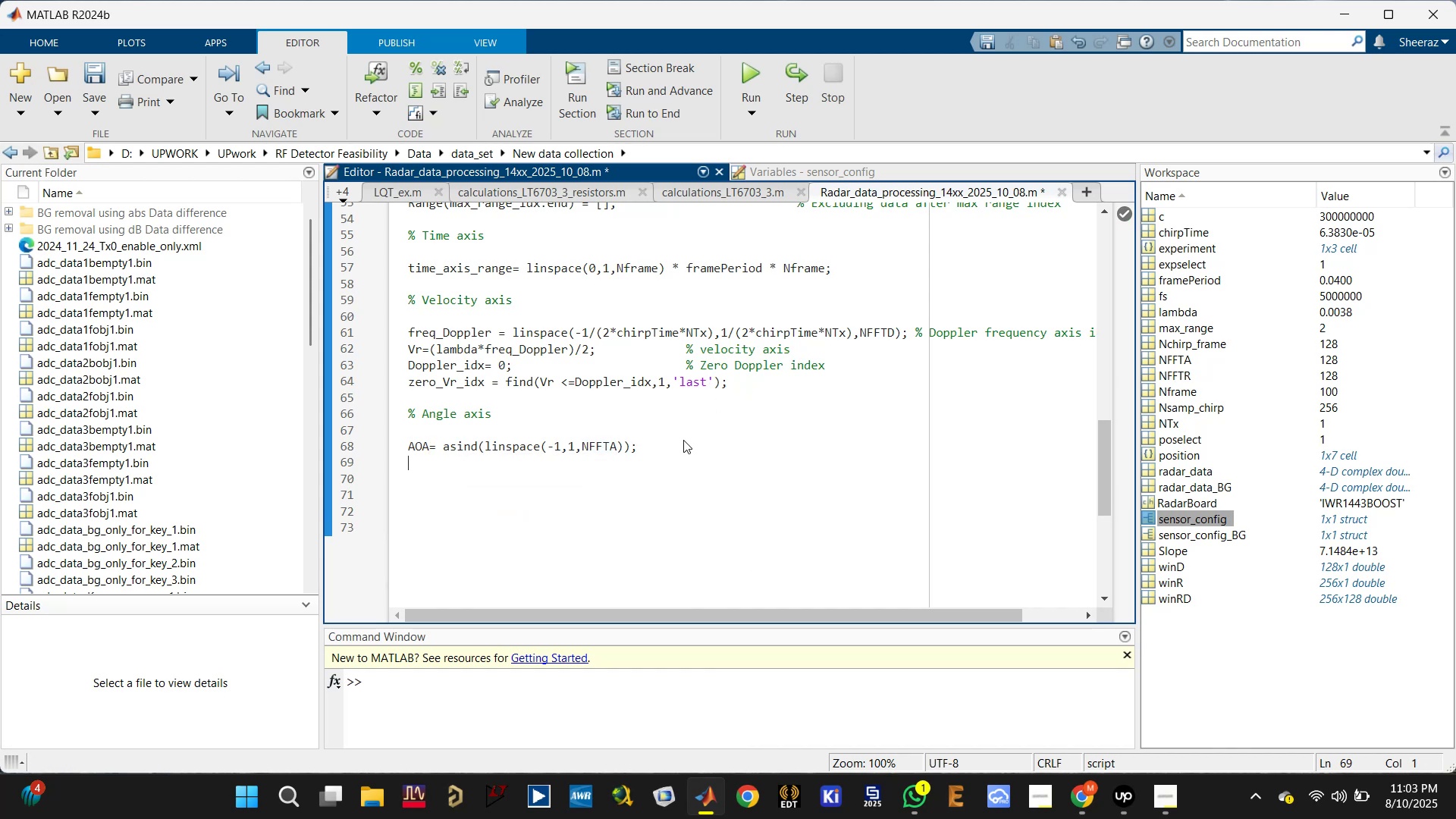 
key(Control+S)
 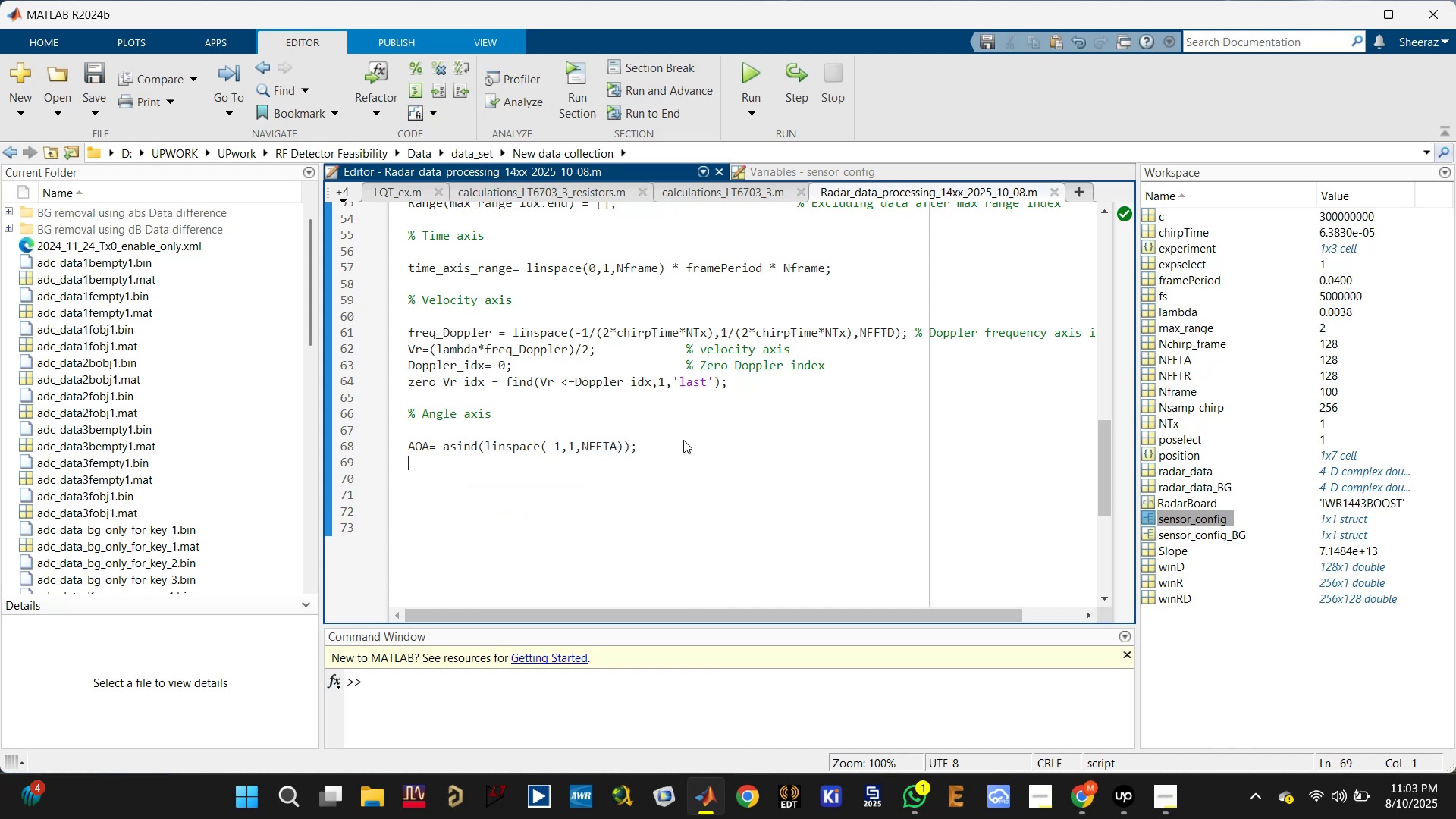 
key(BracketLeft)
 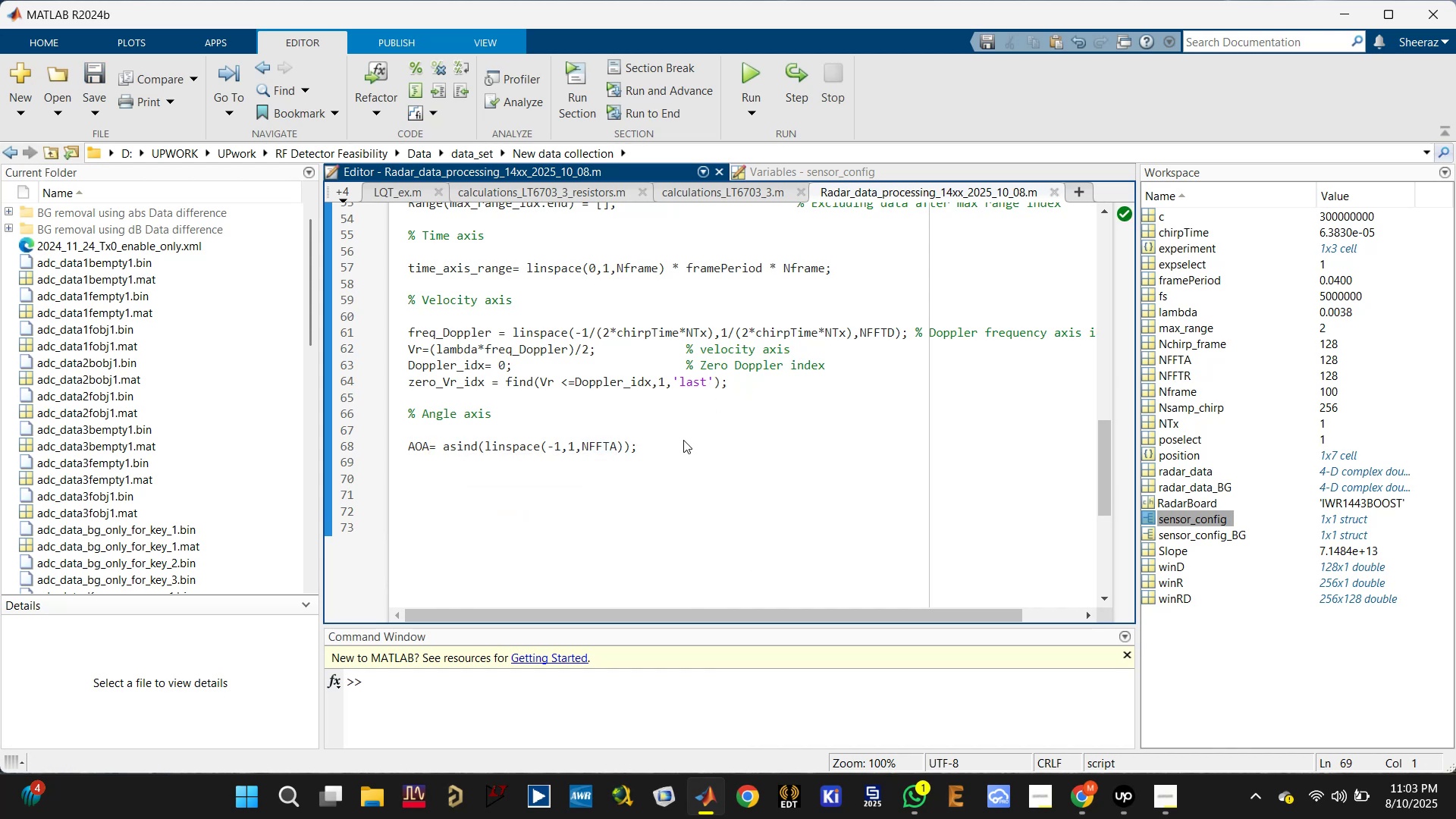 
key(BracketRight)
 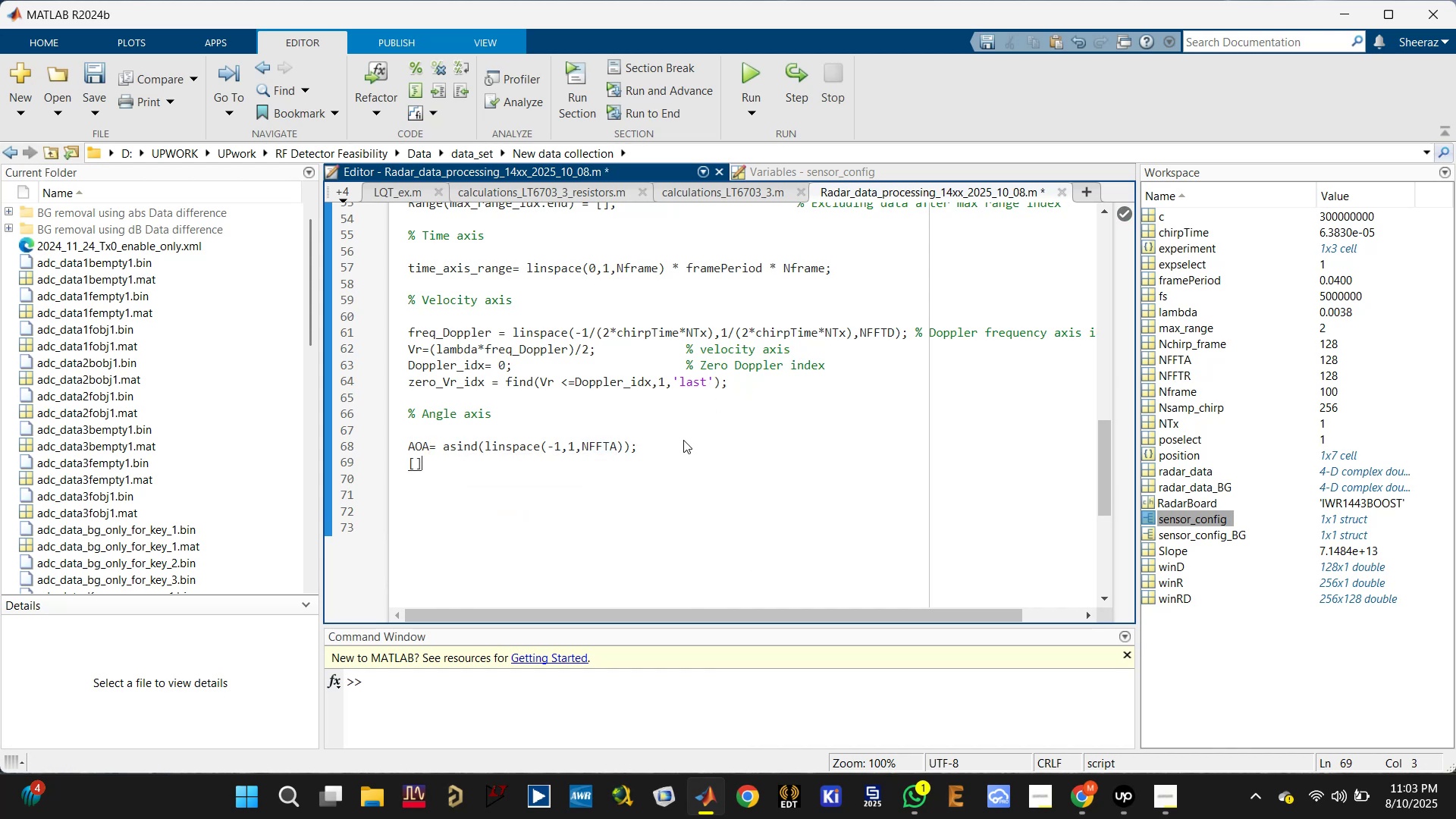 
key(ArrowLeft)
 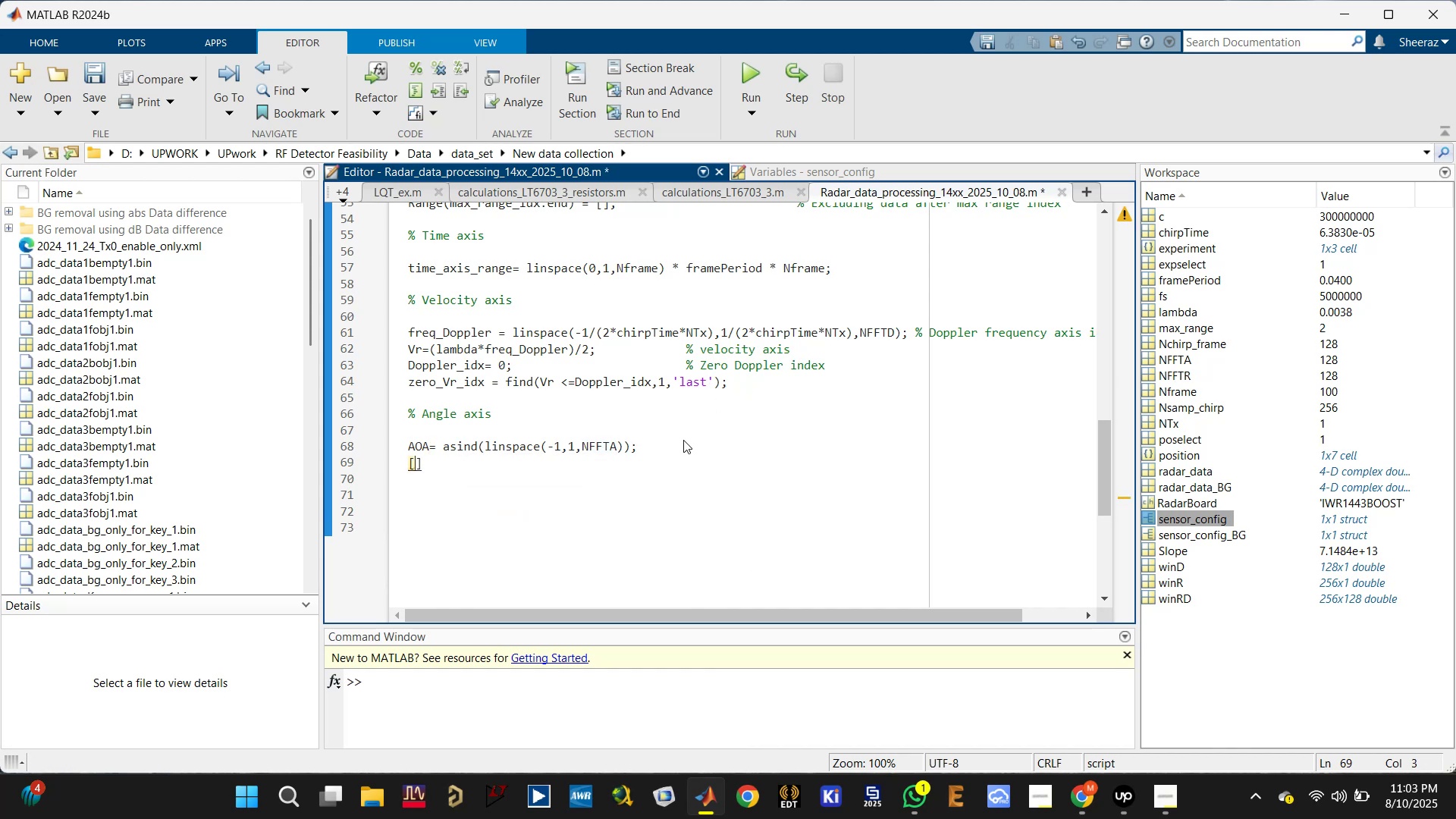 
type(angle,radial_d)
 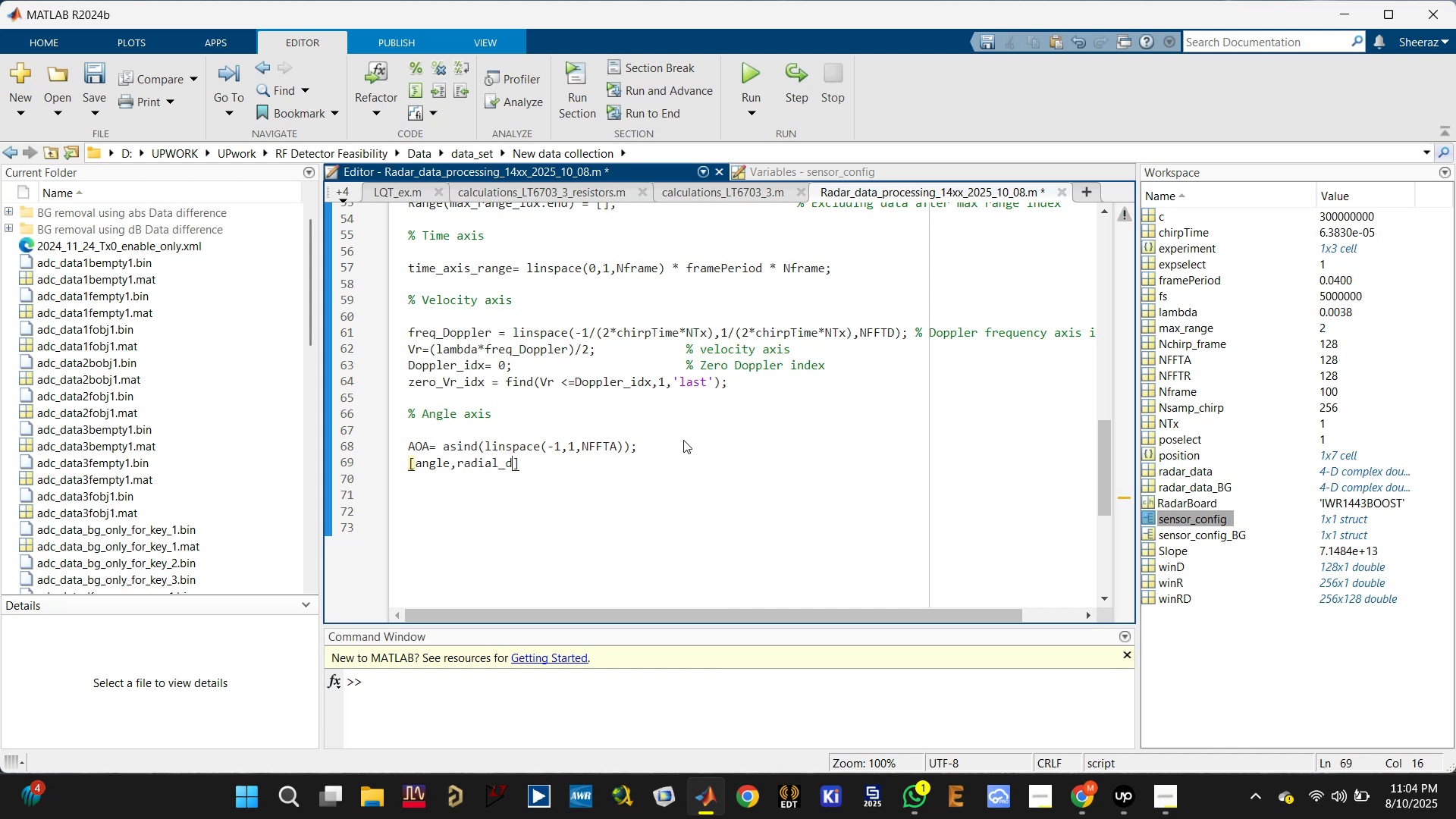 
key(ArrowRight)
 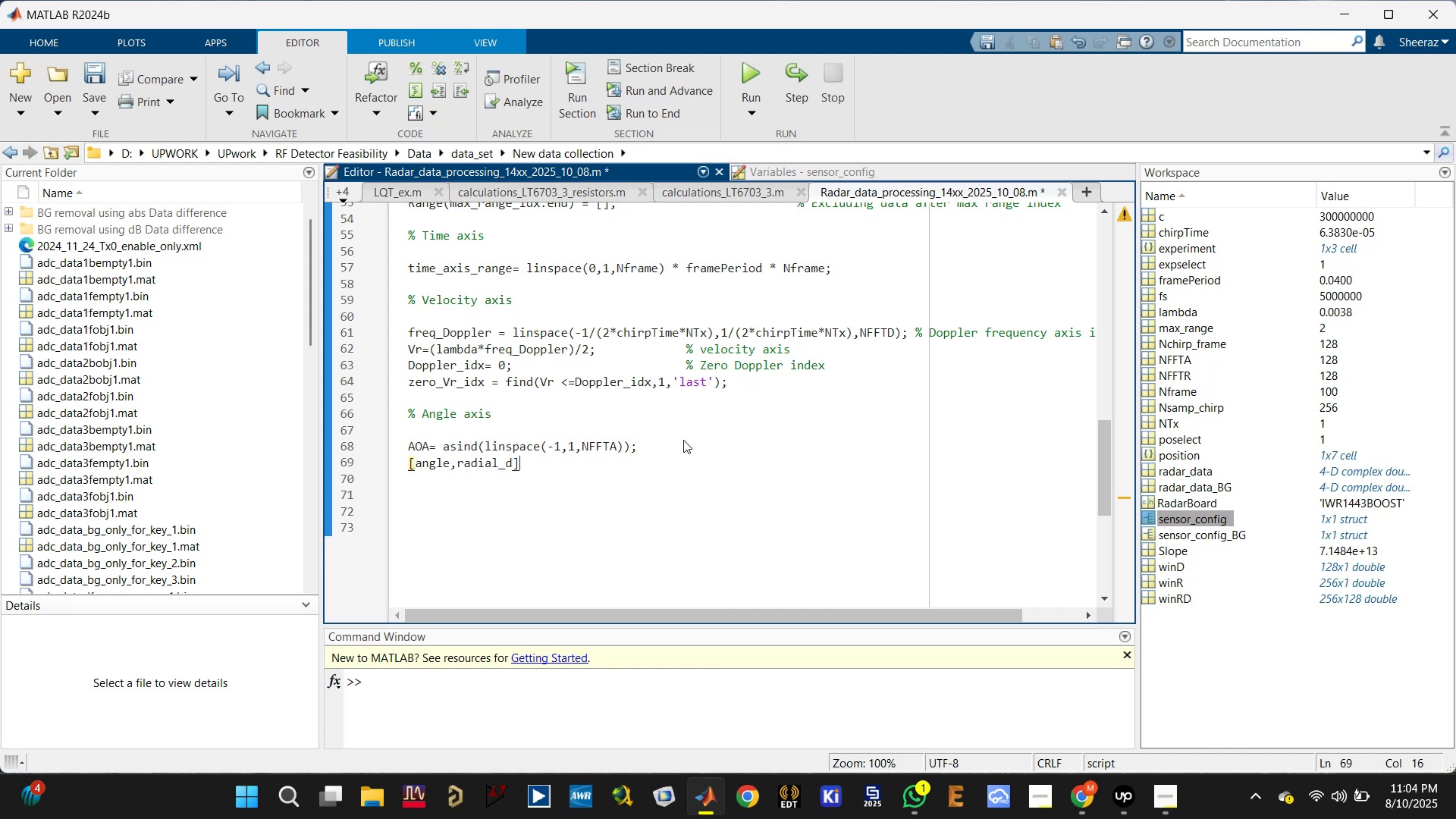 
key(ArrowRight)
 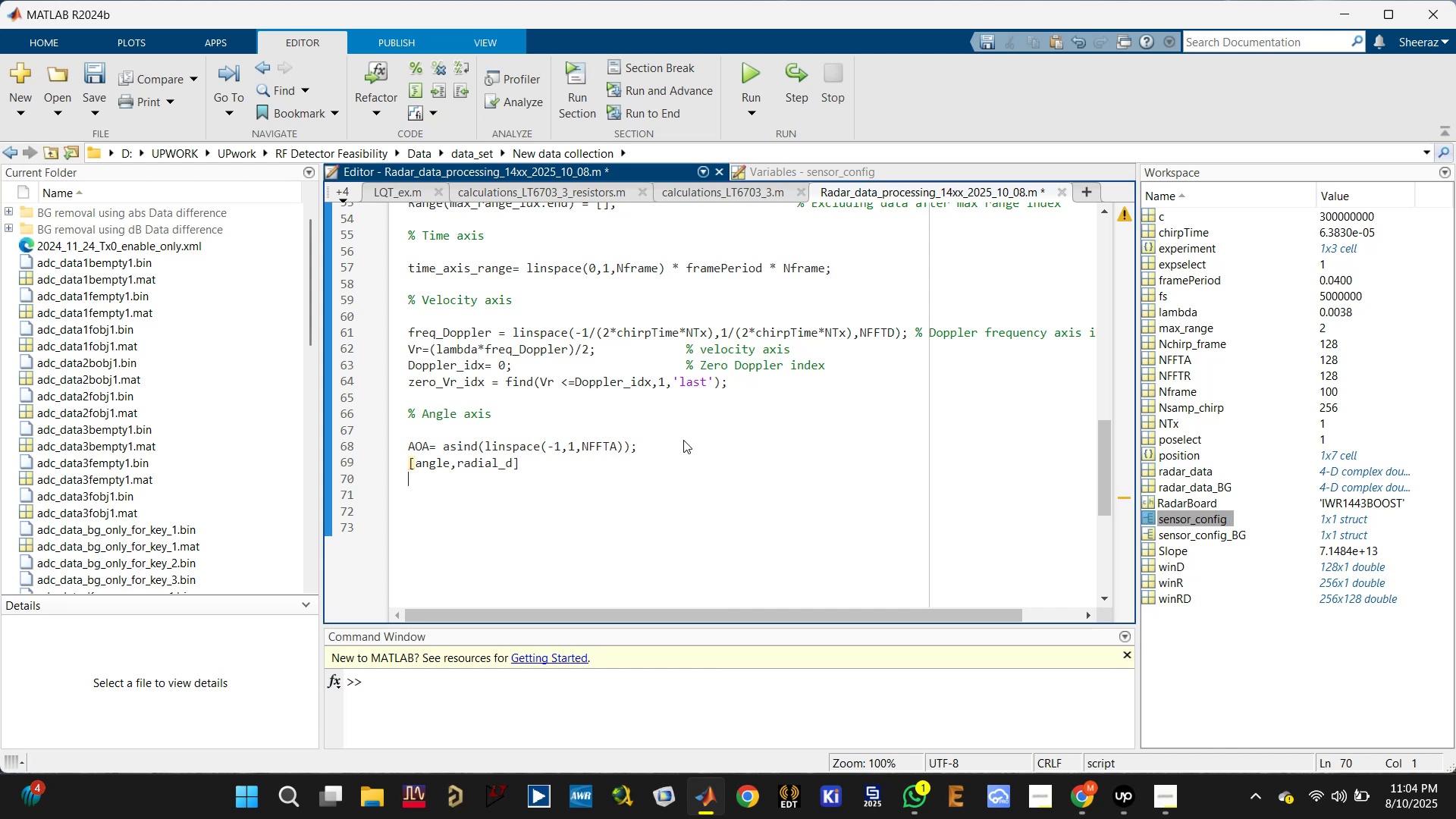 
key(ArrowLeft)
 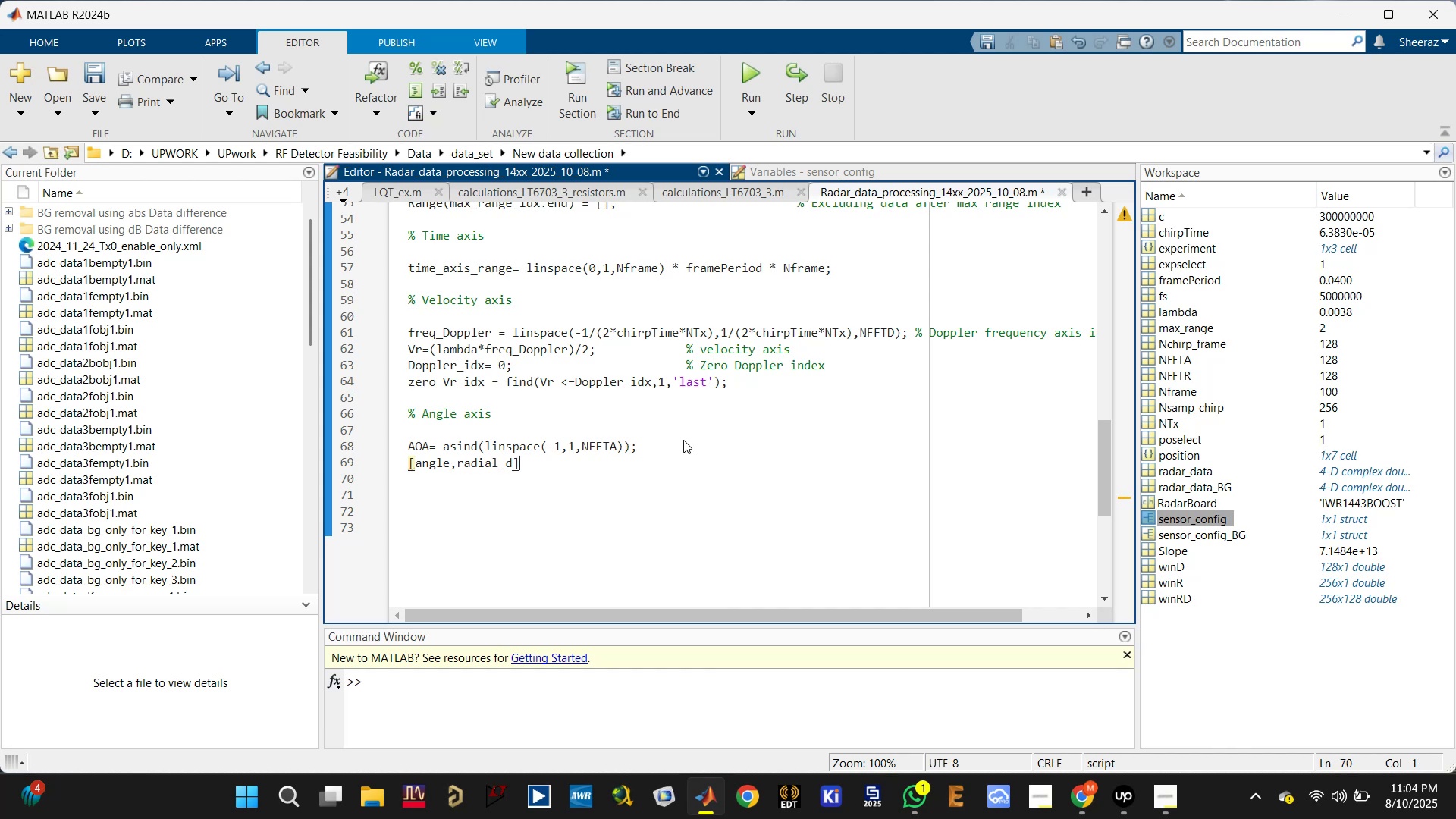 
type( = meshgrid())
 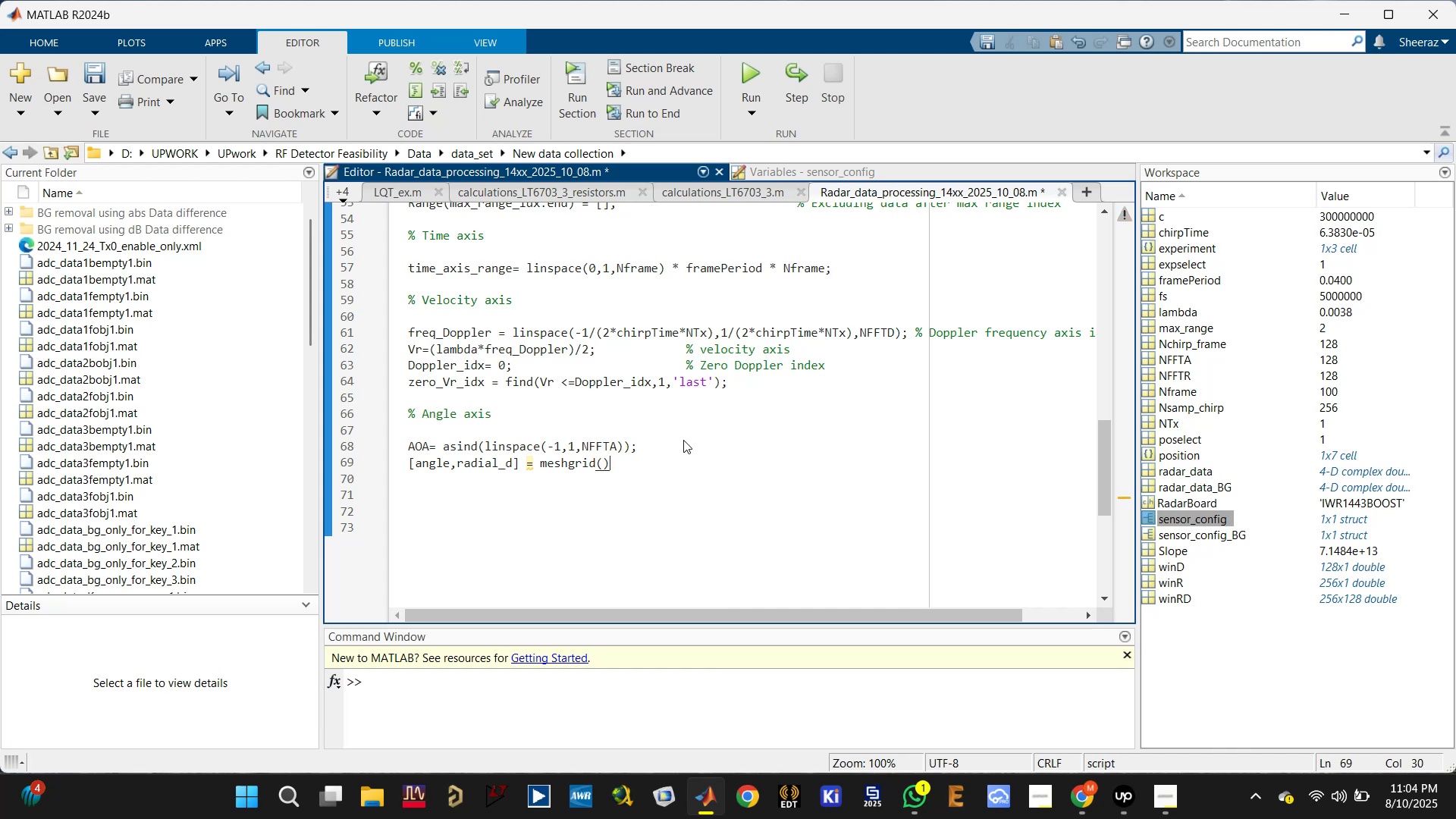 
key(ArrowLeft)
 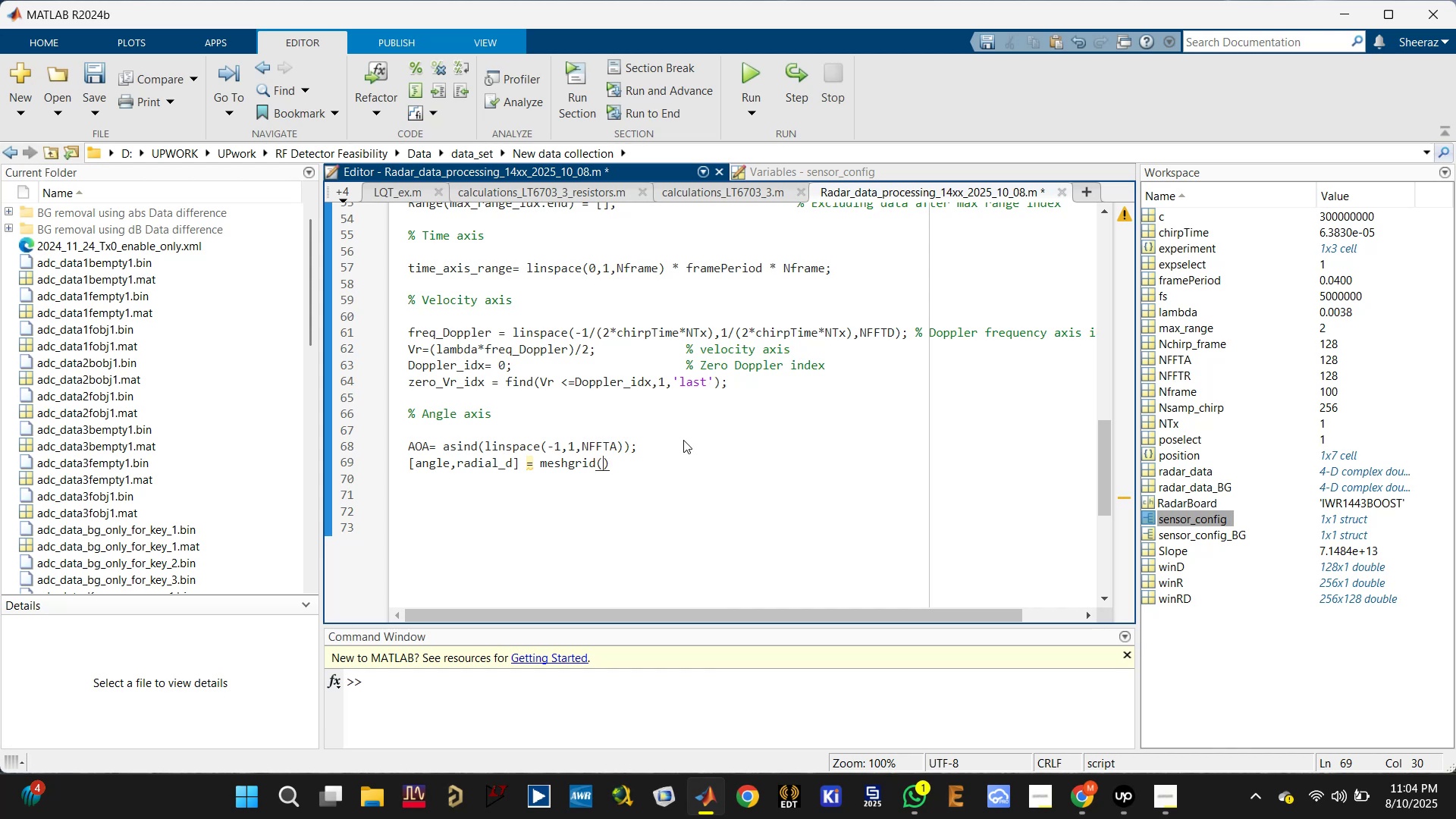 
type(deg2rad)
 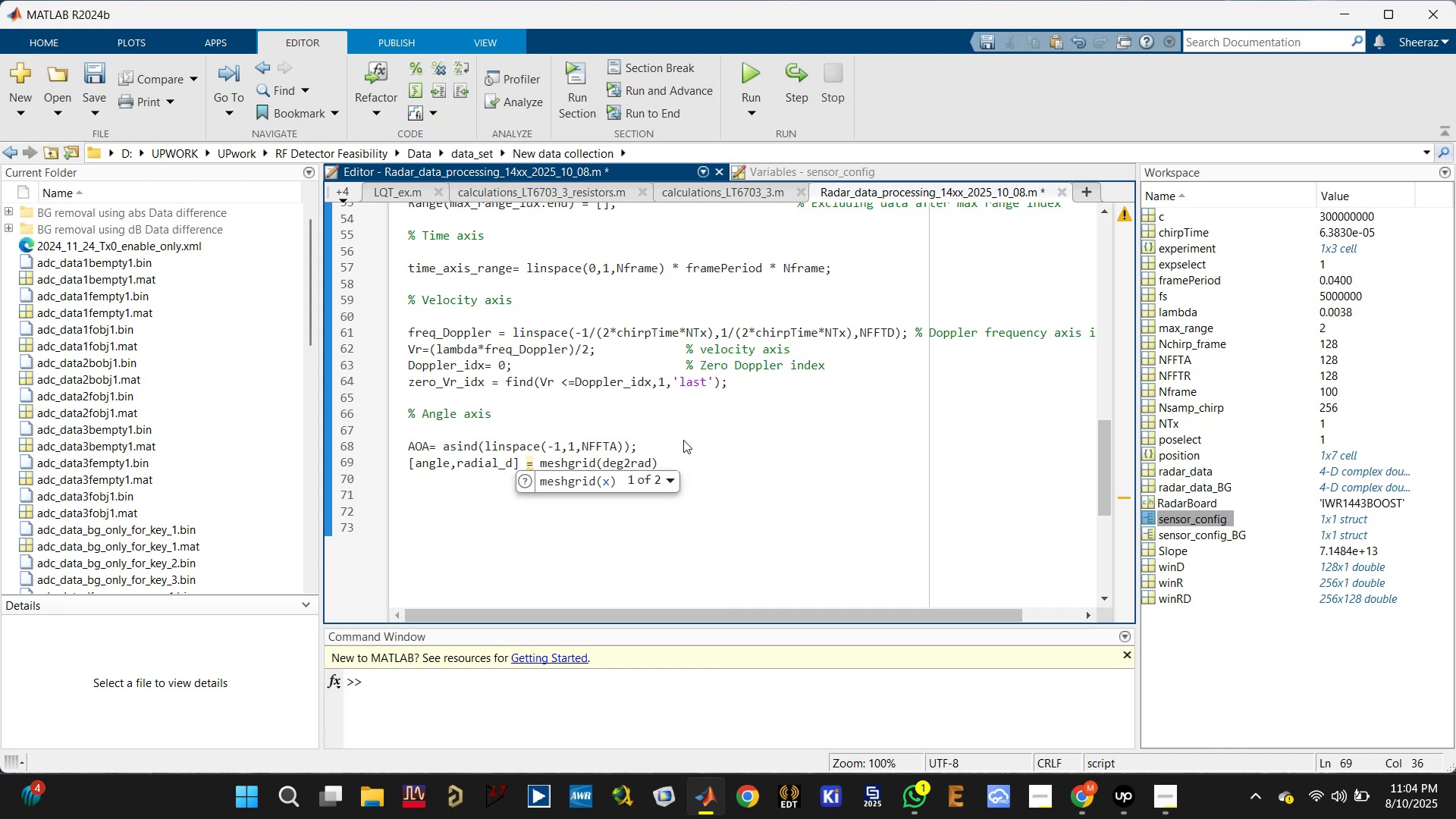 
type(())
 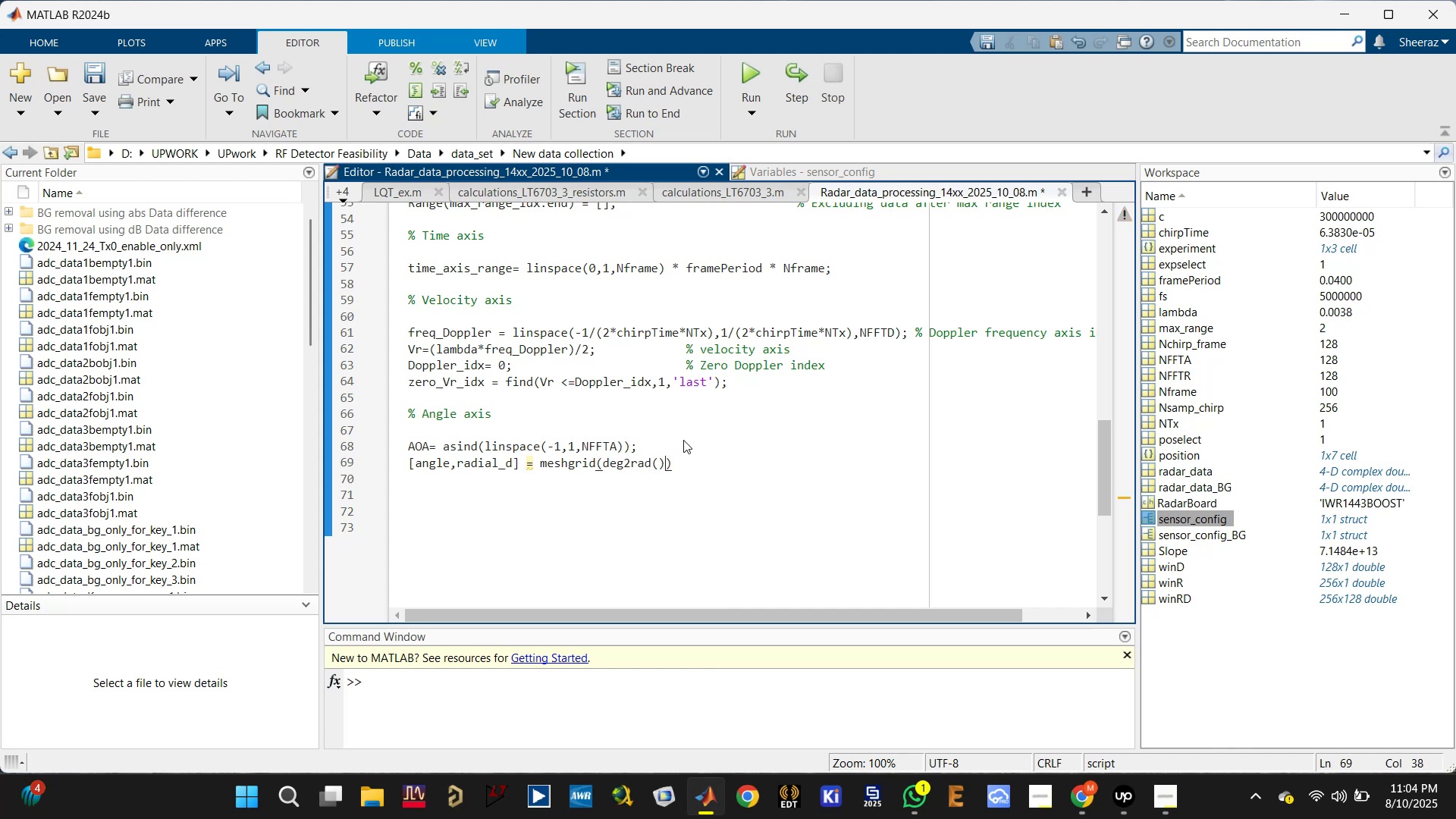 
key(ArrowLeft)
 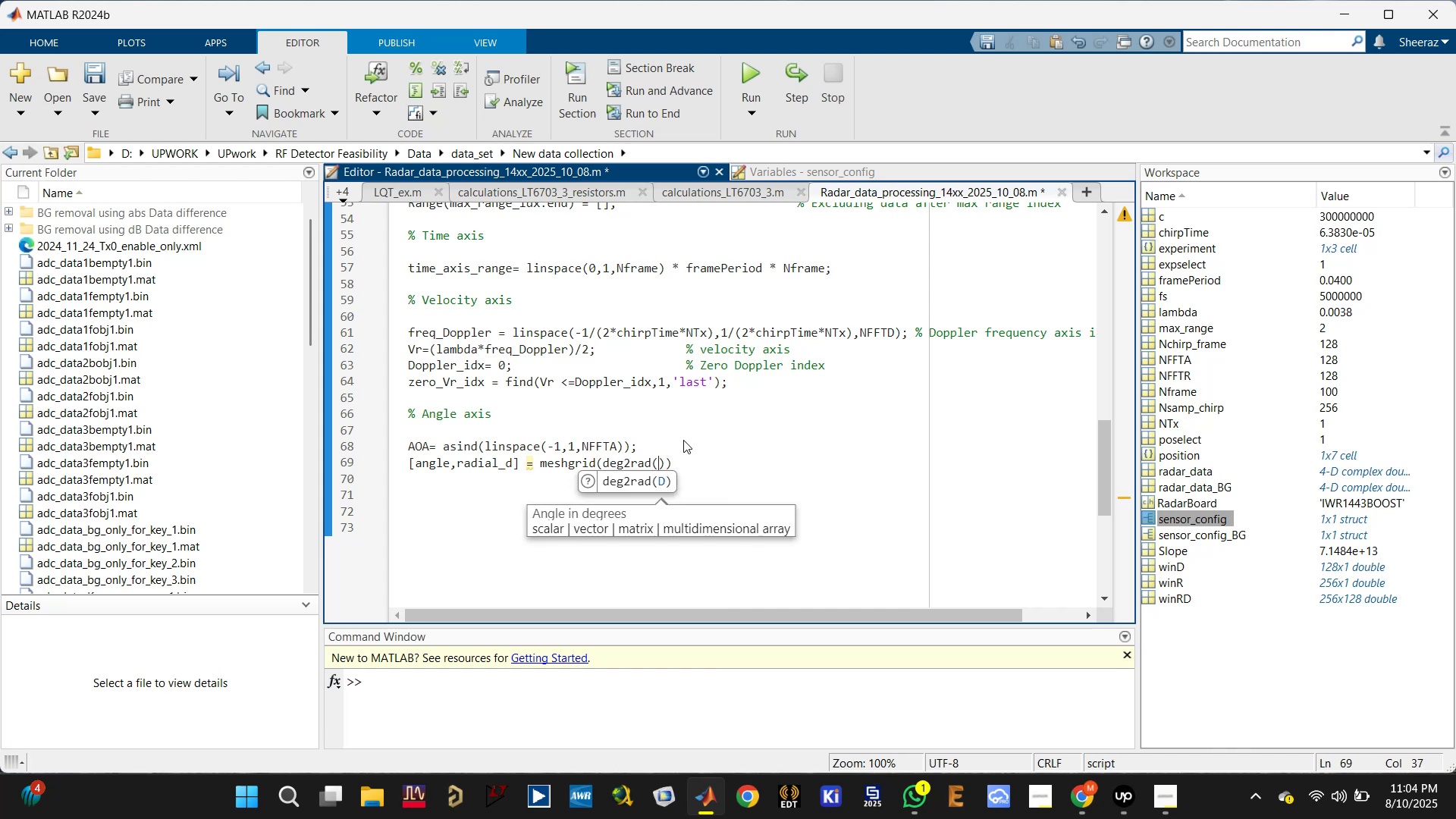 
type(90-AOA)
 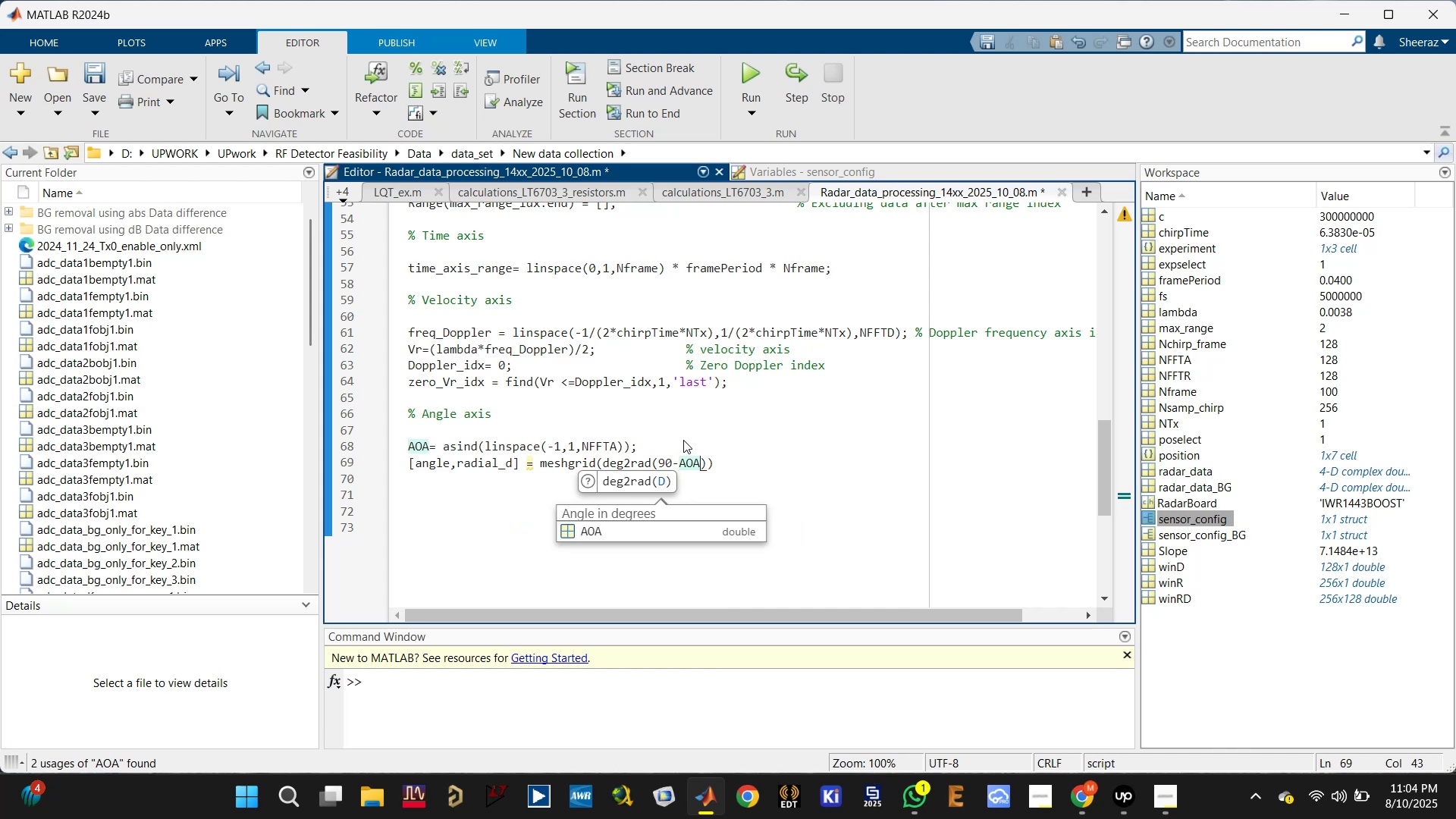 
key(ArrowRight)
 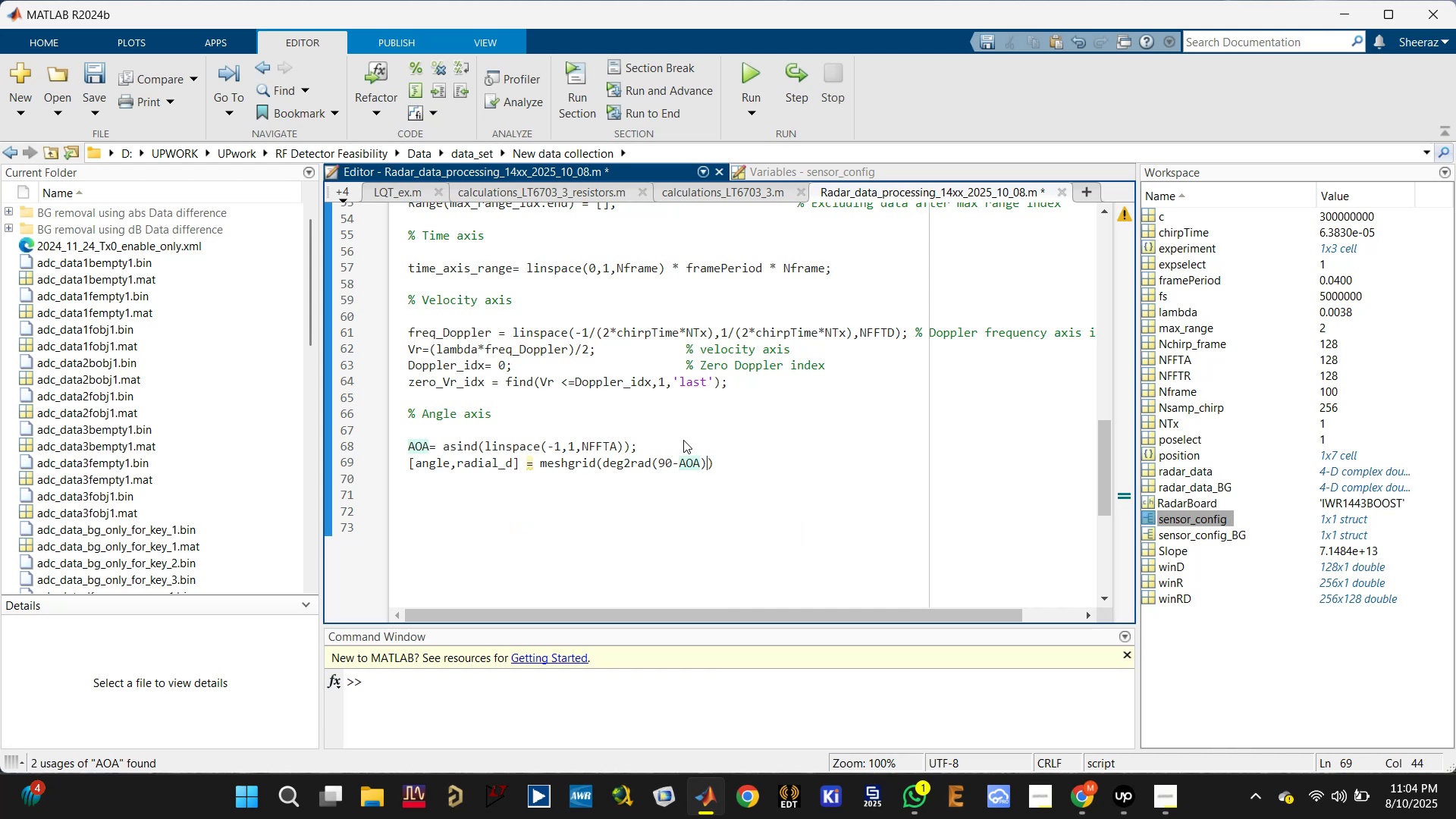 
type(, Range)
 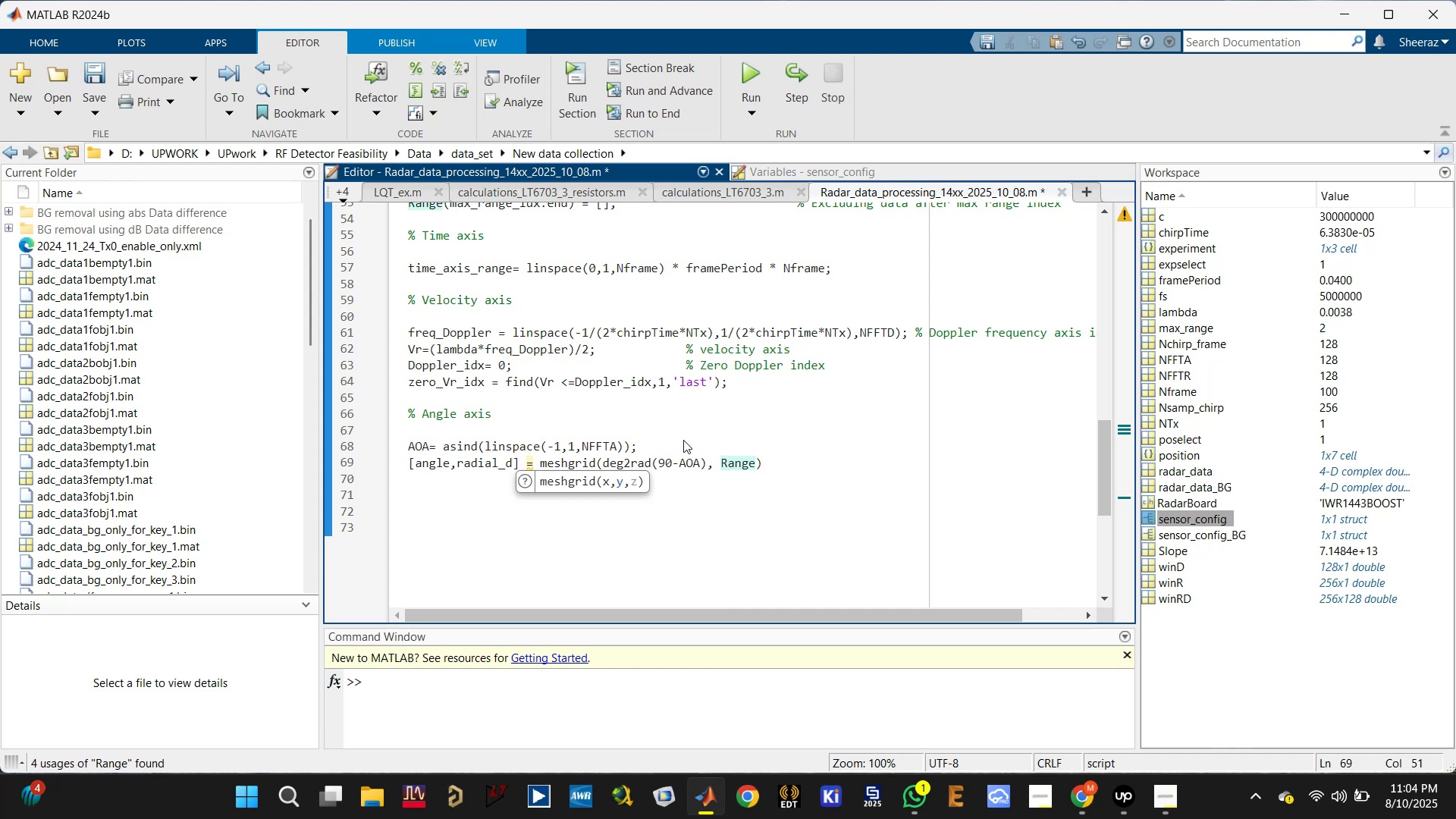 
type(())
 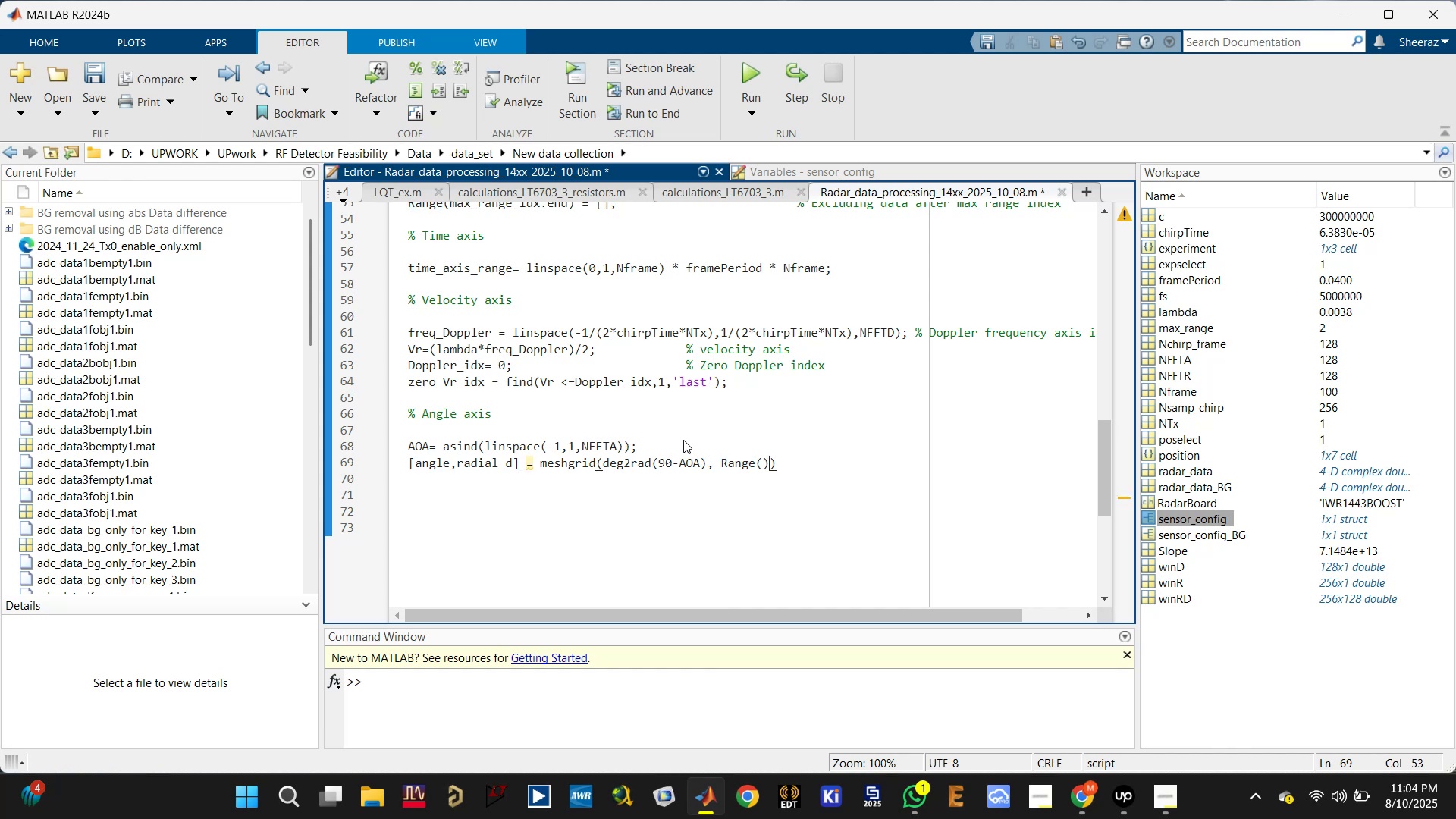 
key(ArrowLeft)
 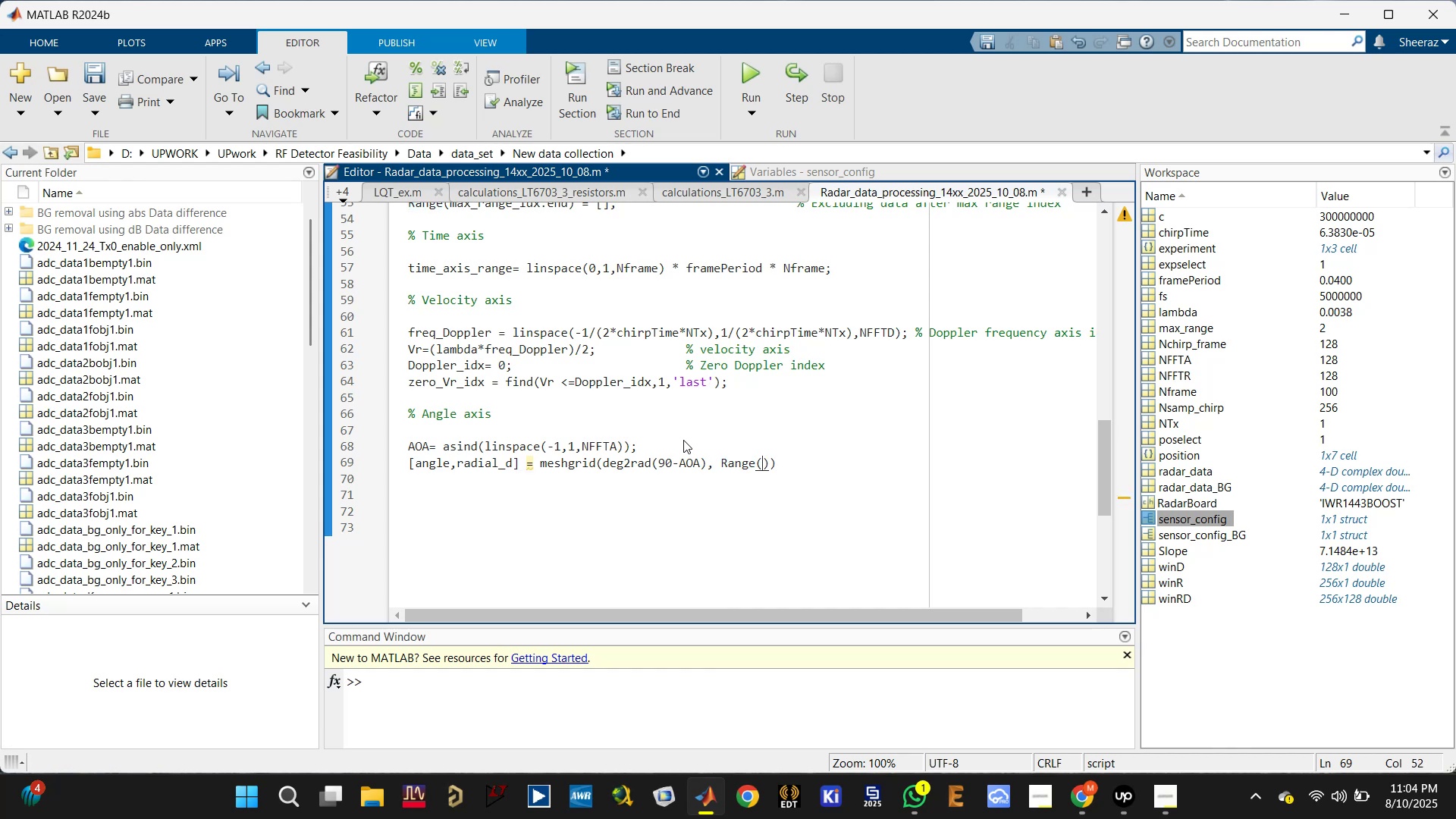 
key(1)
 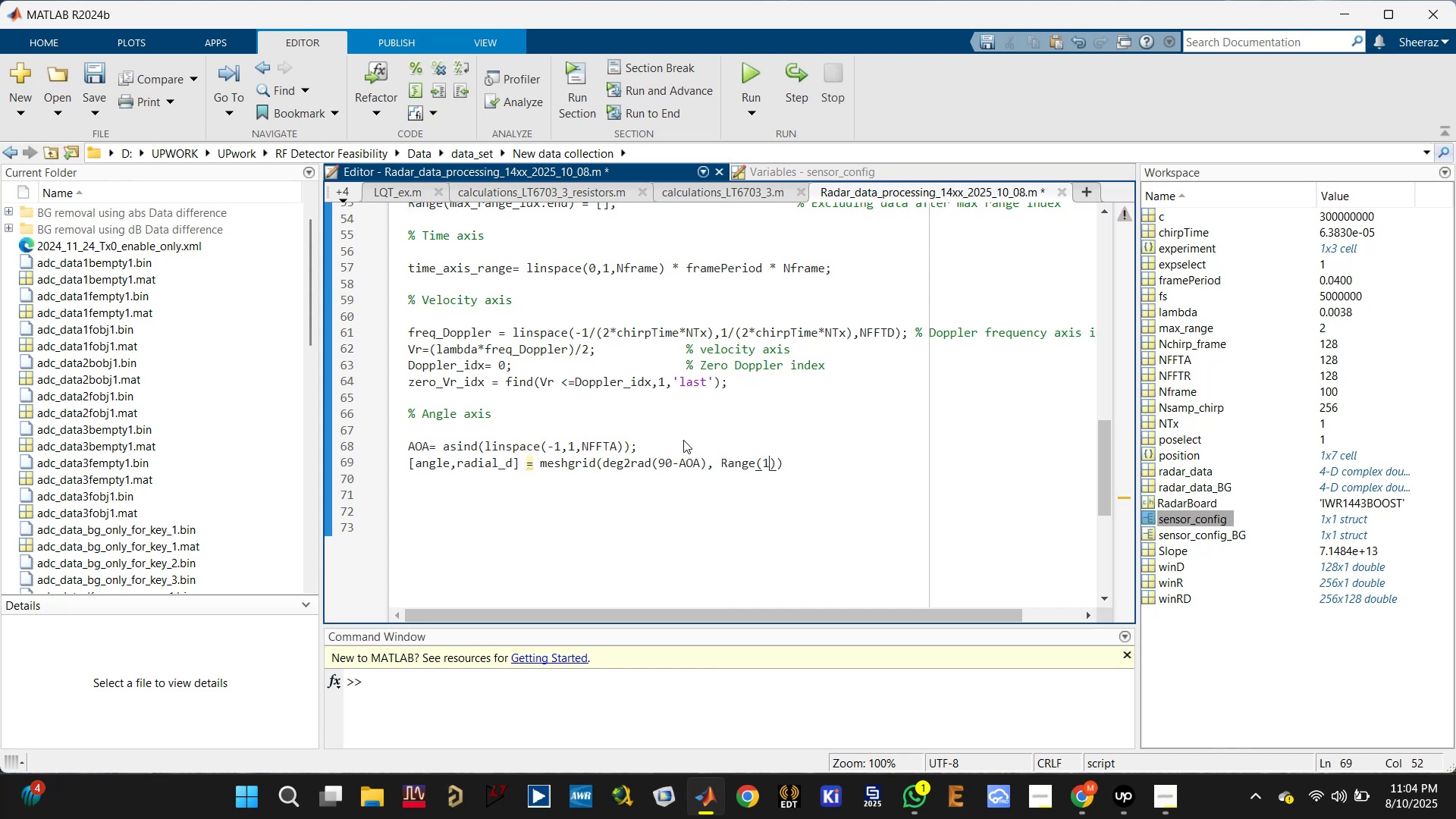 
key(Shift+Semicolon)
 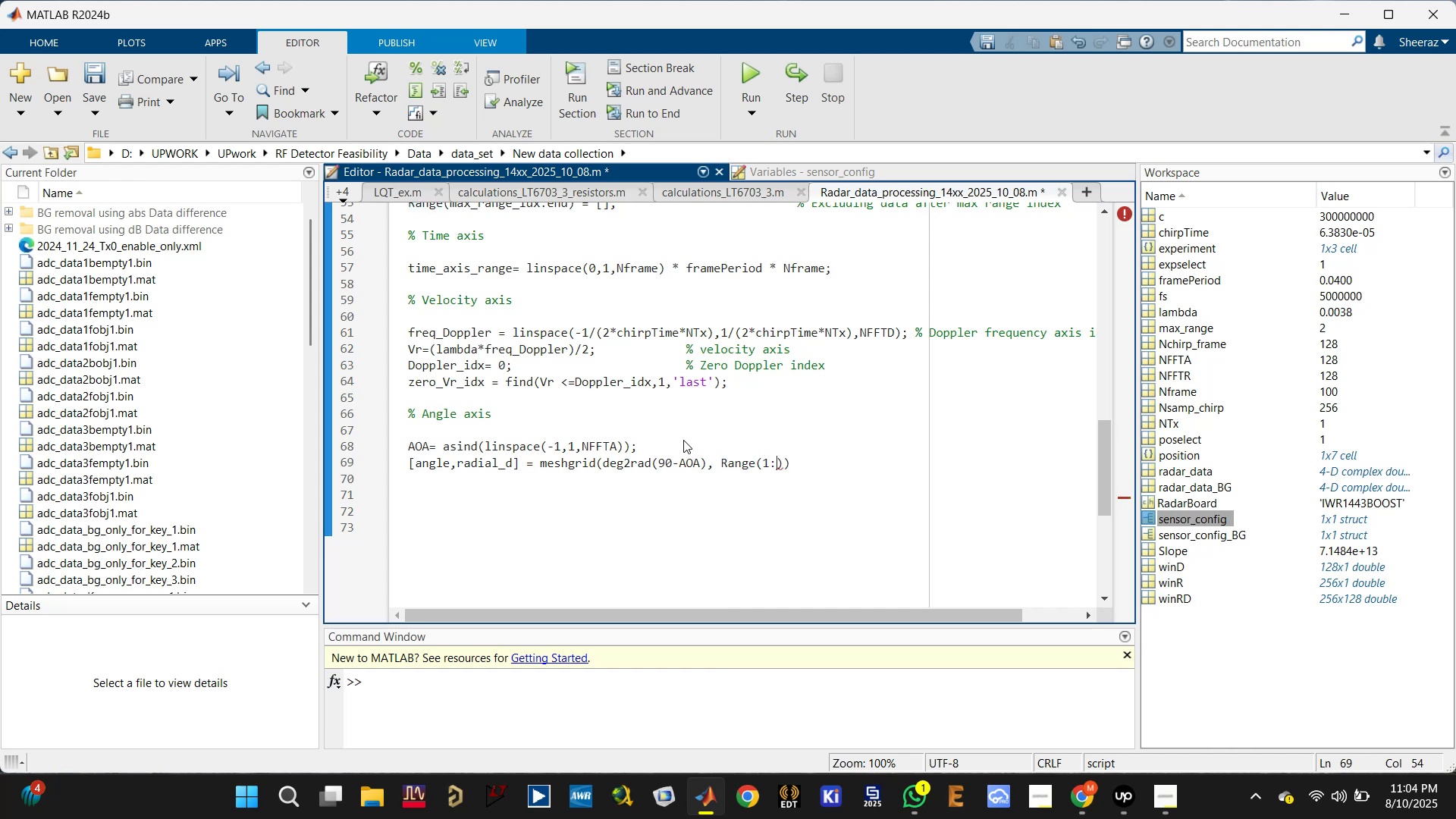 
type(())
 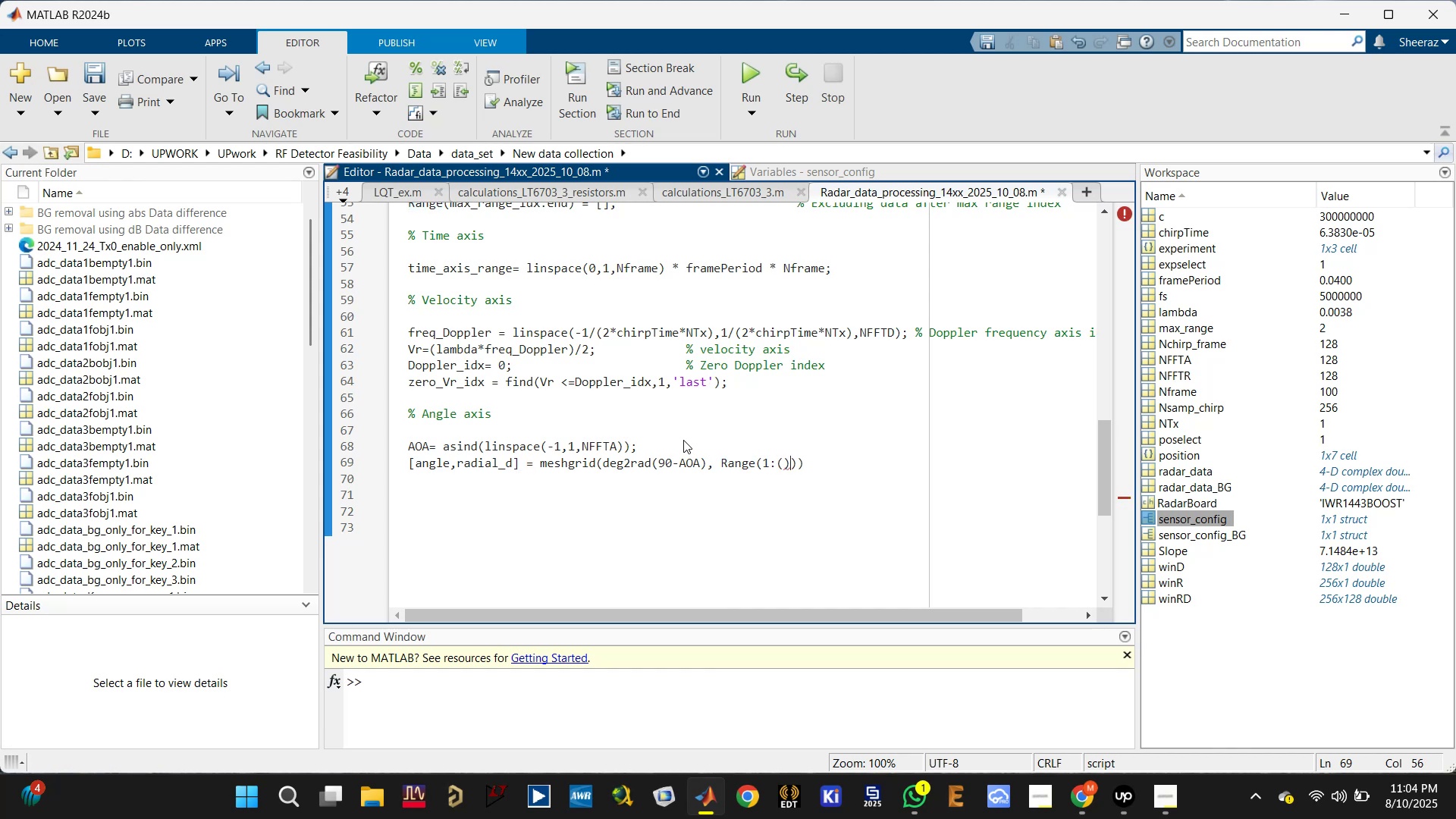 
key(ArrowLeft)
 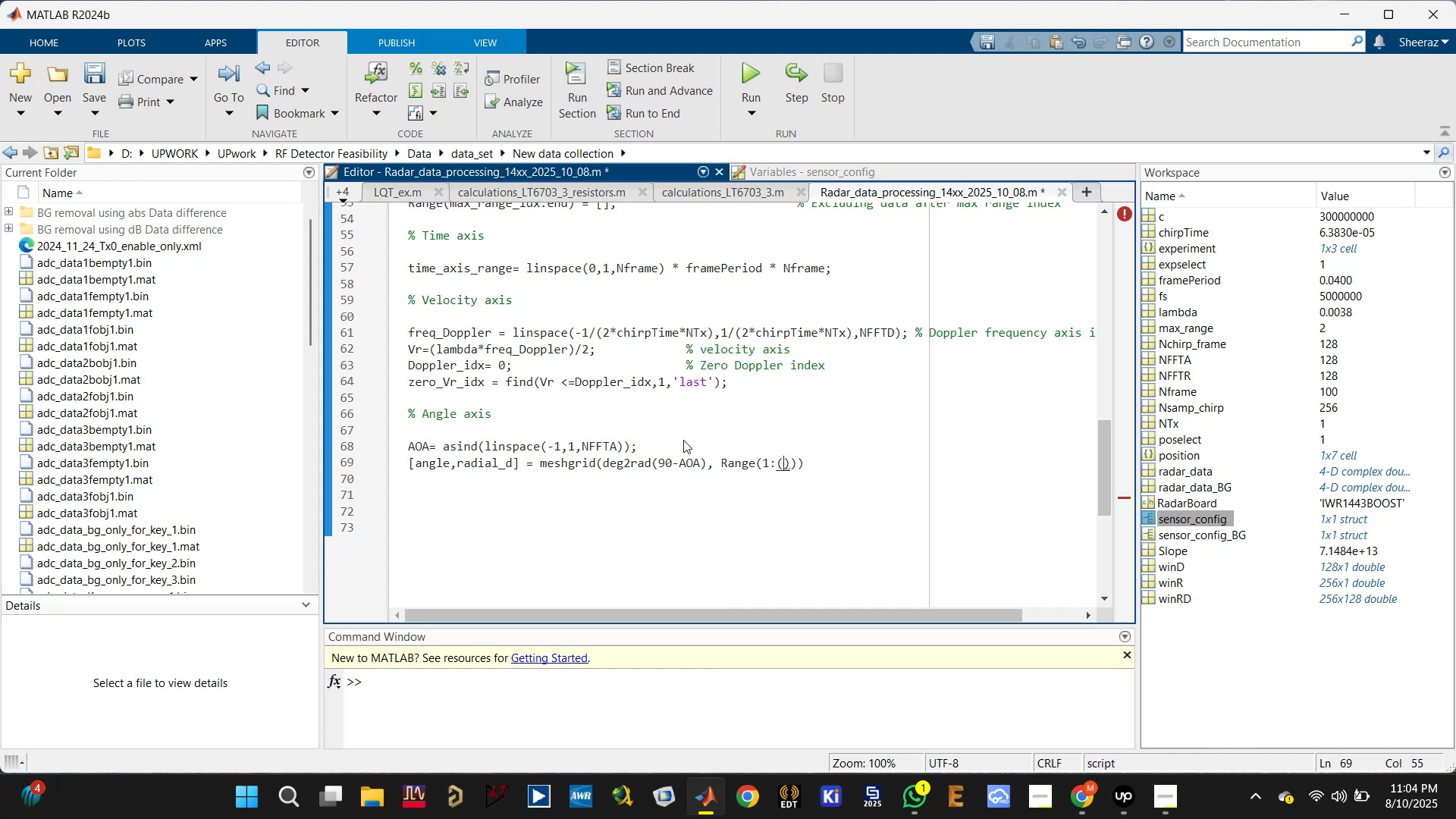 
type(max_ra)
 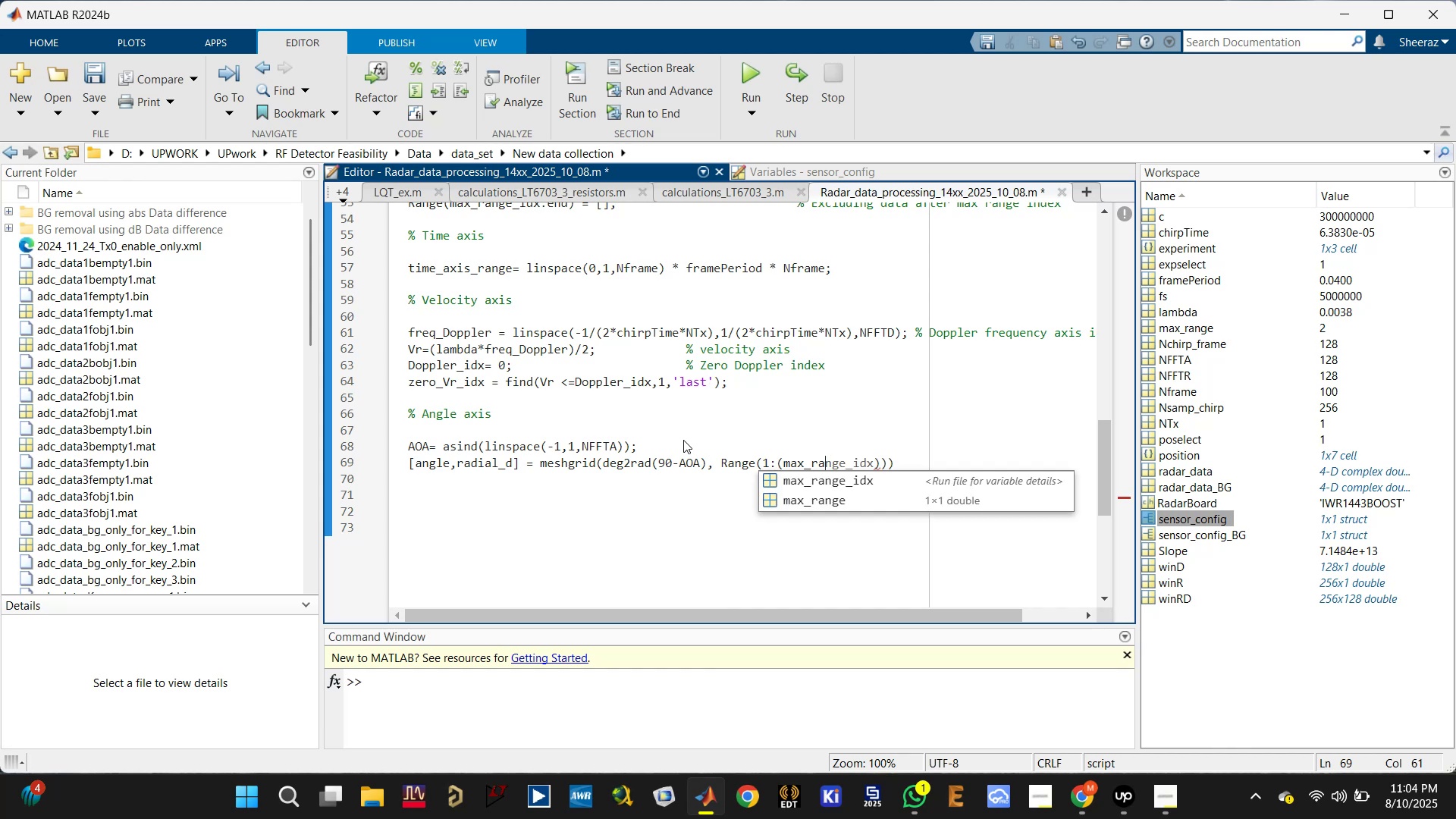 
left_click([816, 482])
 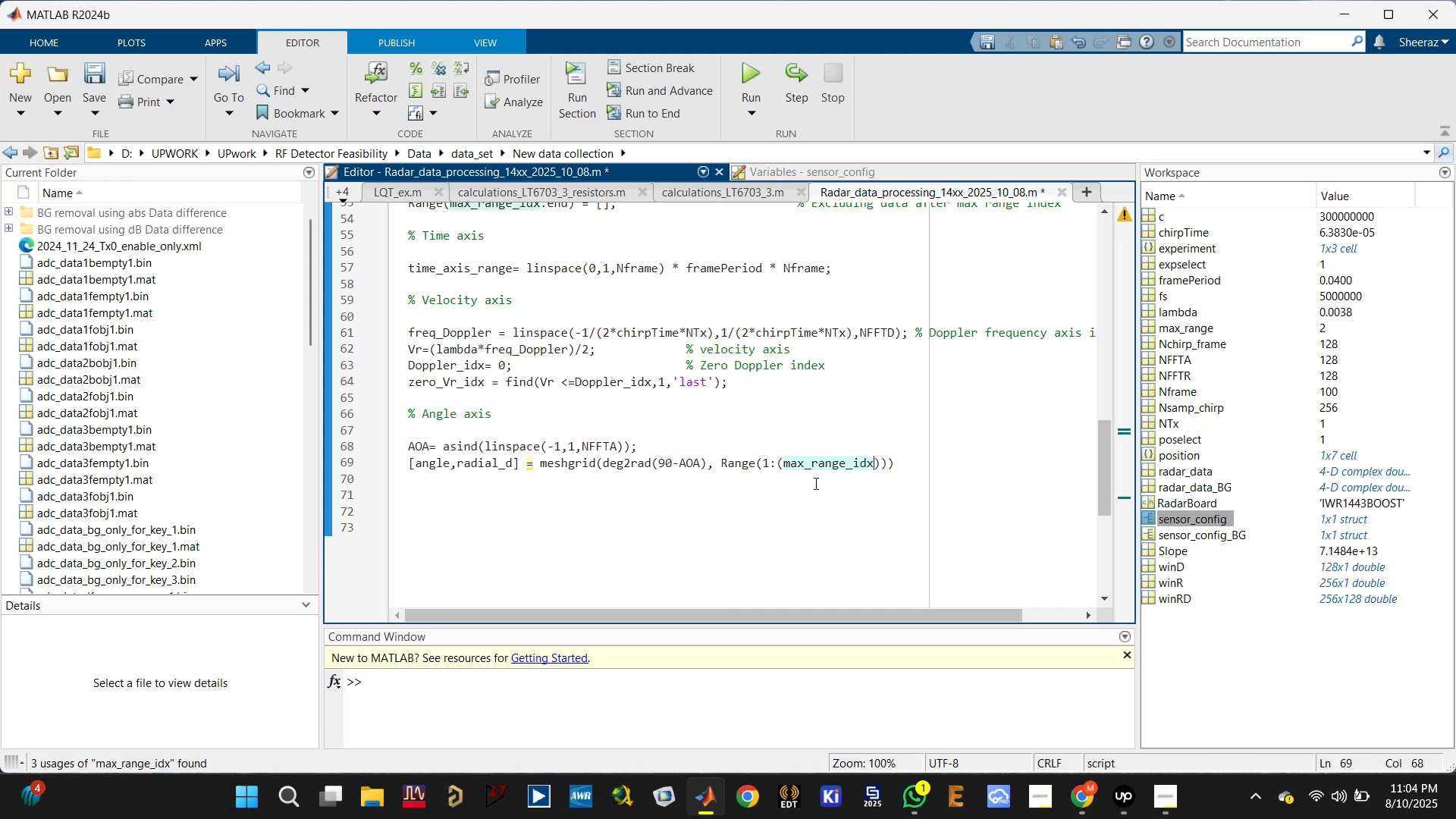 
key(Minus)
 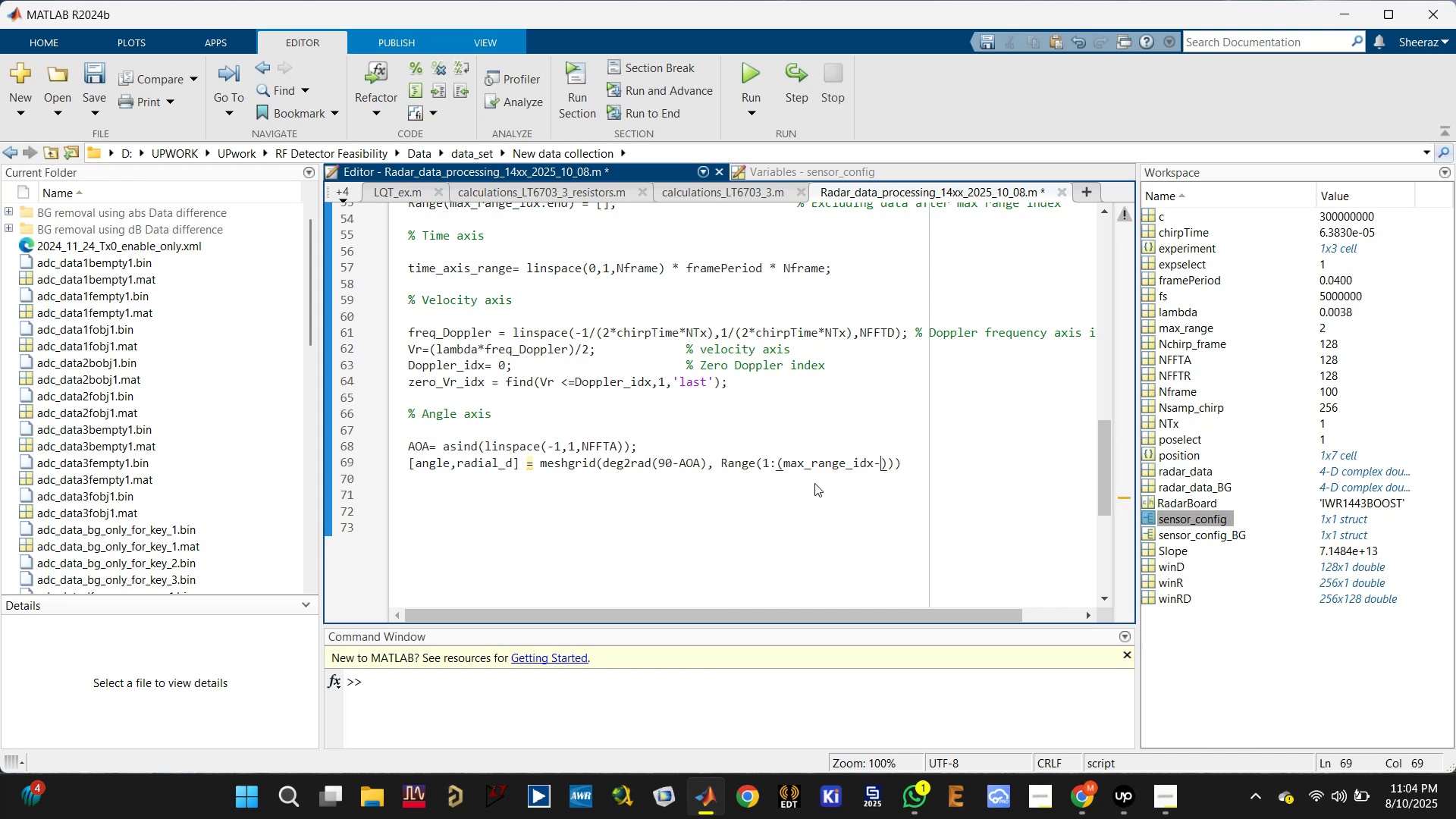 
key(1)
 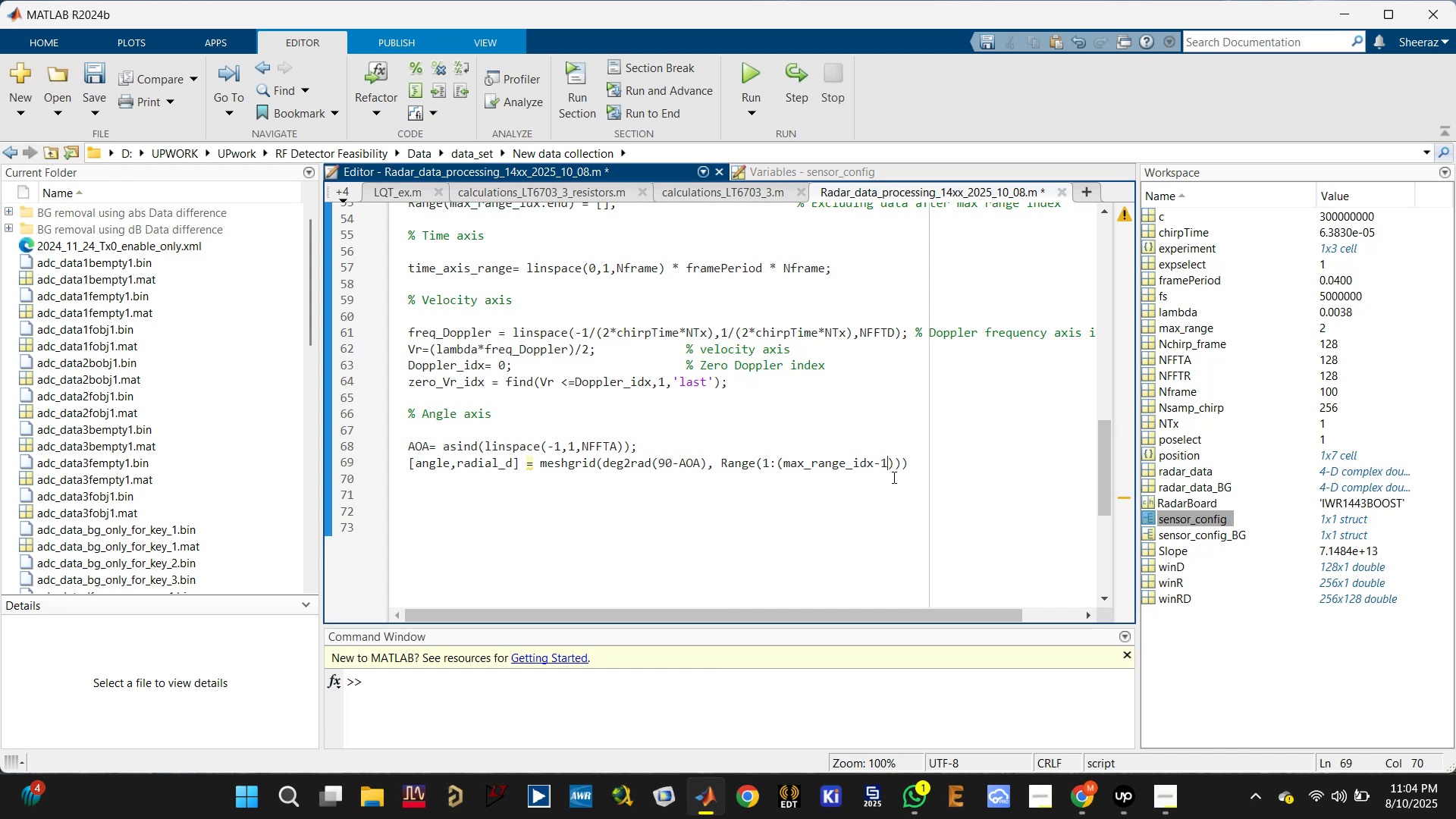 
left_click([918, 460])
 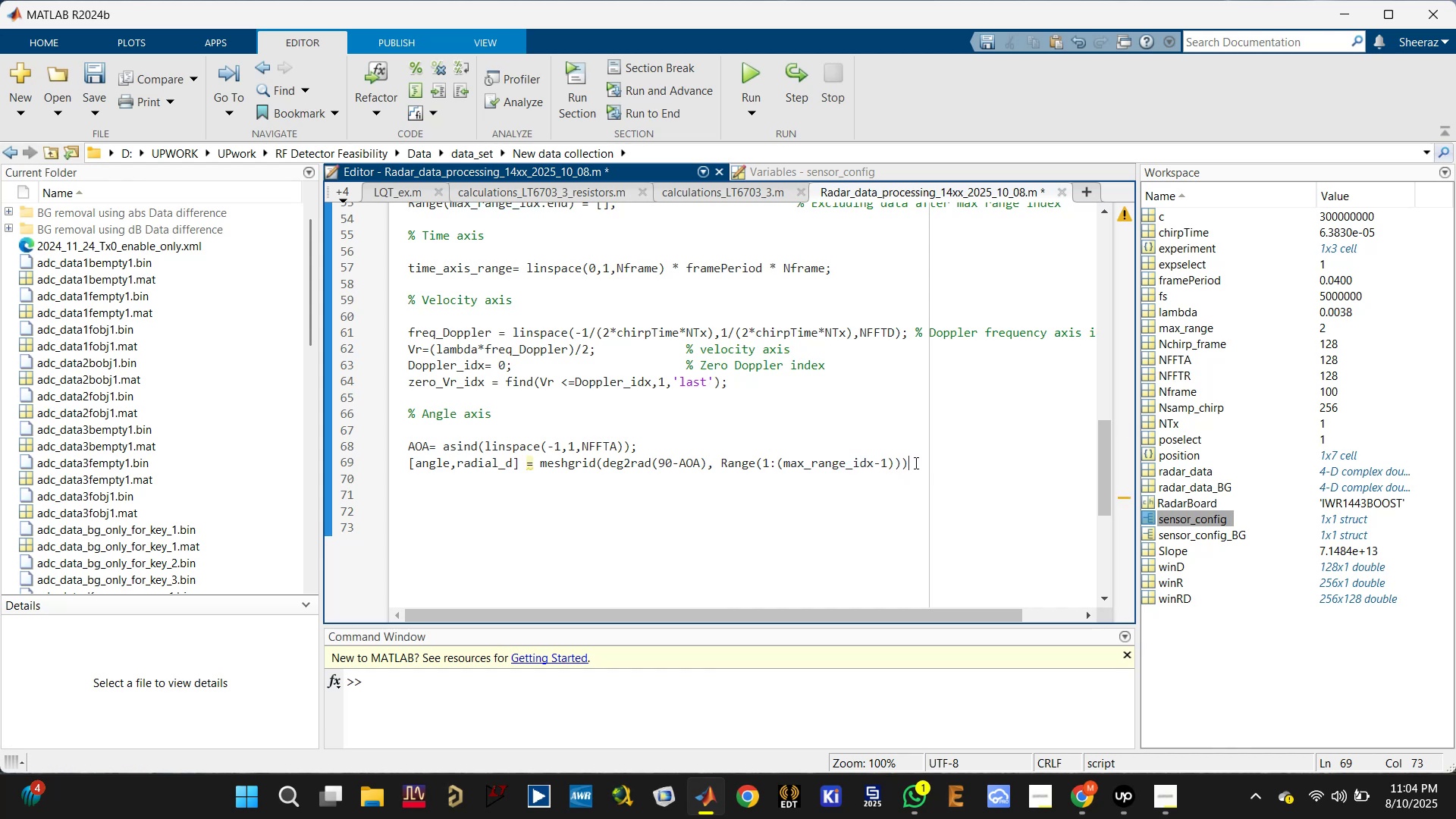 
key(Semicolon)
 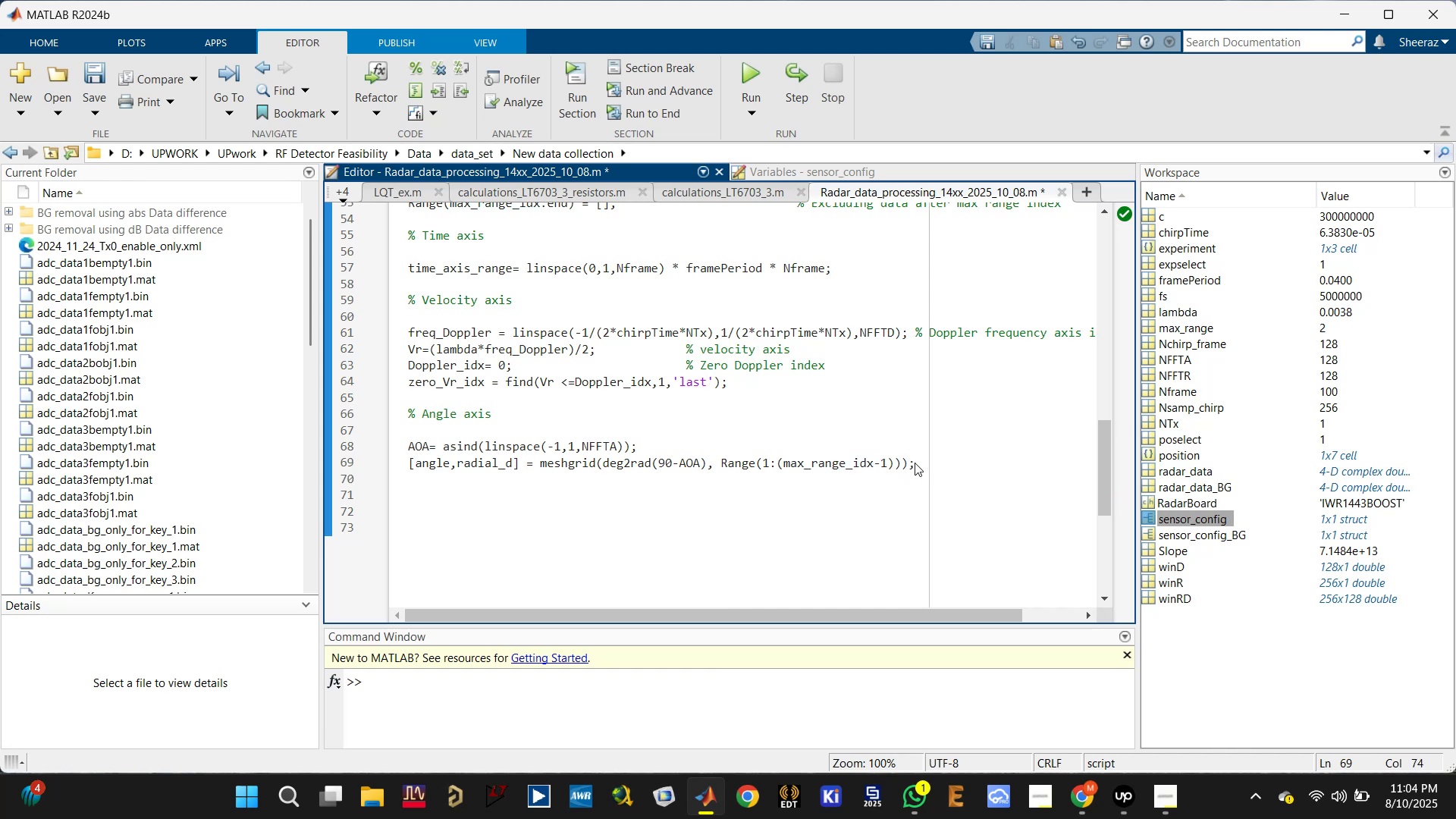 
key(Enter)
 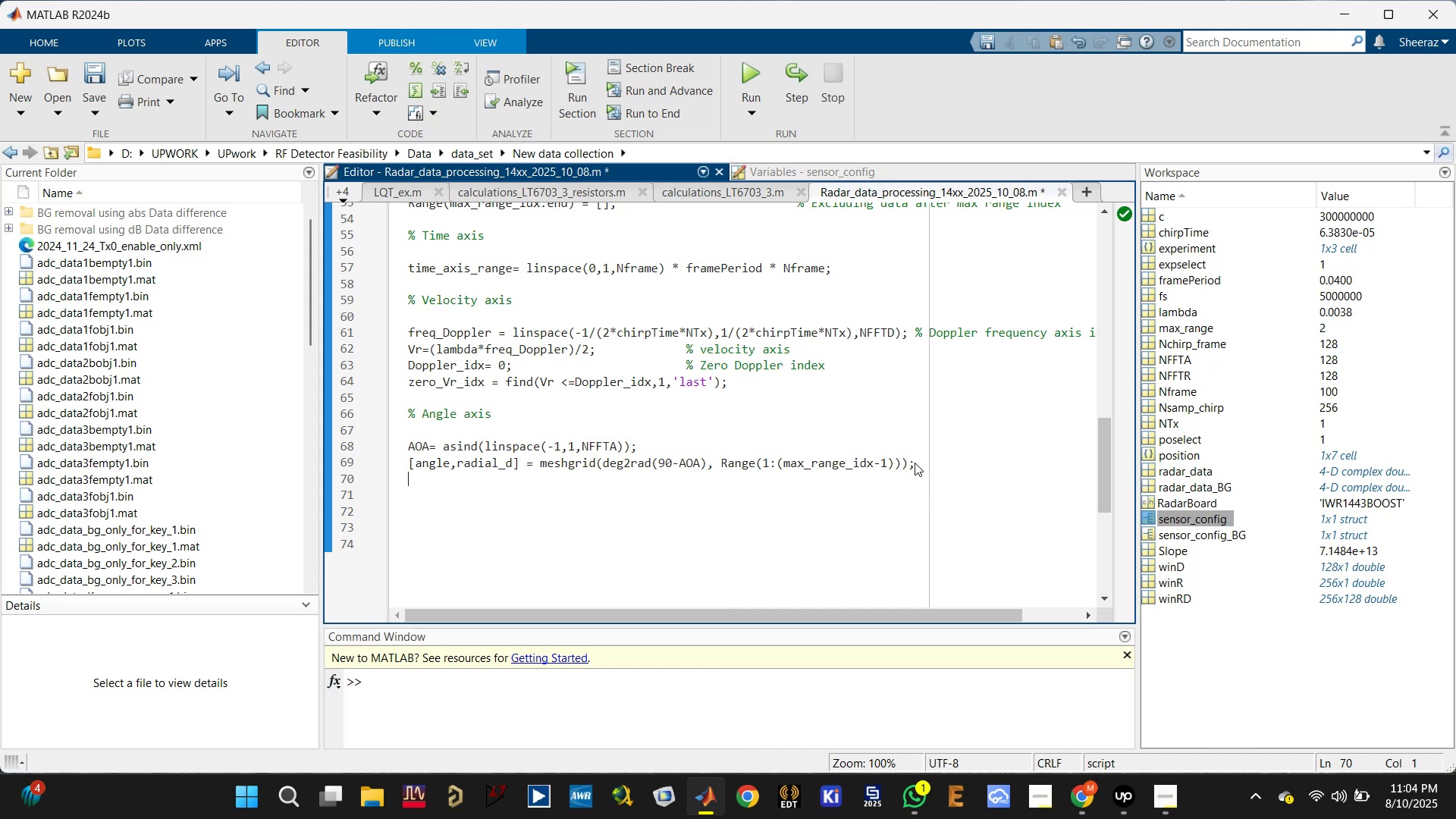 
key(Control+S)
 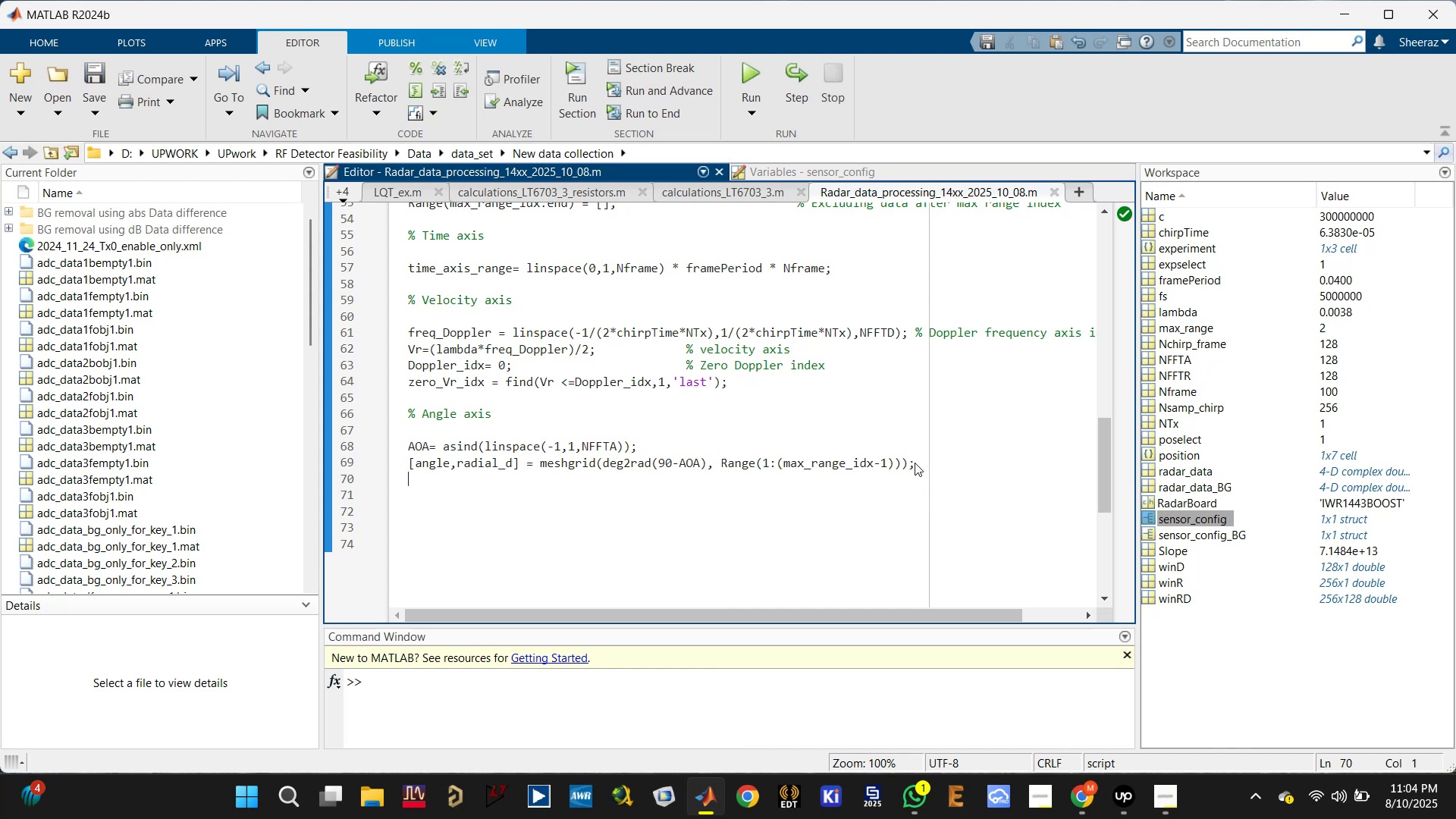 
type([y,x] = plo2cart())
 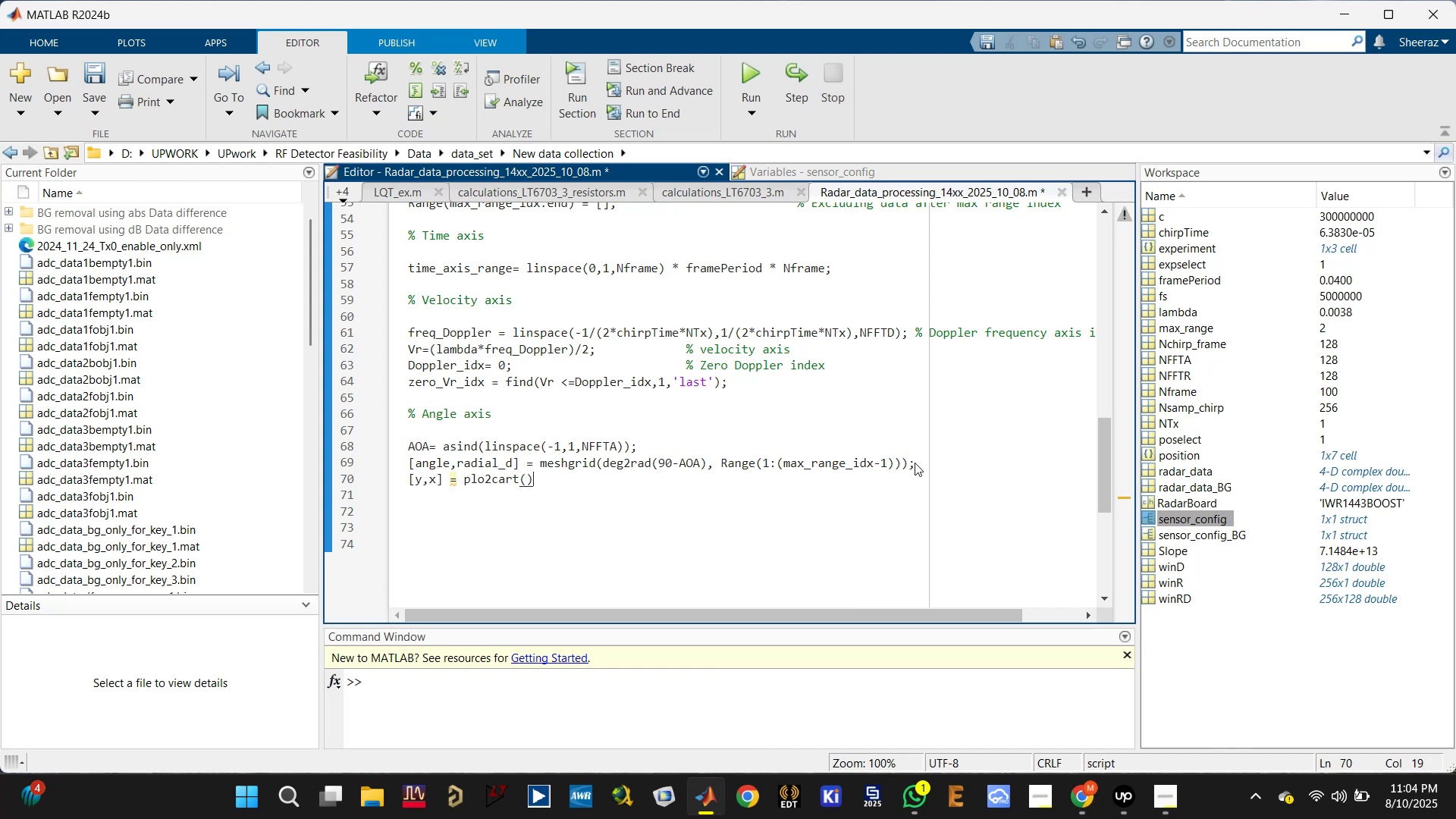 
key(ArrowLeft)
 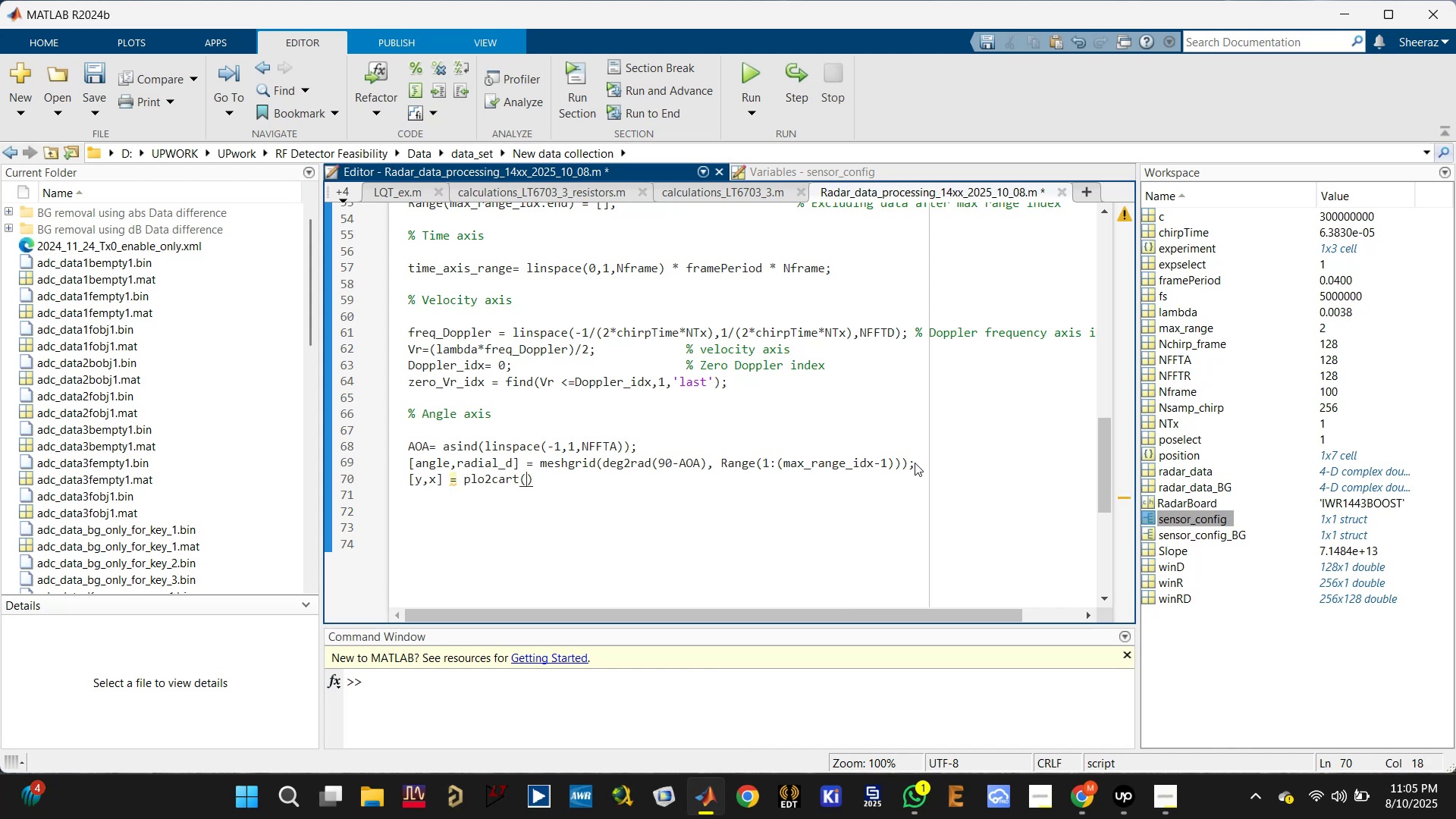 
type(angle,radial)
 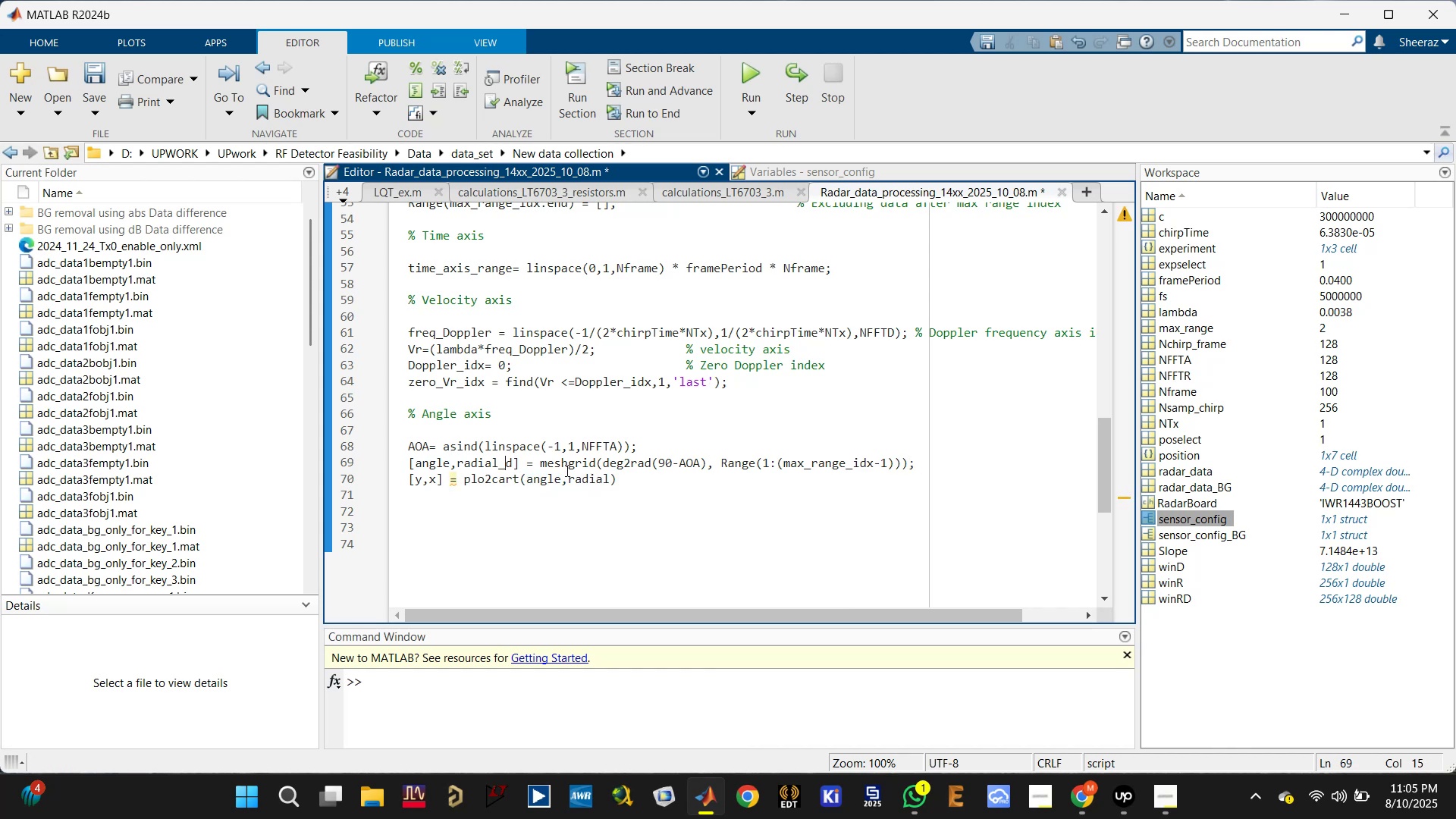 
left_click([610, 479])
 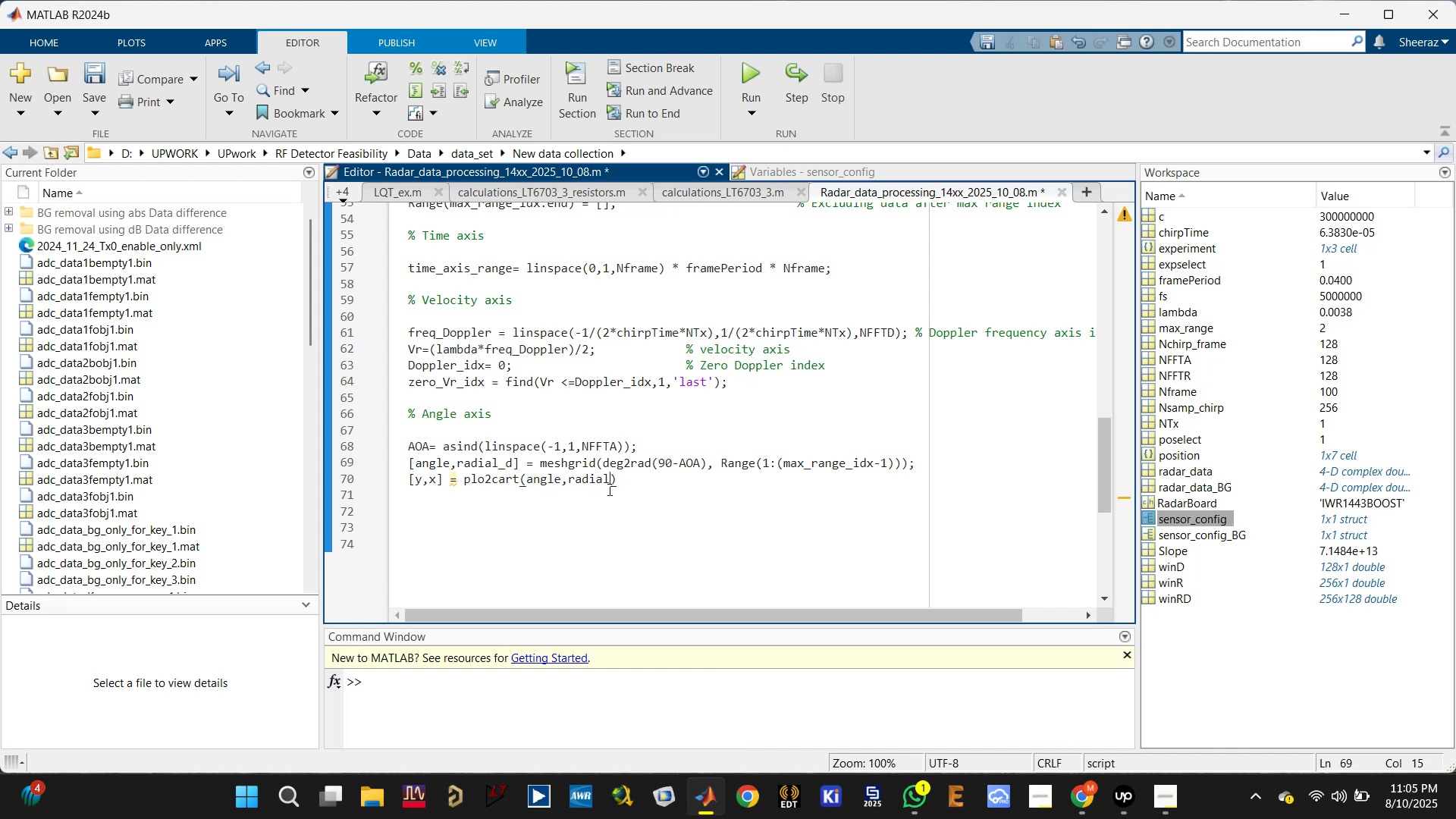 
key(Shift+Minus)
 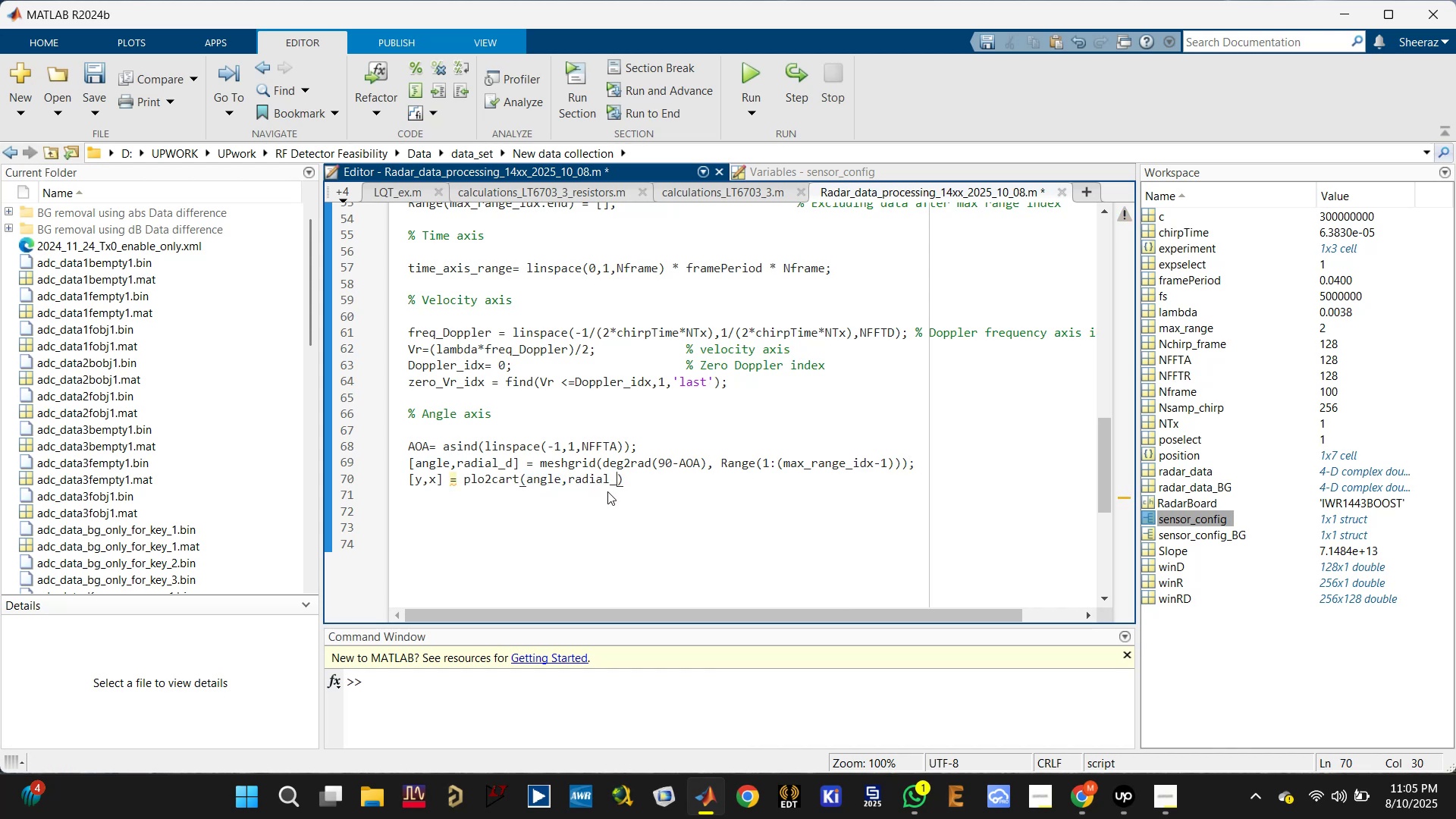 
key(D)
 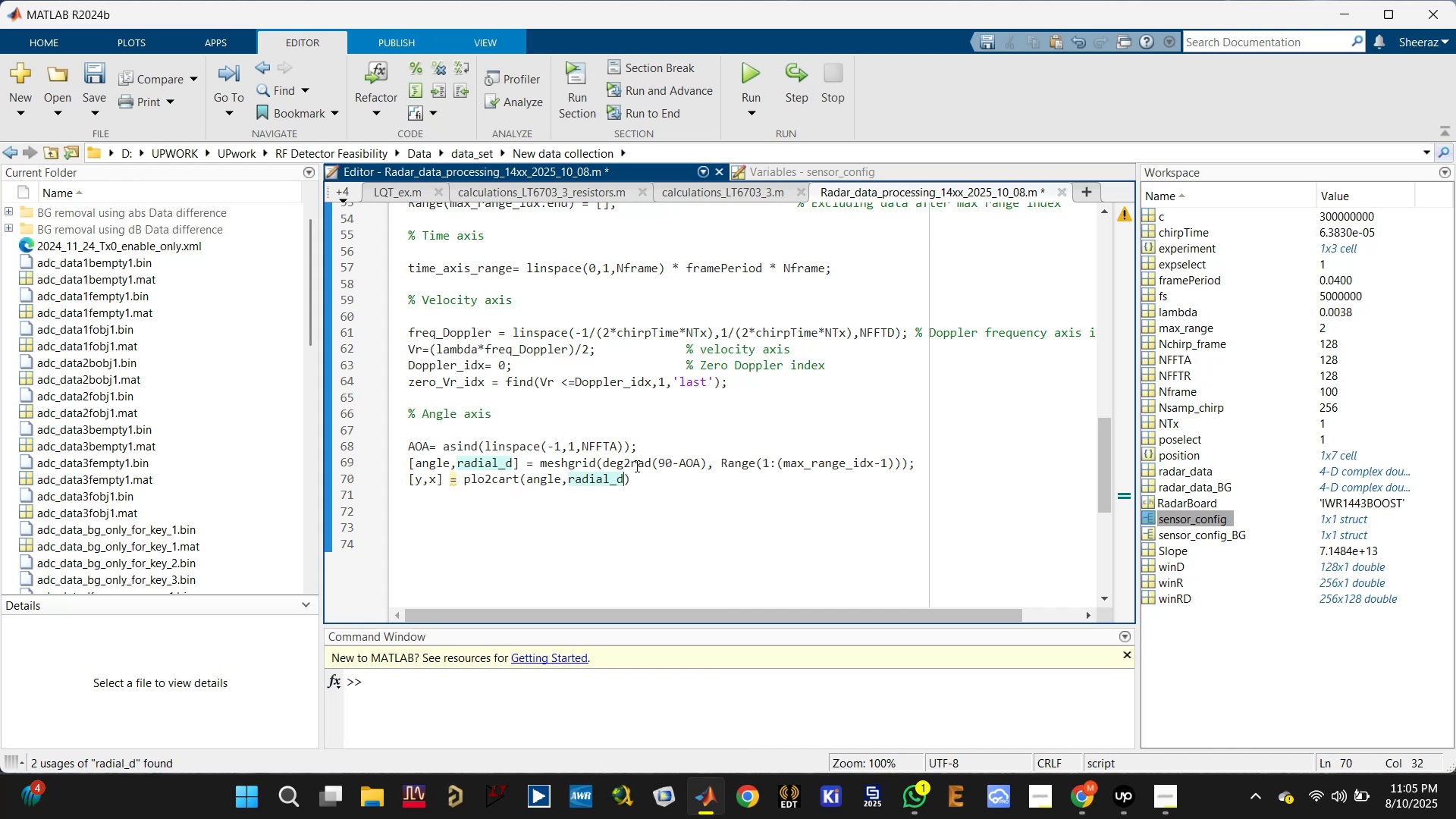 
double_click([639, 477])
 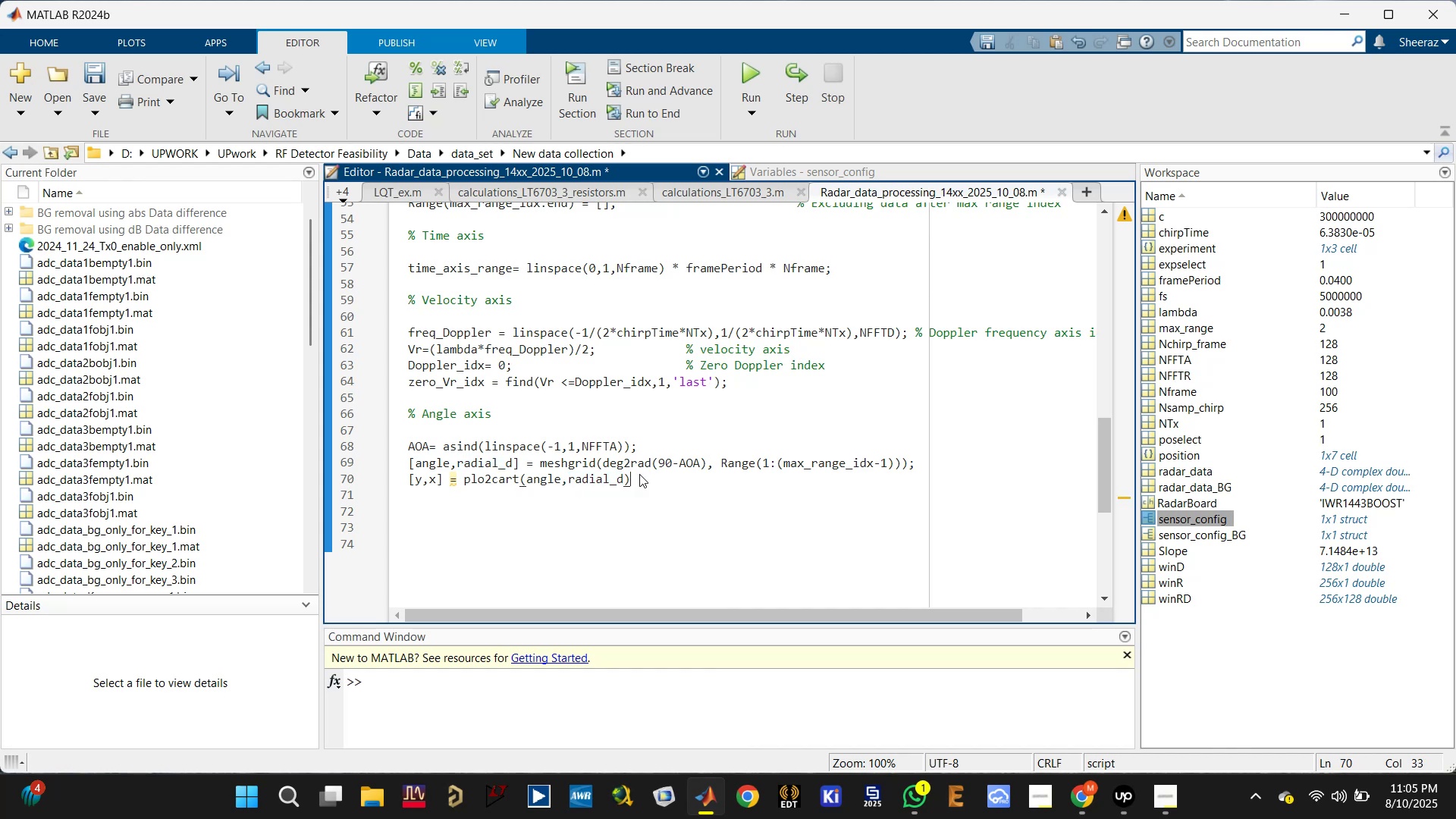 
key(Semicolon)
 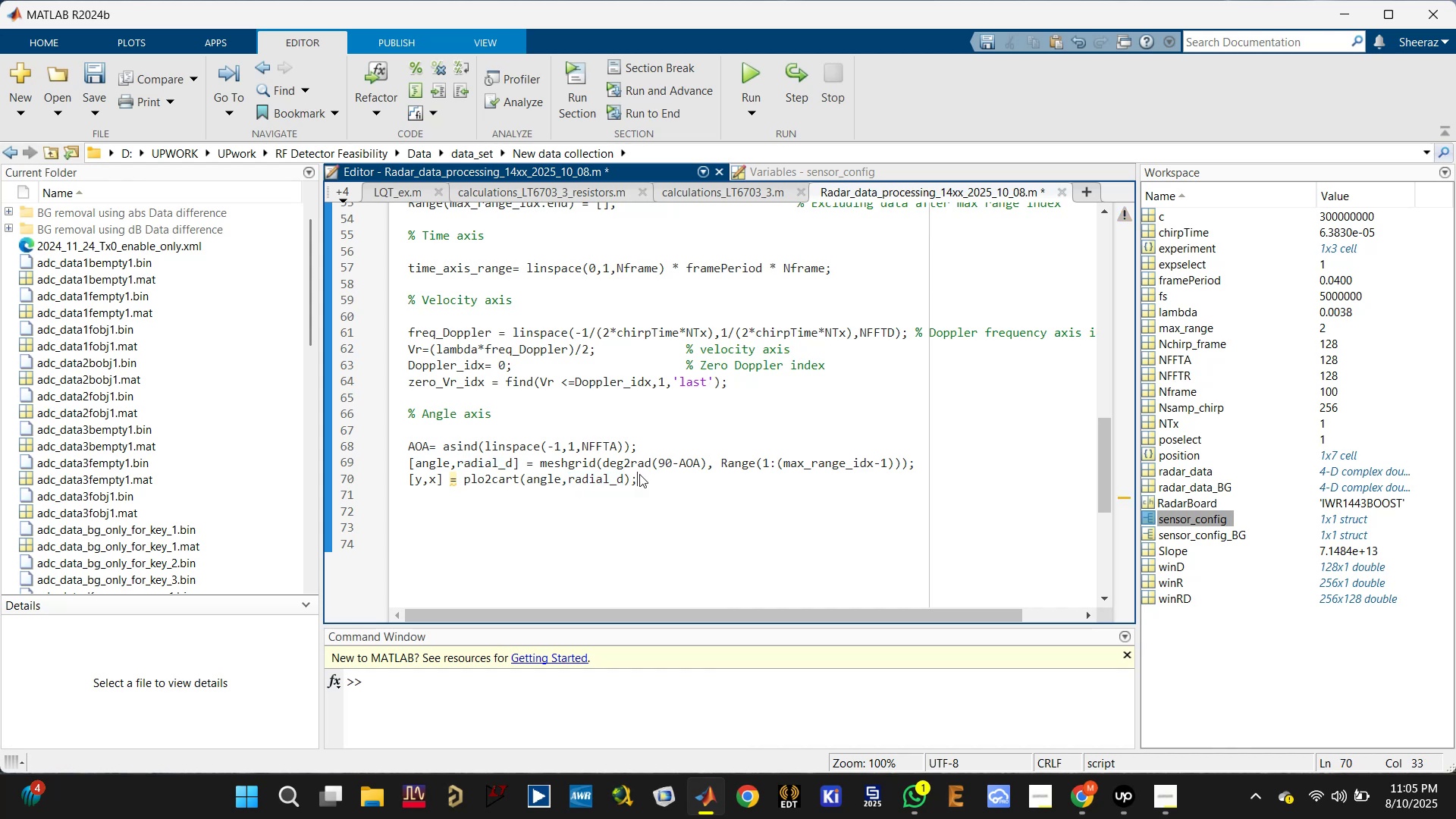 
key(Control+S)
 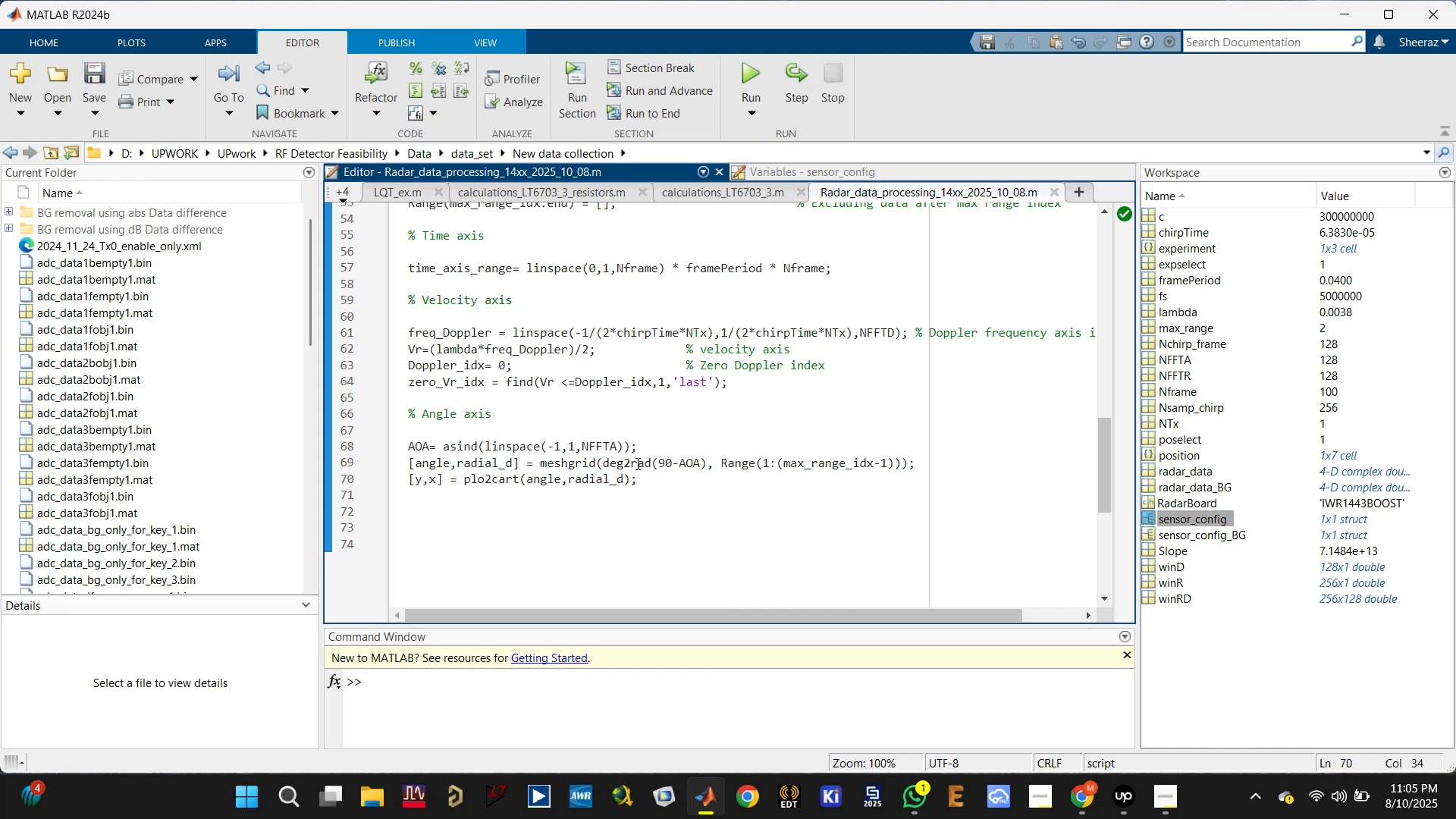 
scroll: coordinate [551, 391], scroll_direction: up, amount: 3.0
 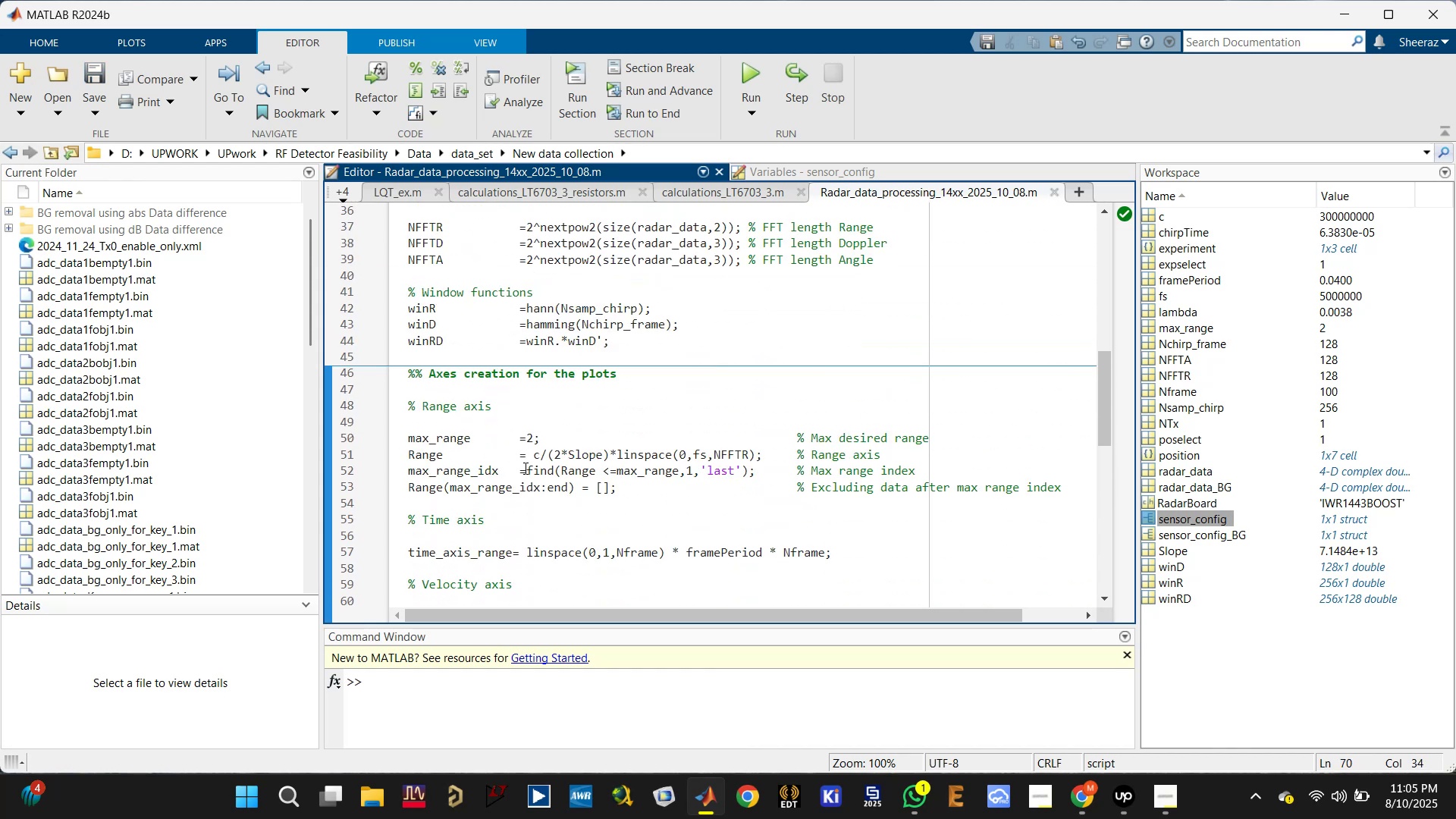 
scroll: coordinate [523, 472], scroll_direction: down, amount: 1.0
 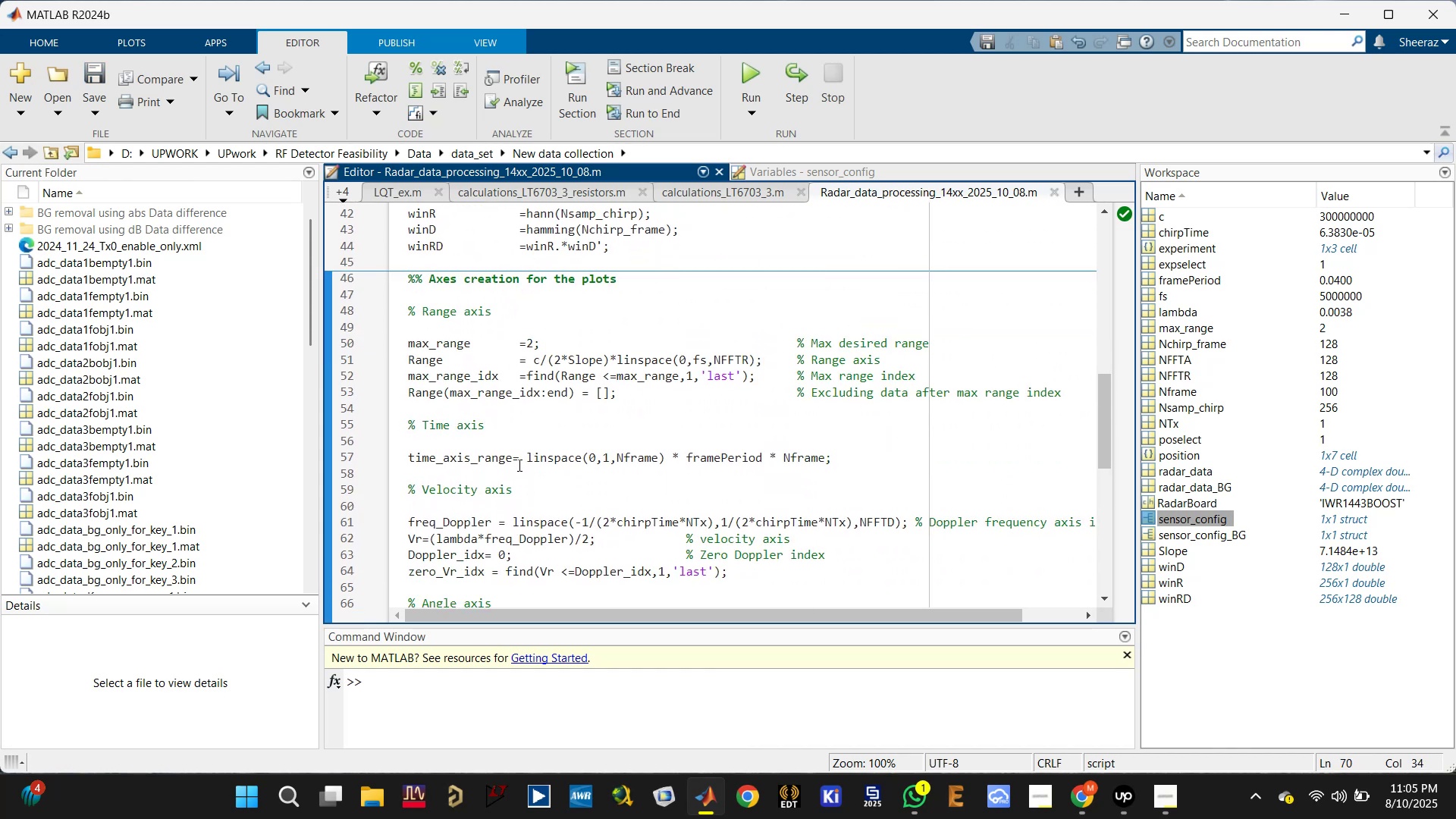 
left_click([514, 460])
 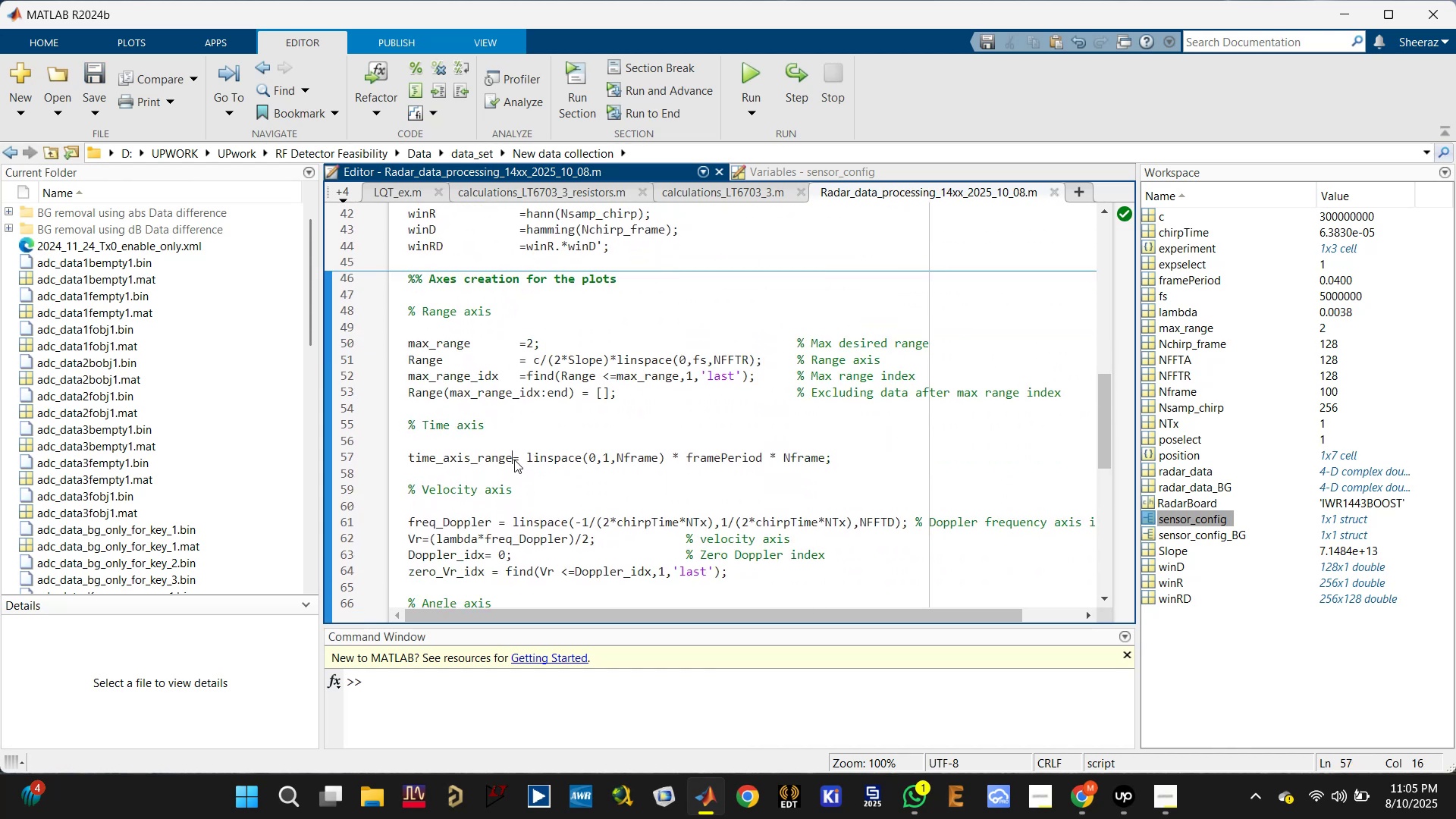 
key(Tab)
 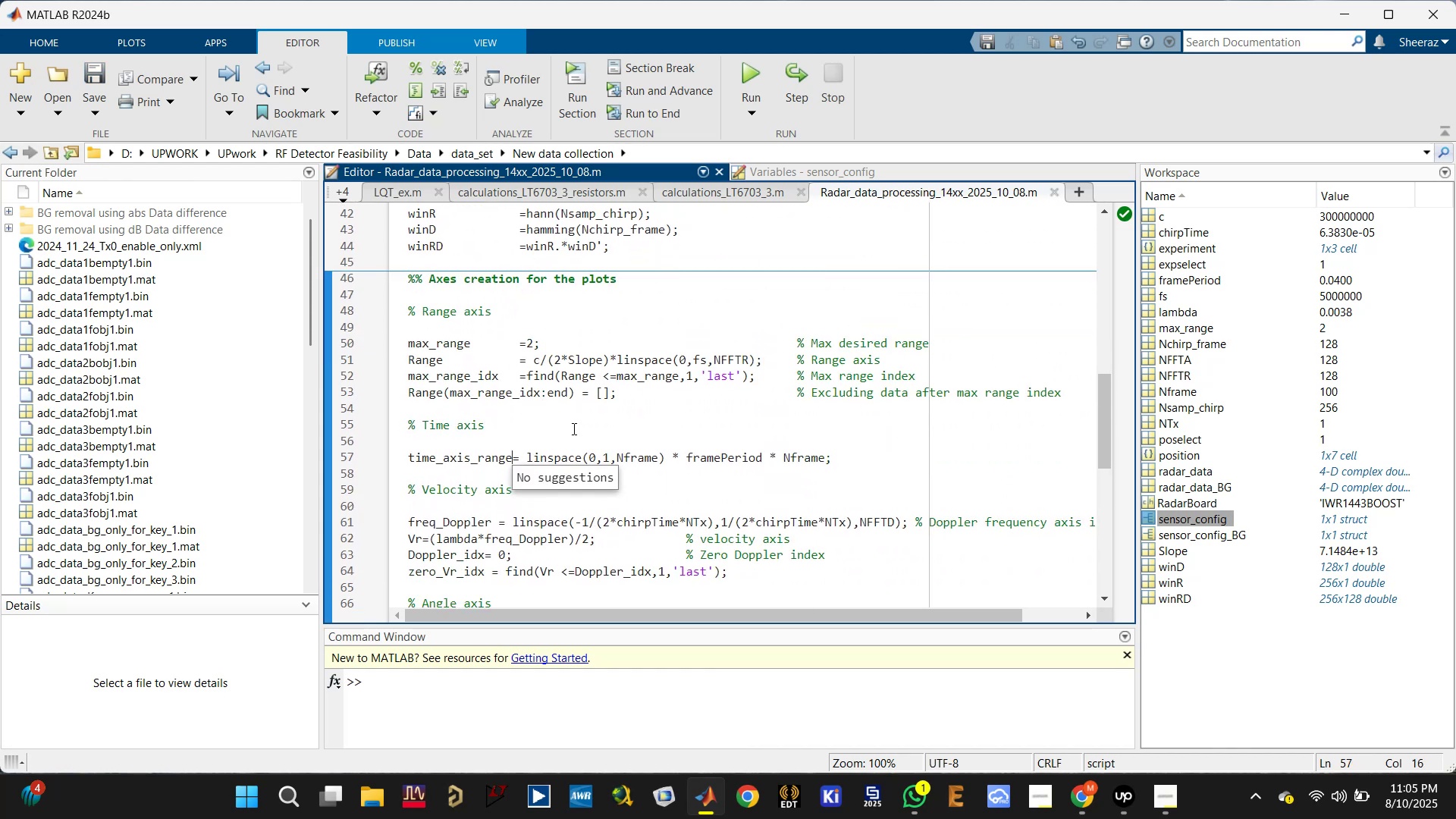 
key(Tab)
 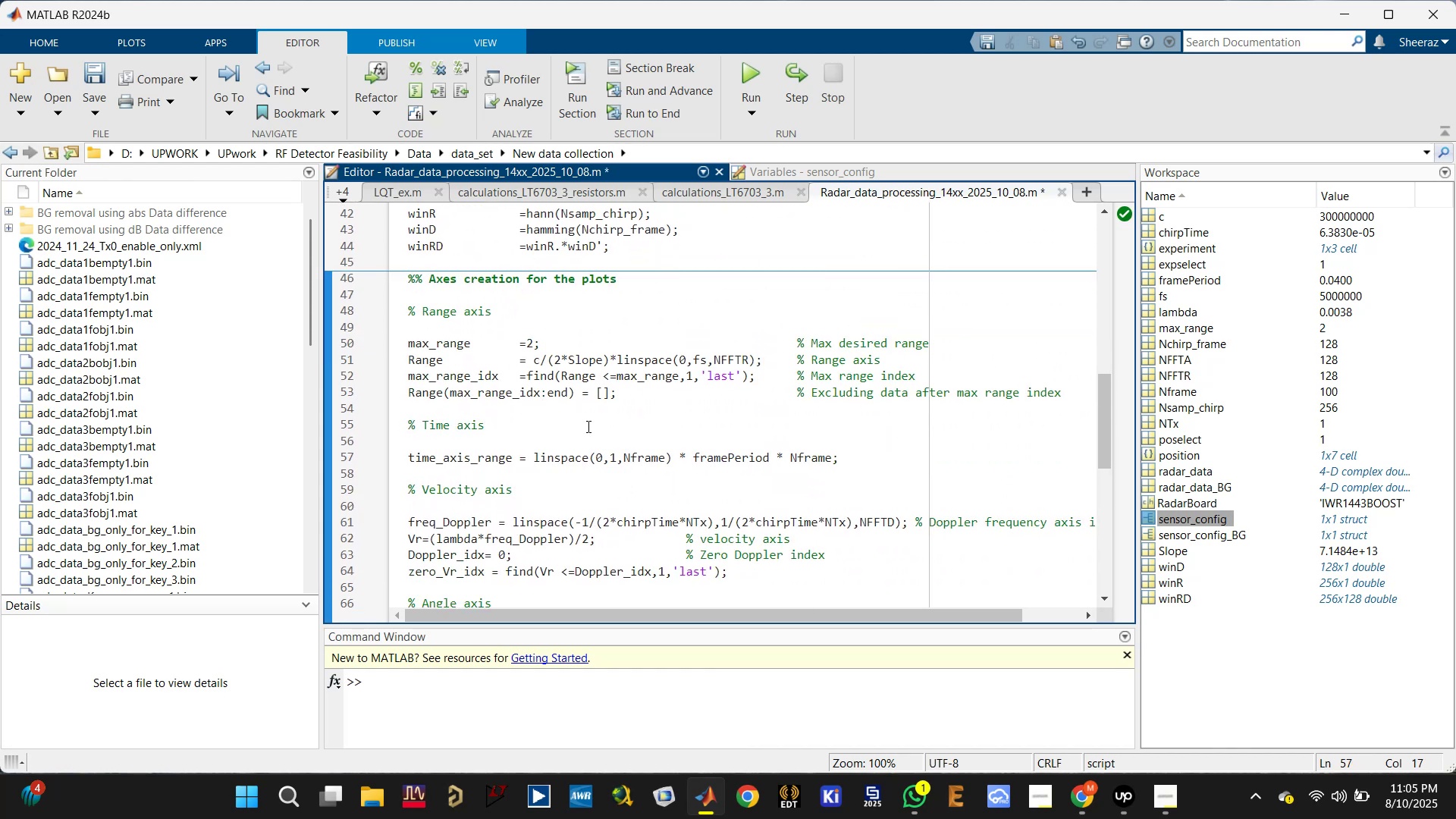 
scroll: coordinate [576, 431], scroll_direction: down, amount: 1.0
 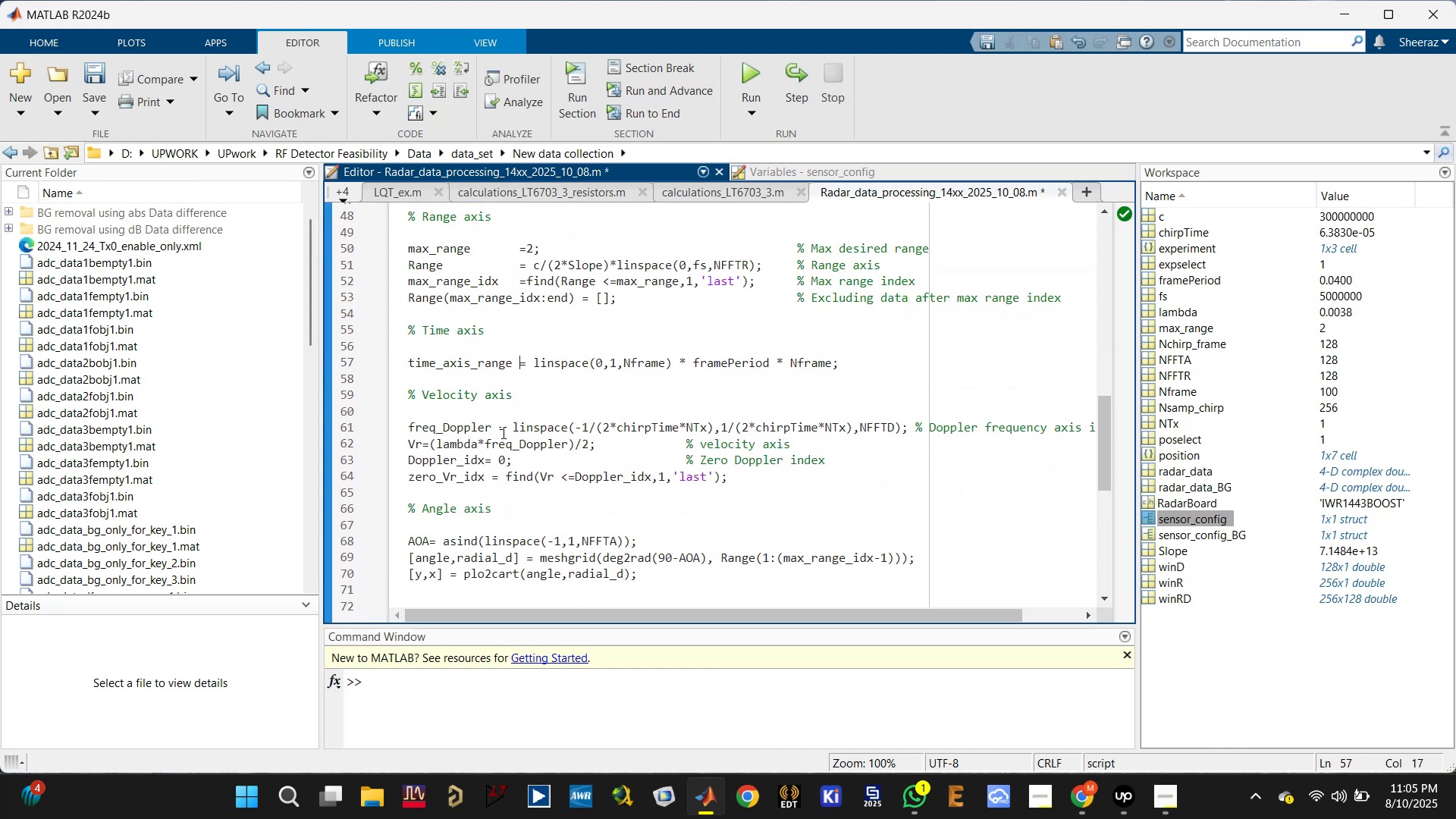 
left_click([494, 427])
 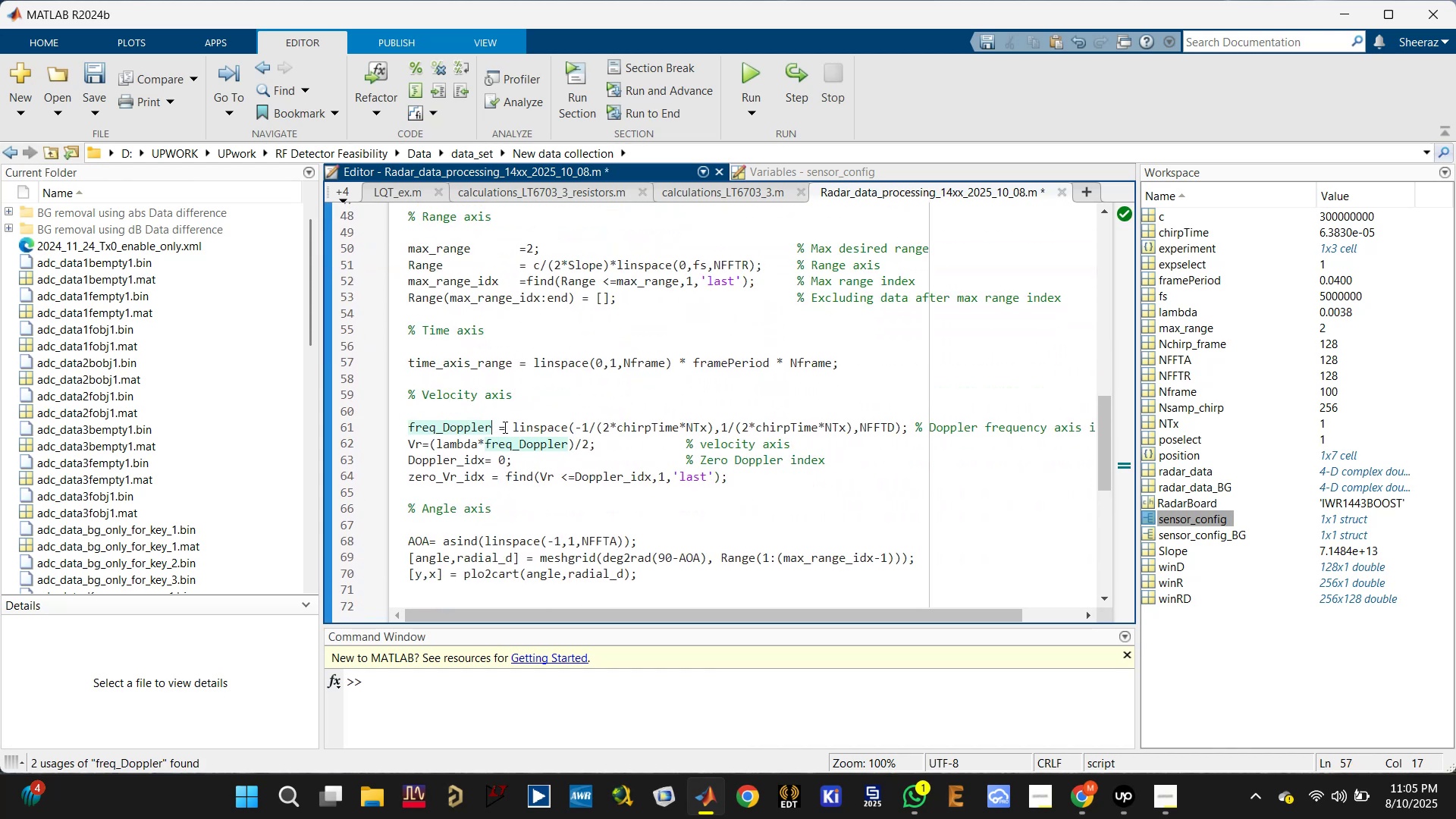 
key(Tab)
 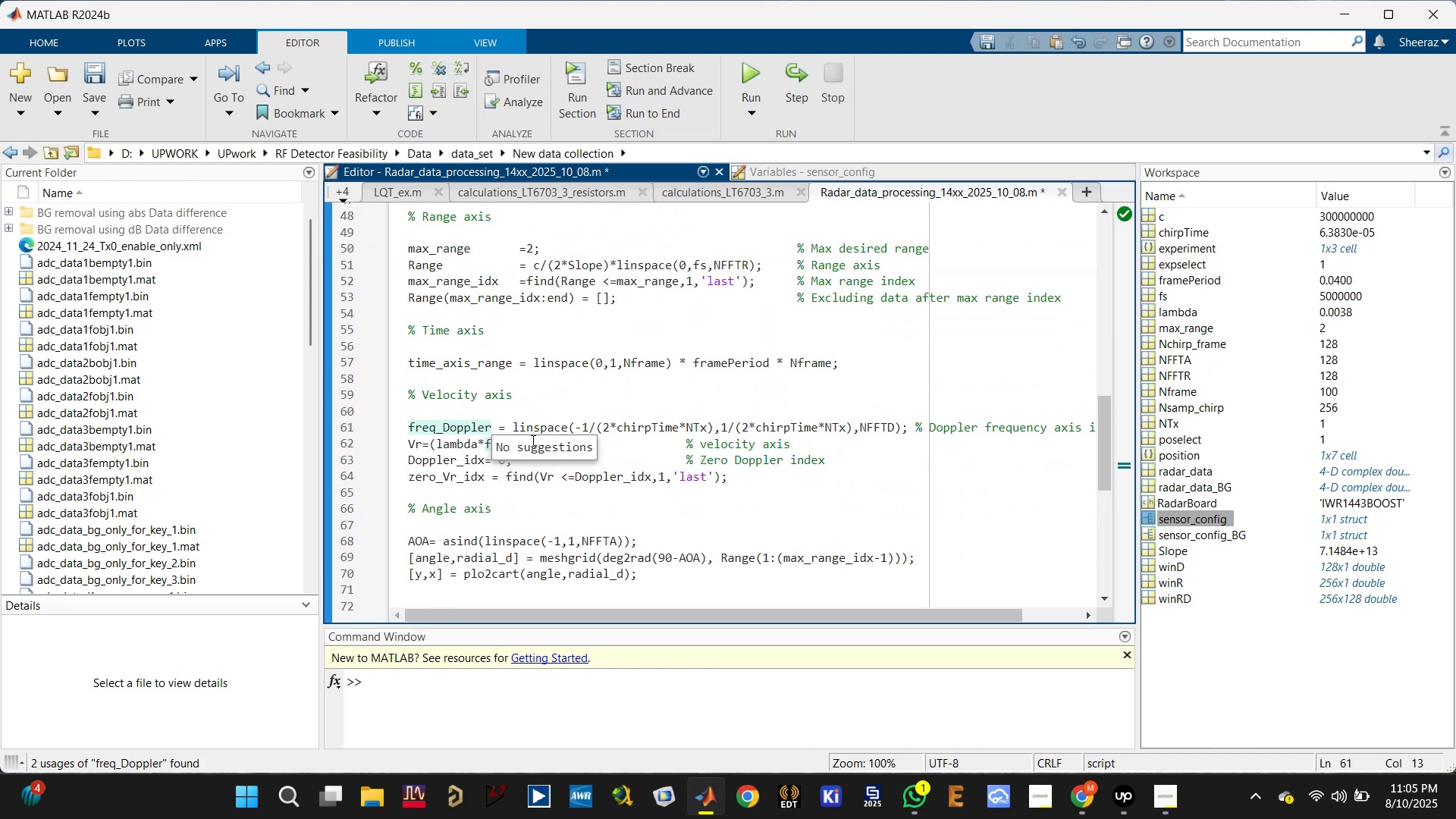 
key(Tab)
 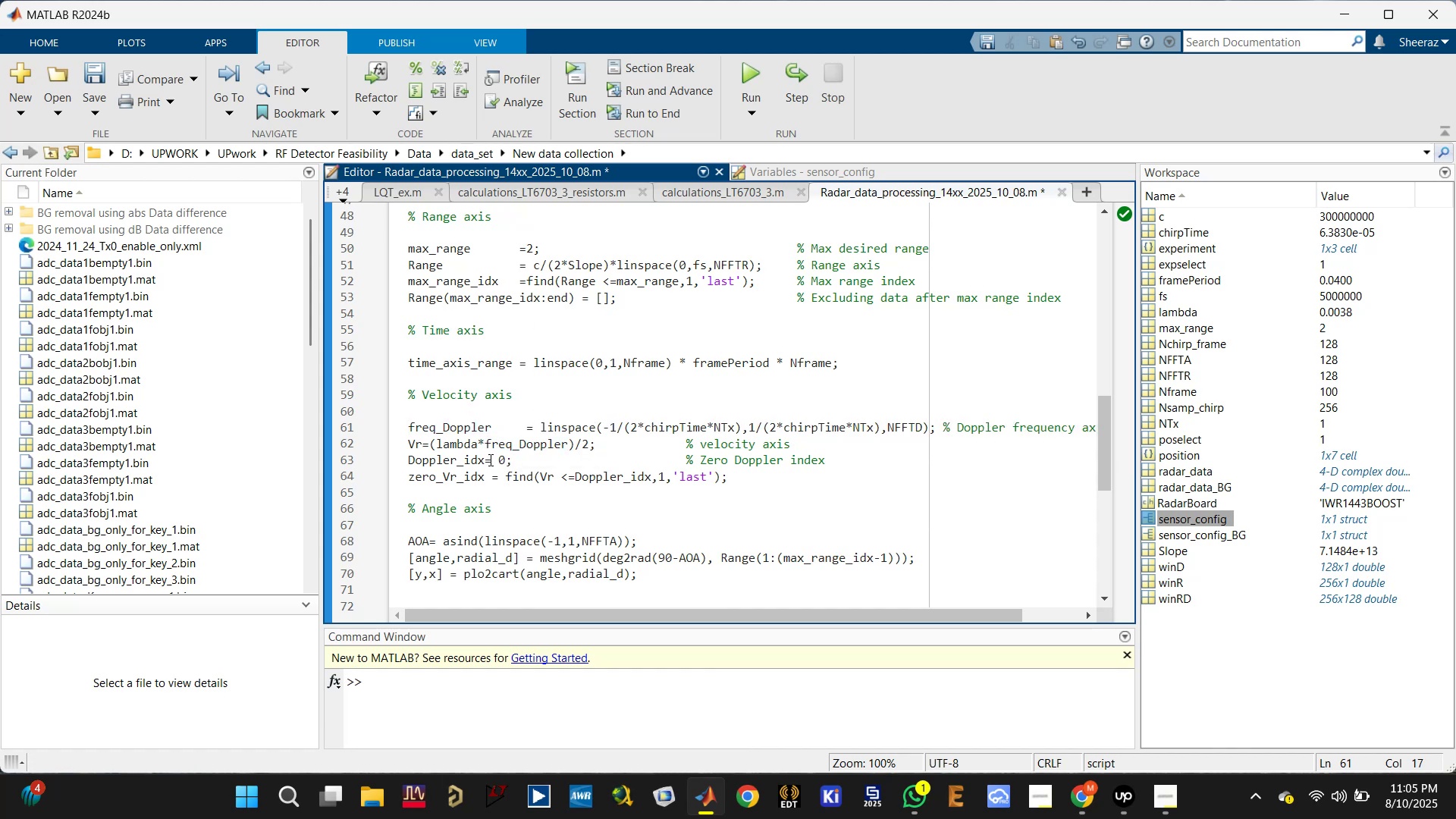 
left_click([422, 447])
 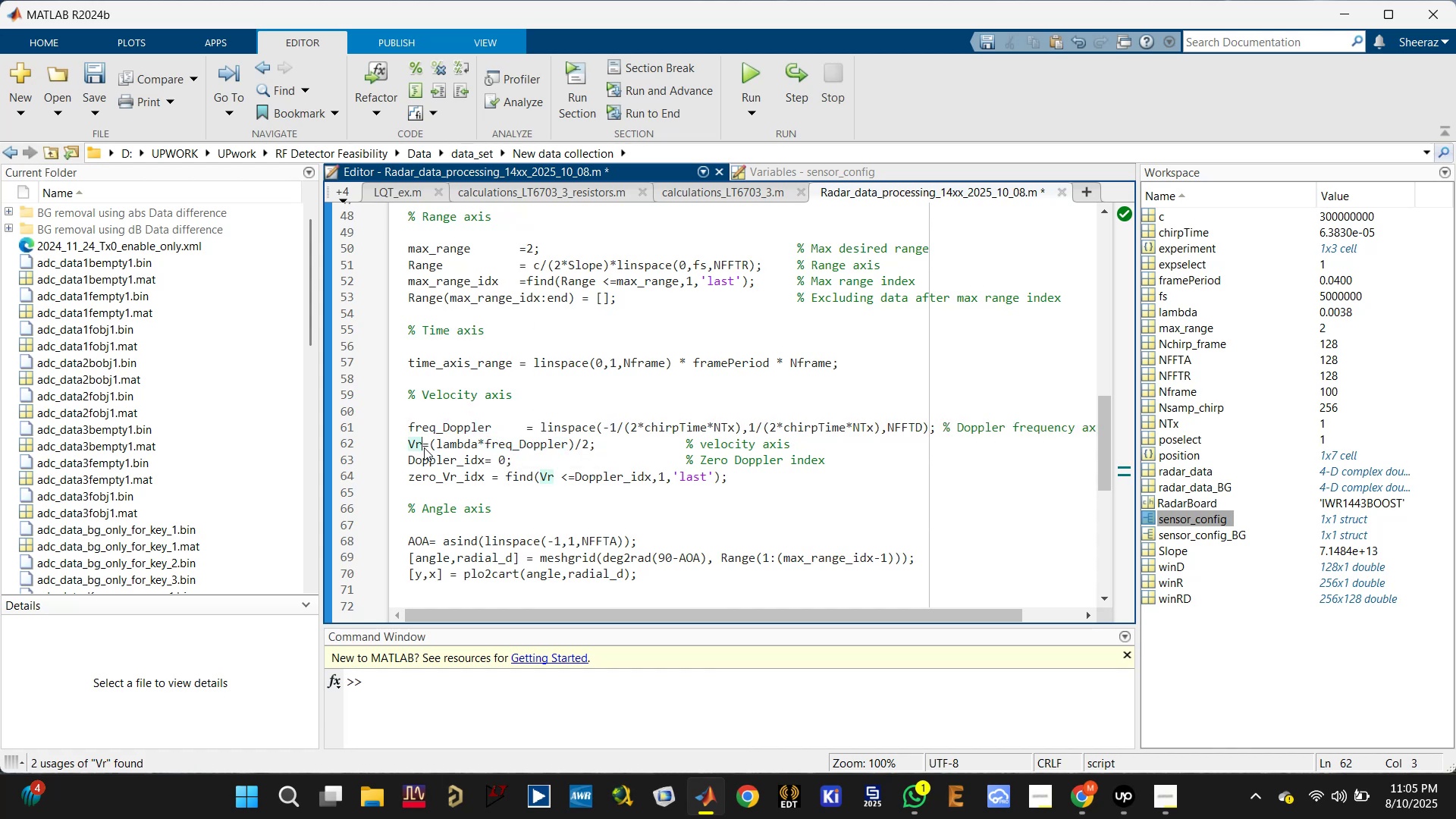 
key(Tab)
 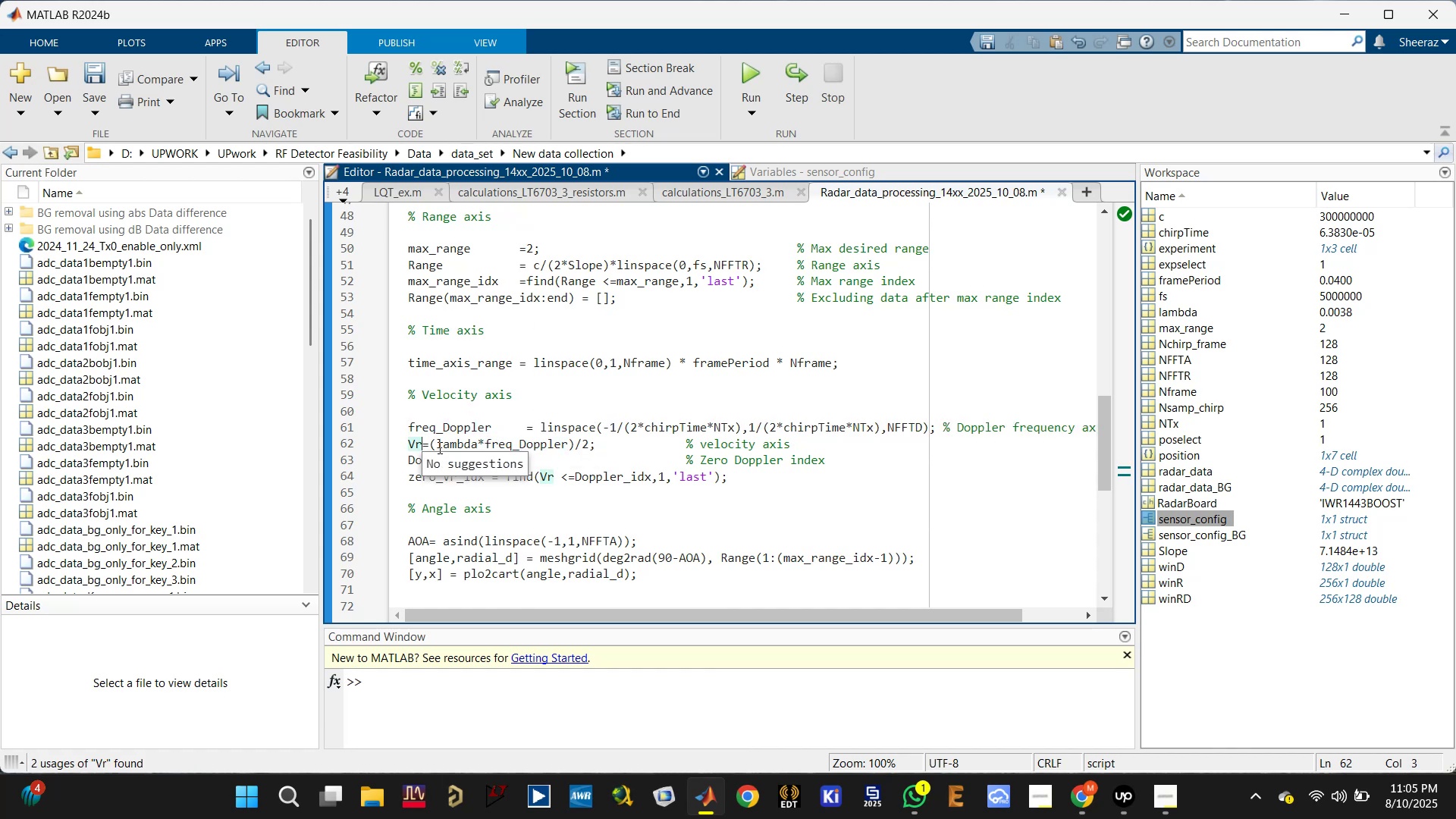 
key(Tab)
 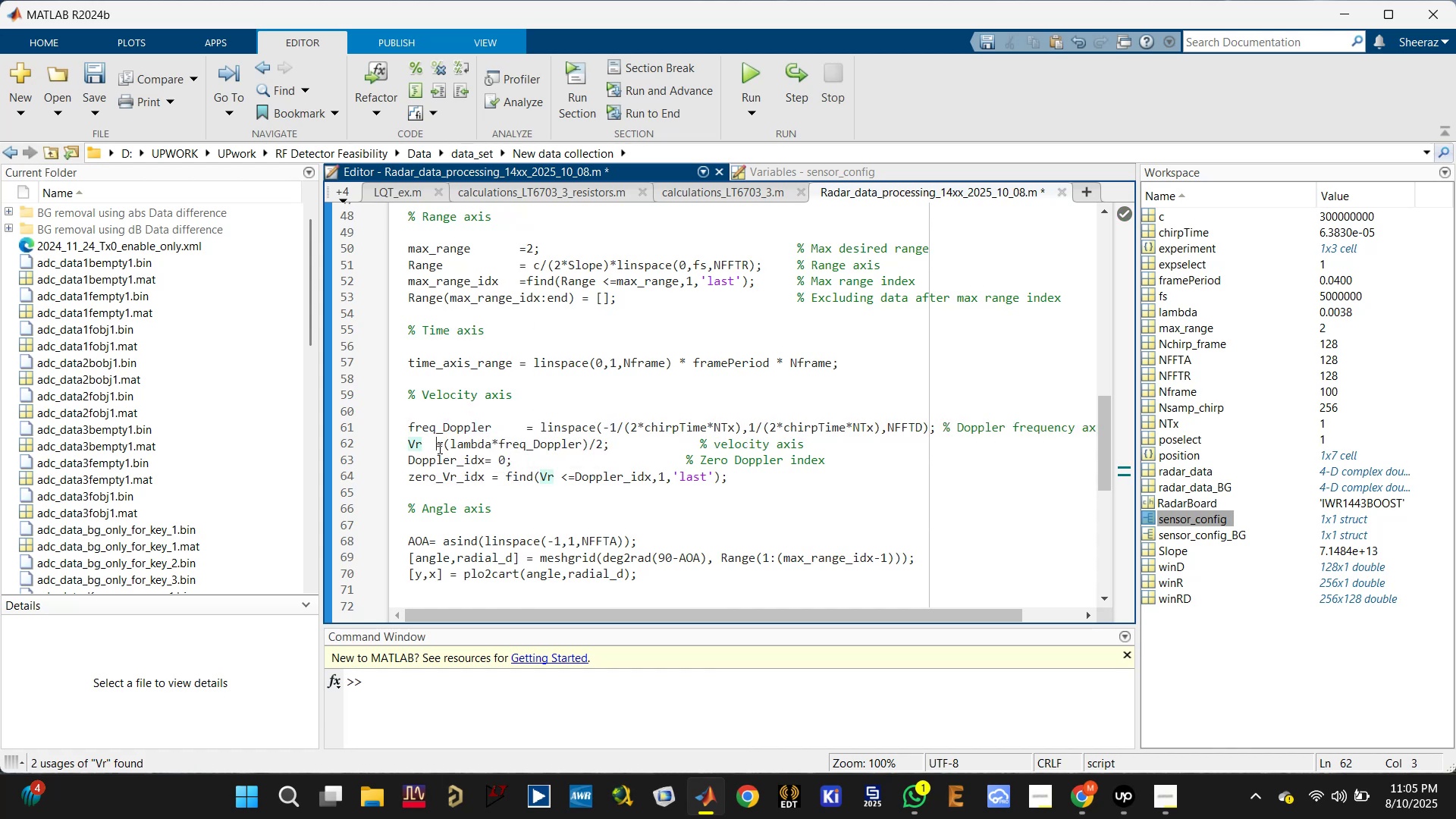 
key(Tab)
 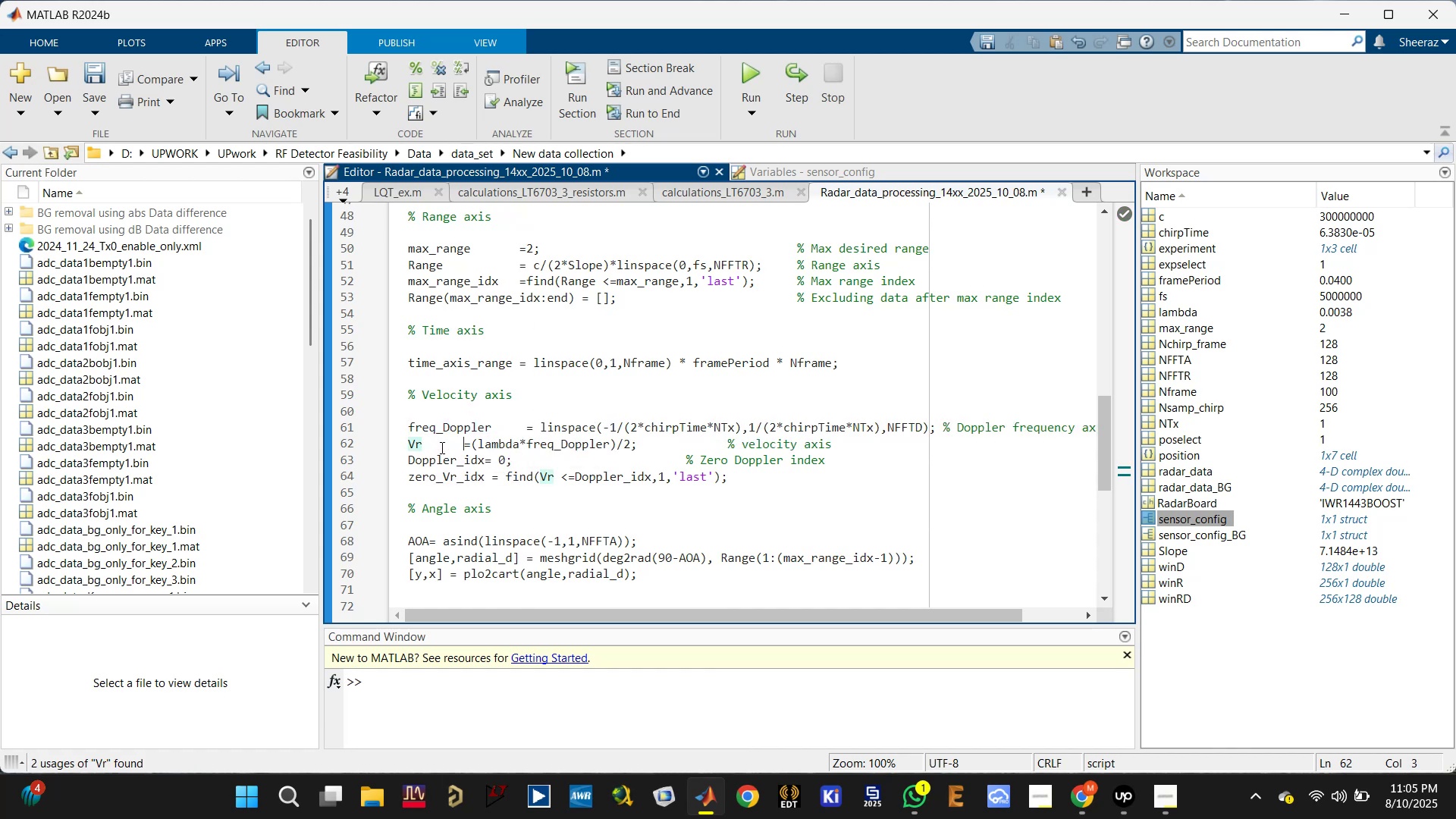 
key(Tab)
 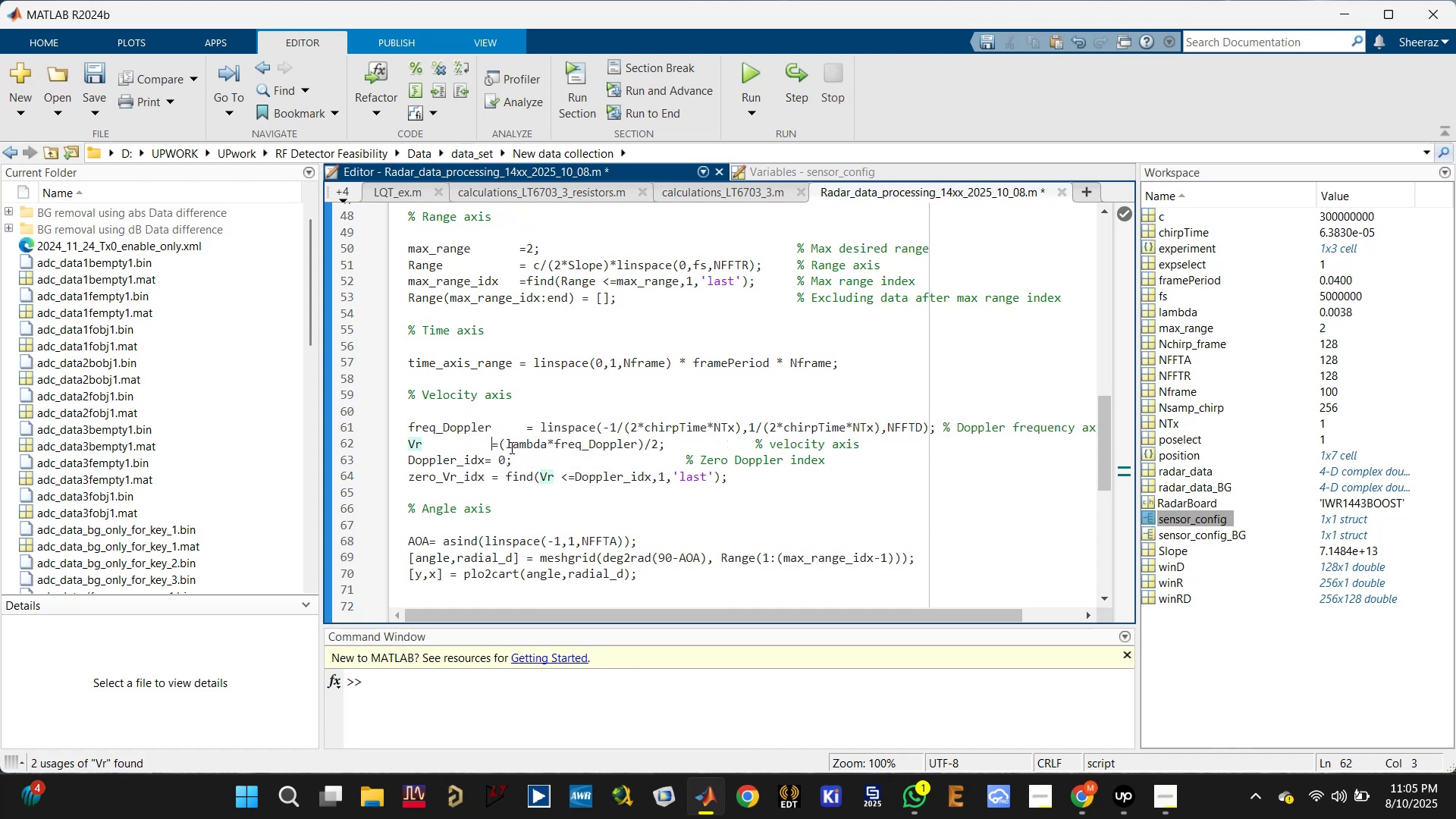 
key(Tab)
 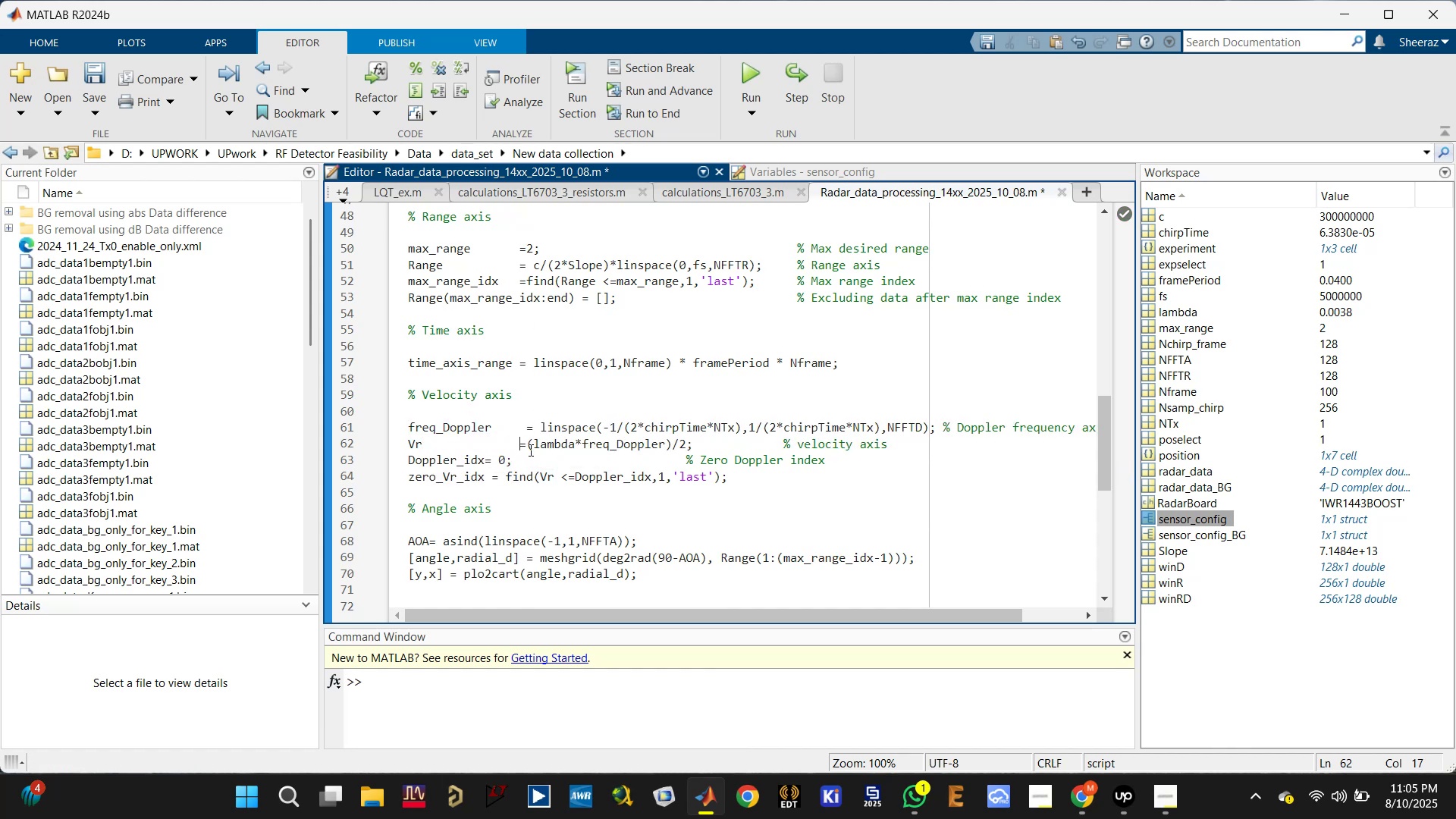 
key(Tab)
 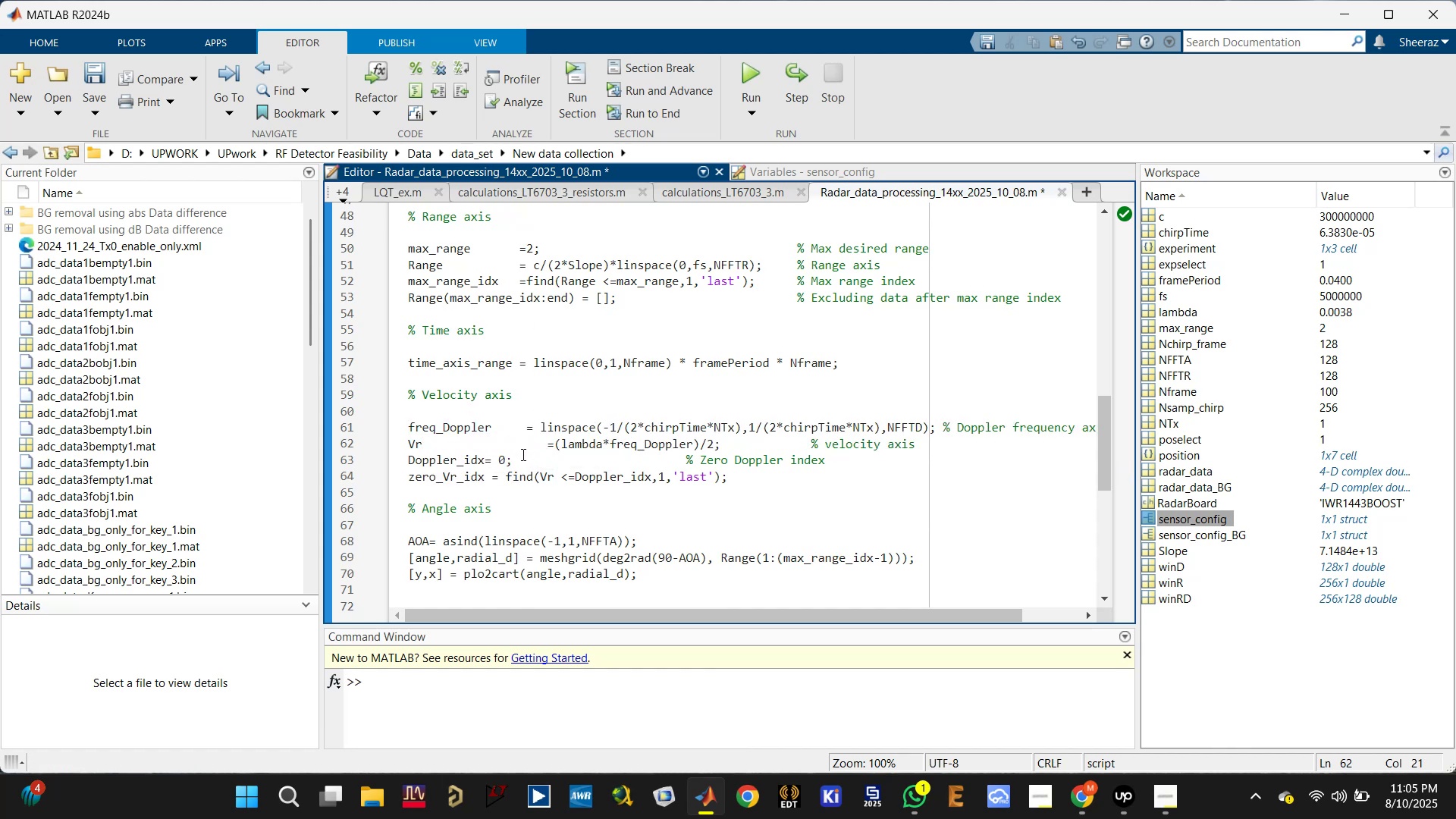 
key(Backspace)
 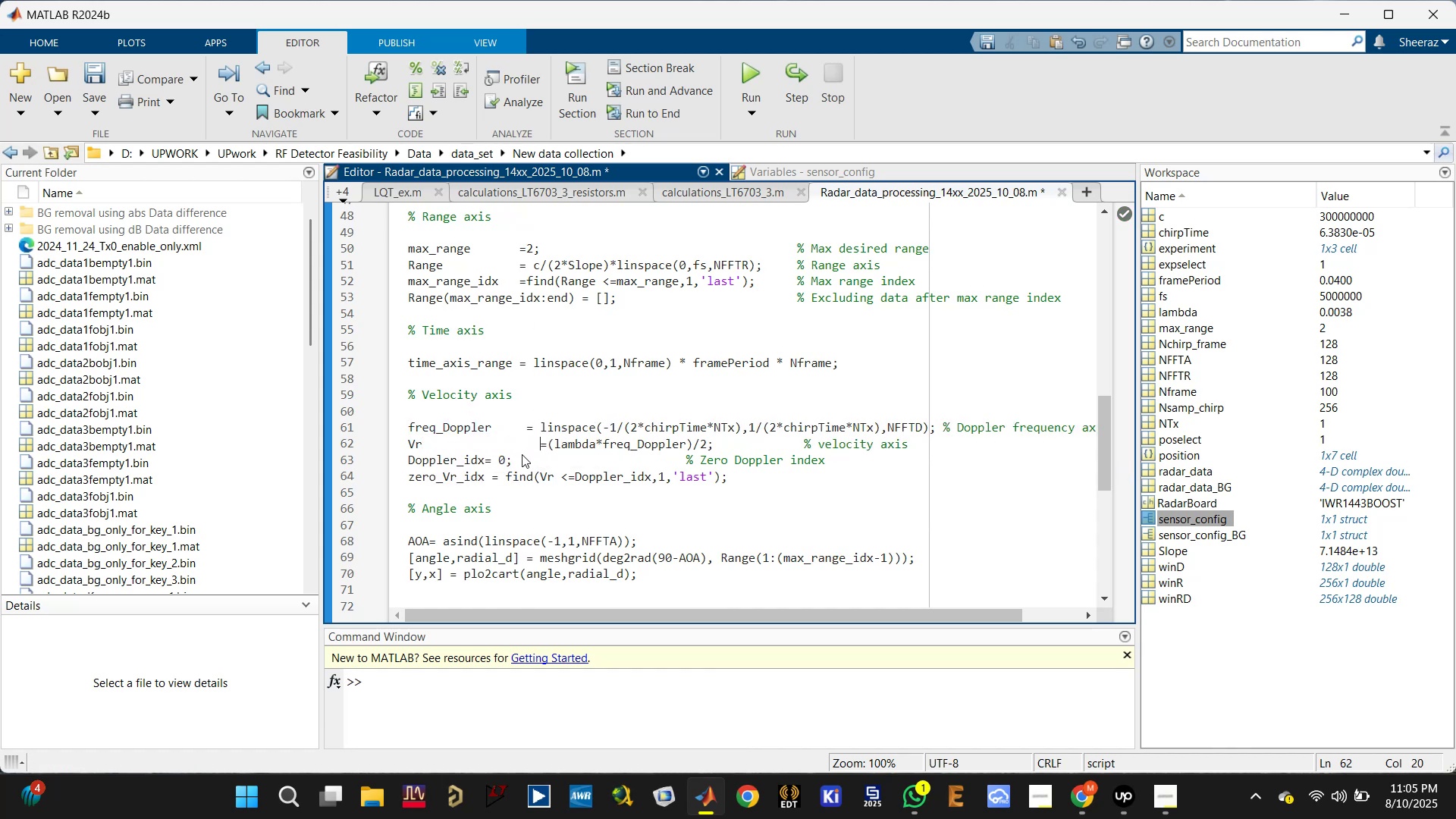 
key(Backspace)
 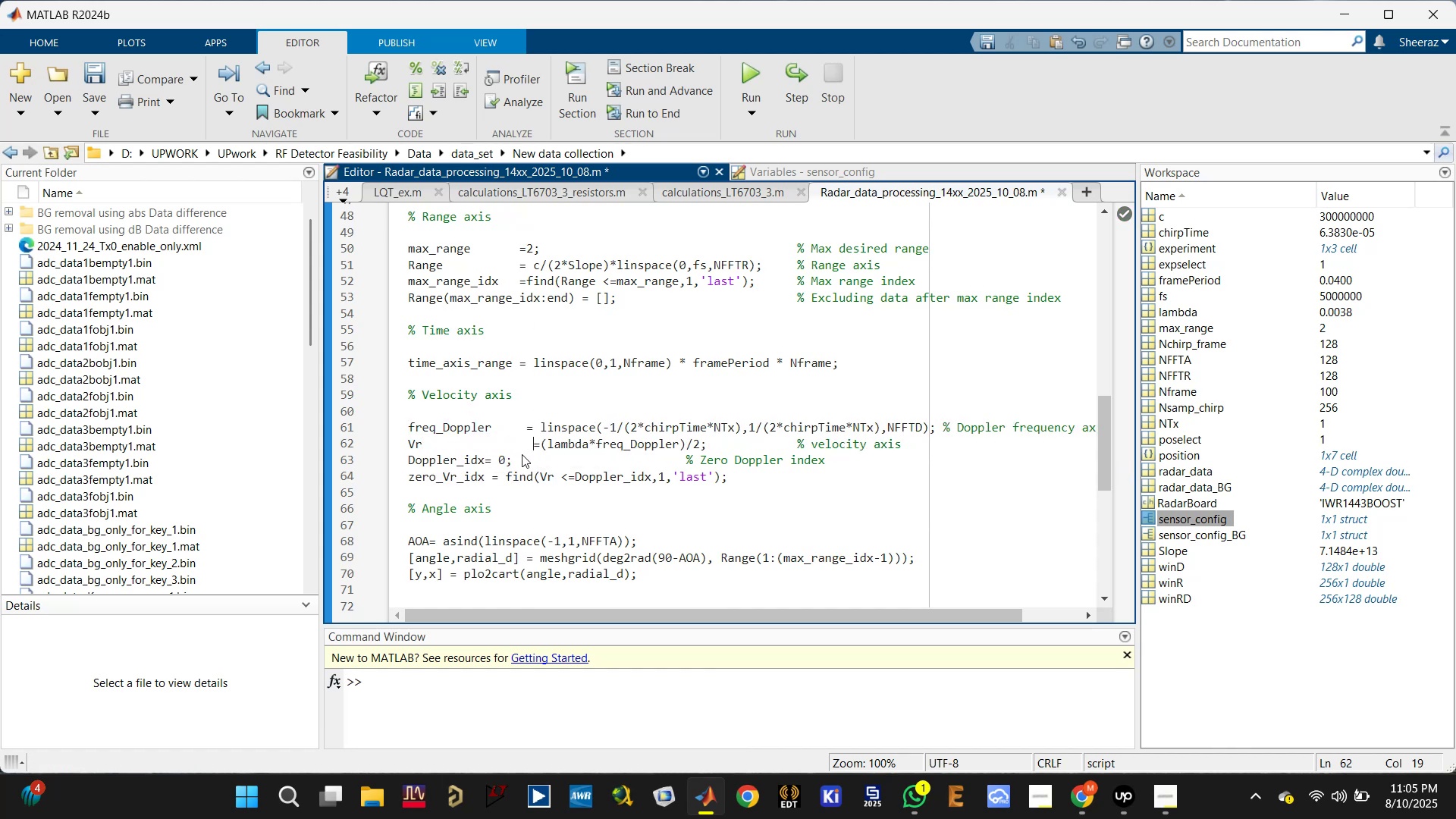 
key(Backspace)
 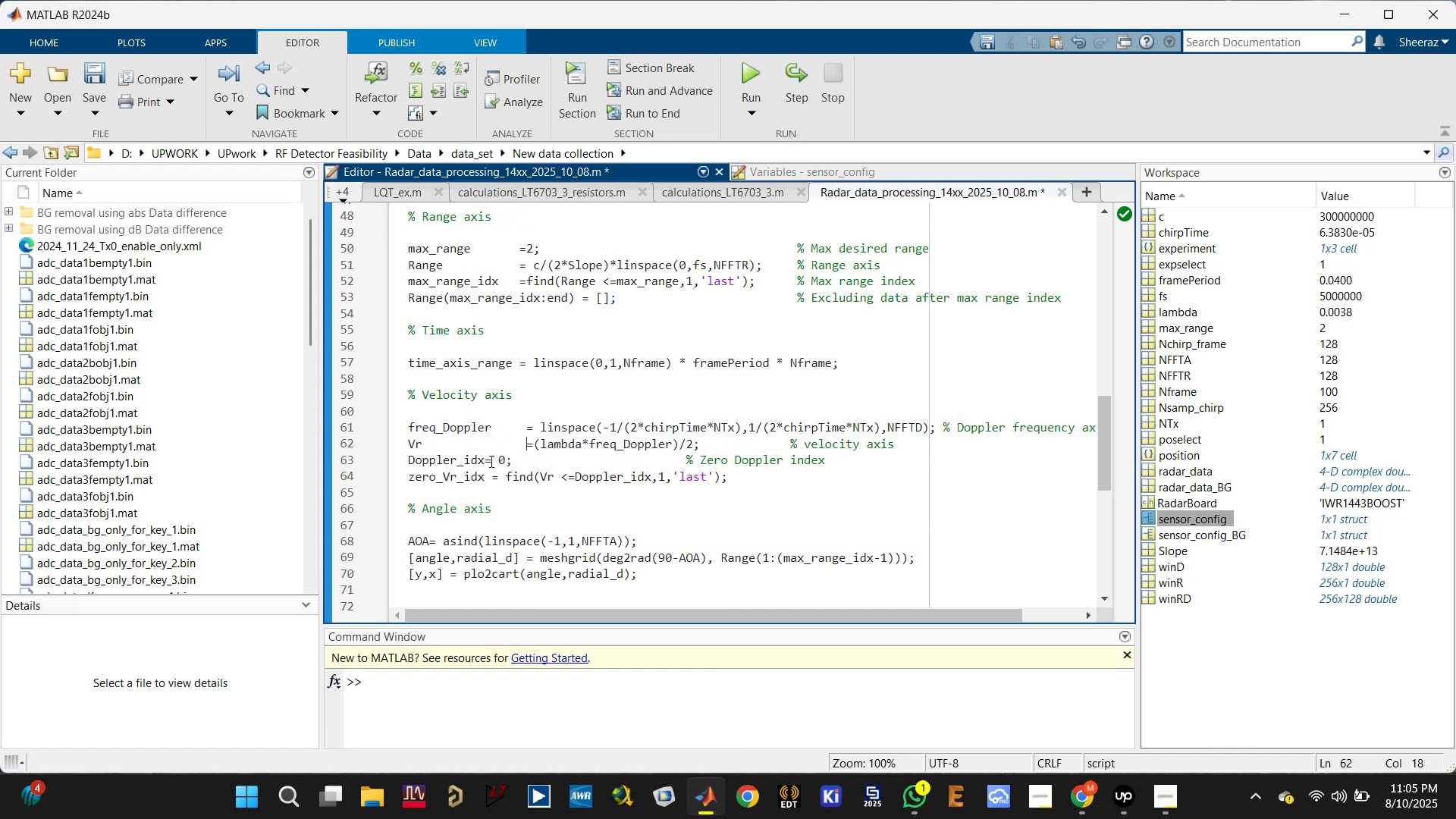 
left_click([485, 459])
 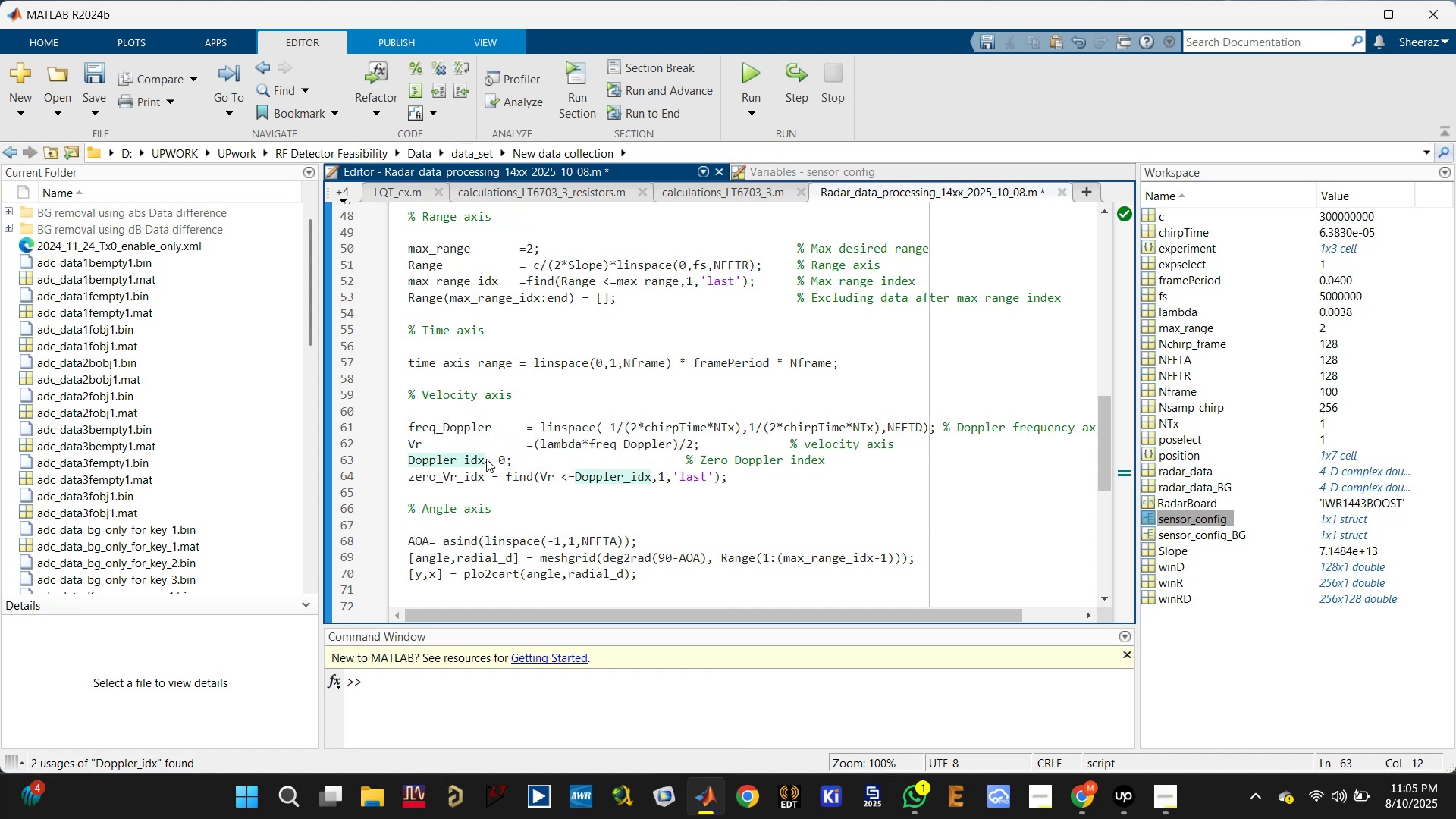 
key(Tab)
 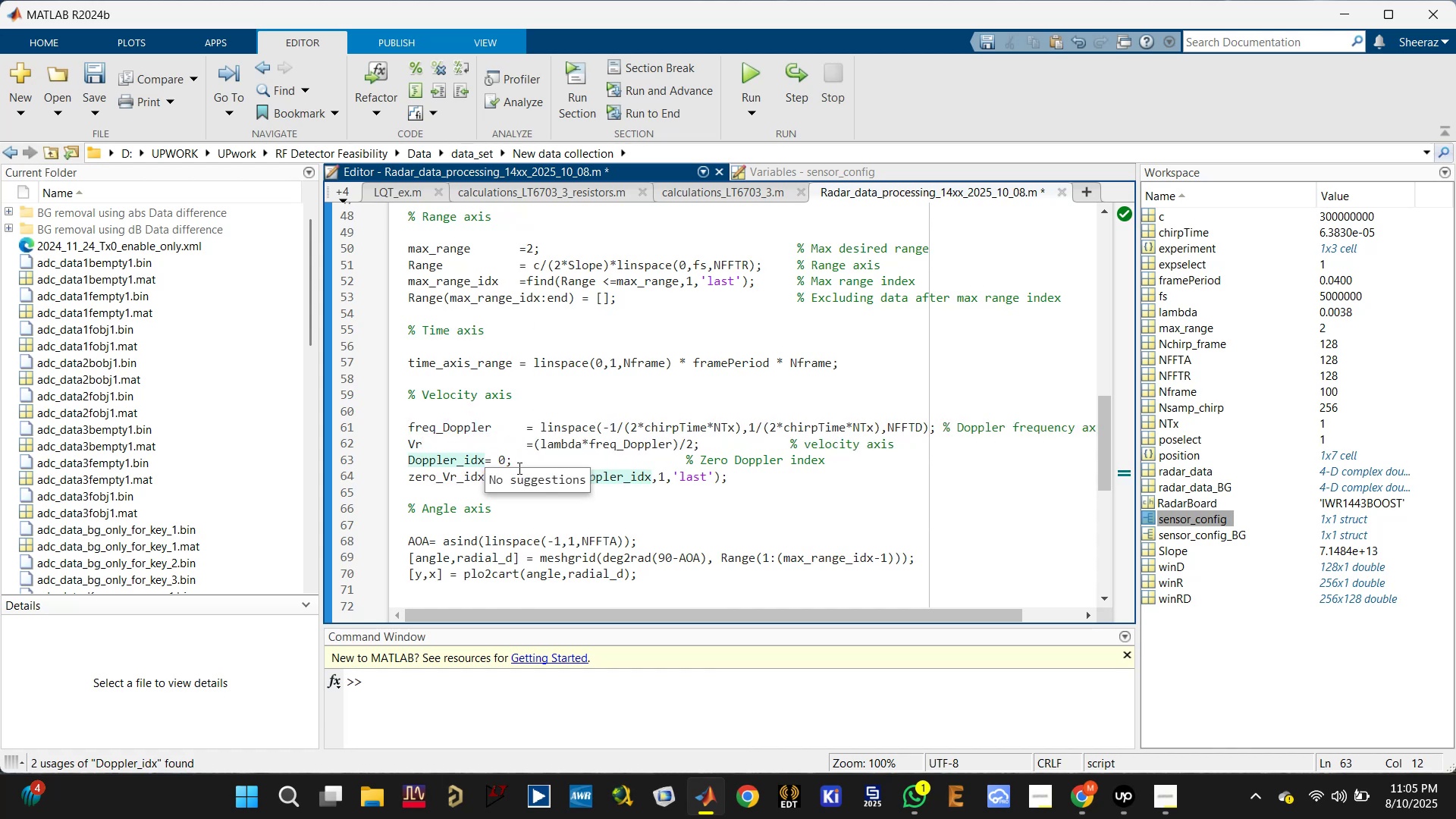 
key(Tab)
 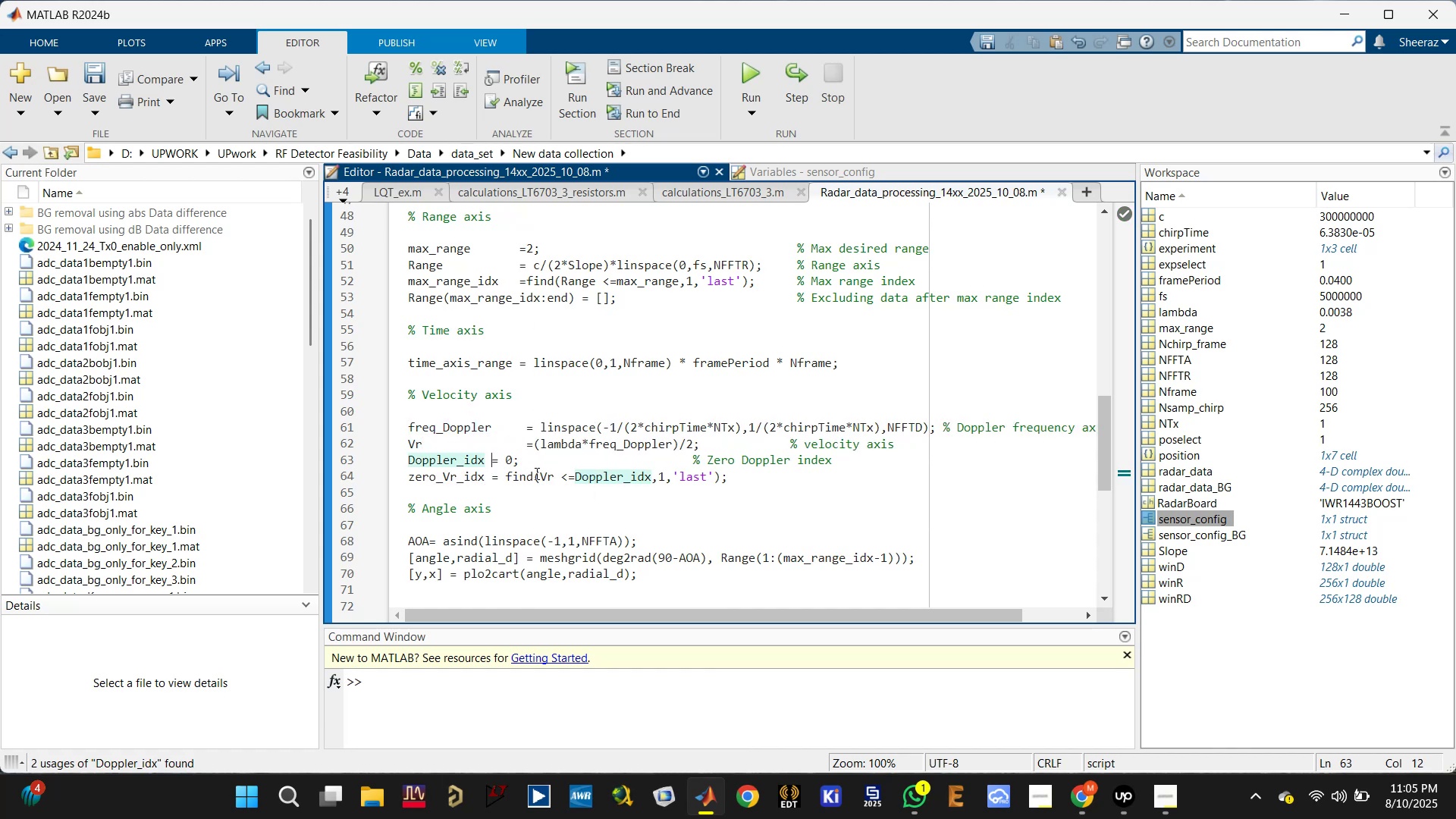 
key(Tab)
 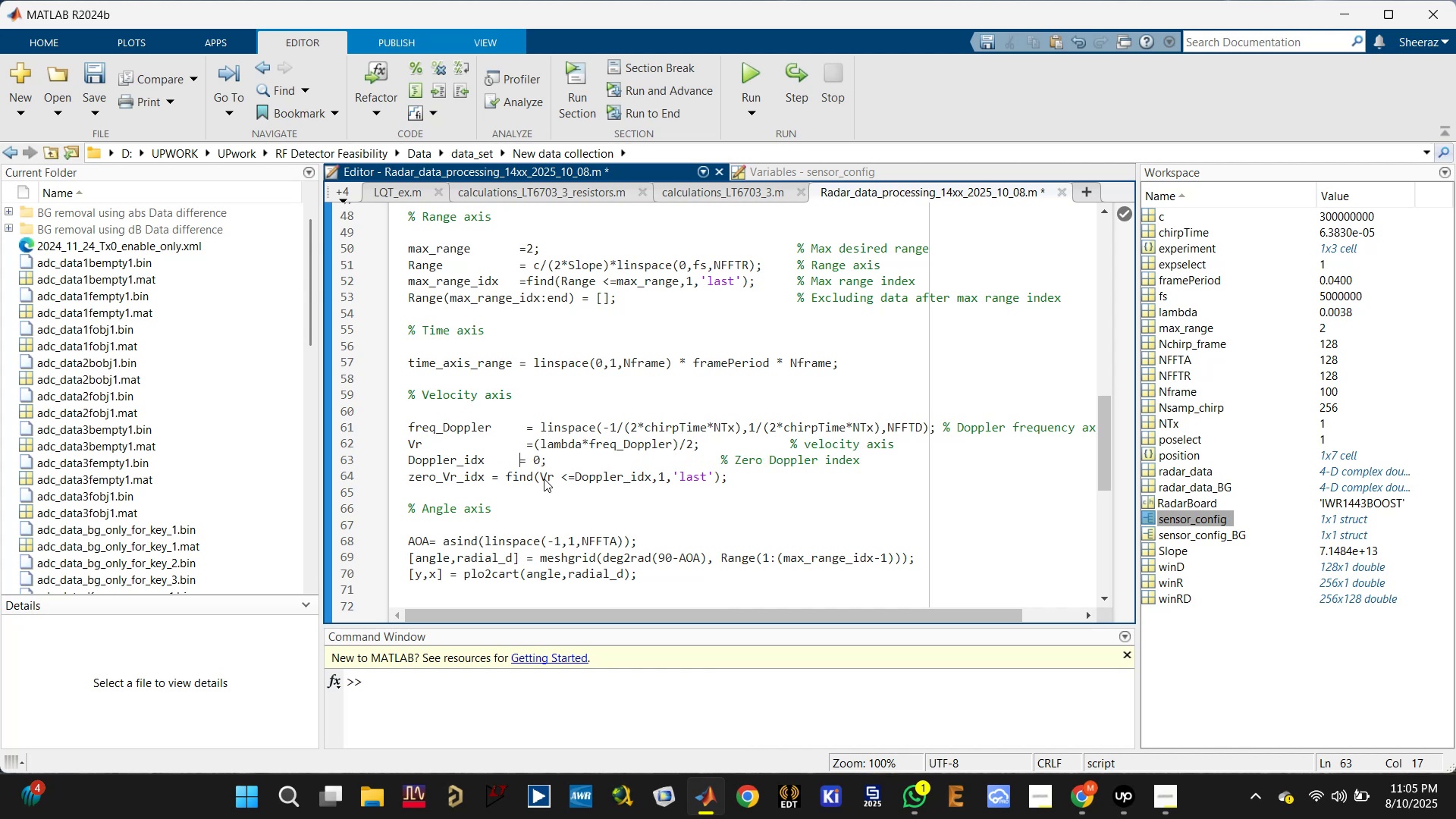 
key(Tab)
 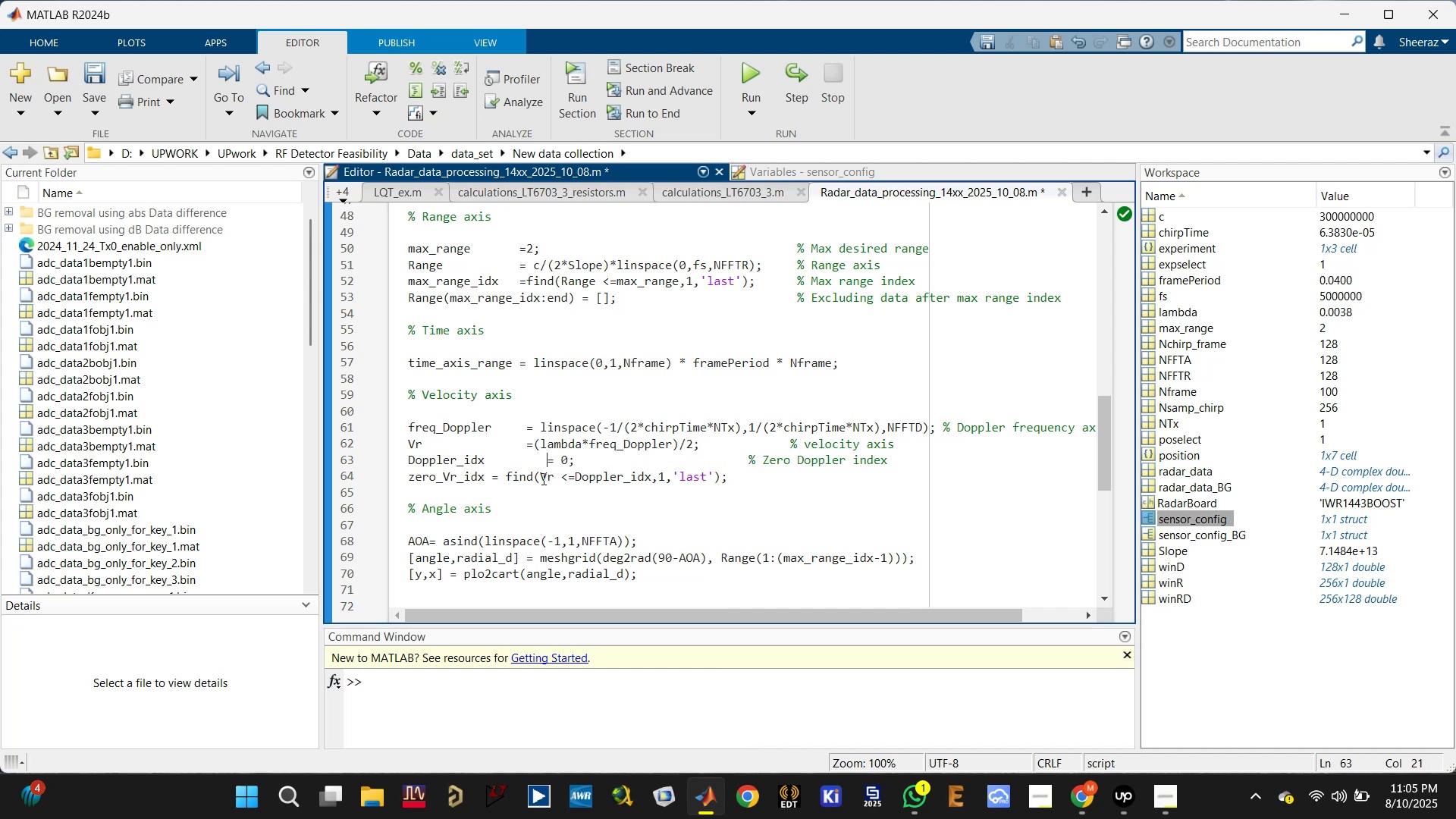 
key(Backspace)
 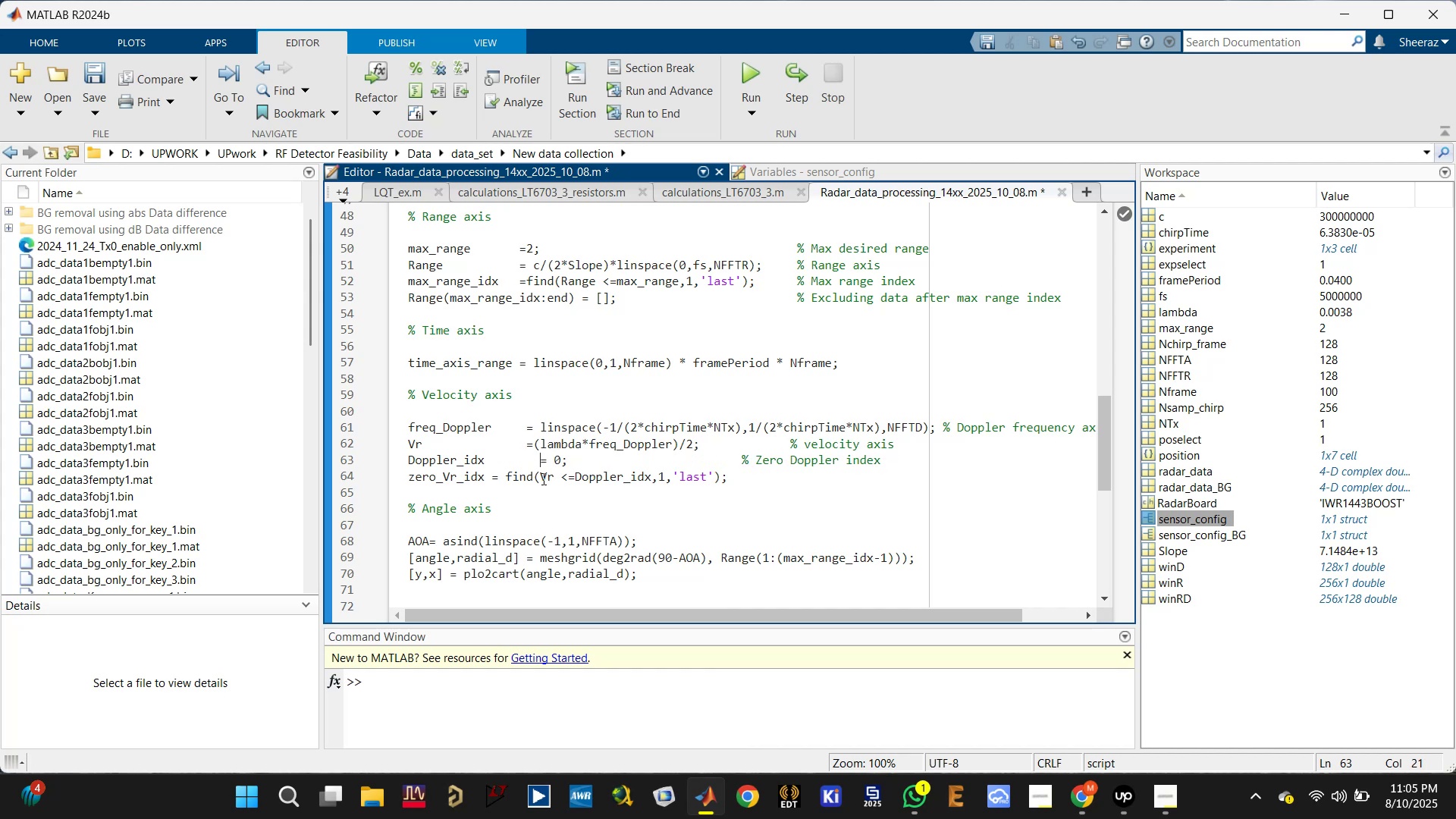 
key(Backspace)
 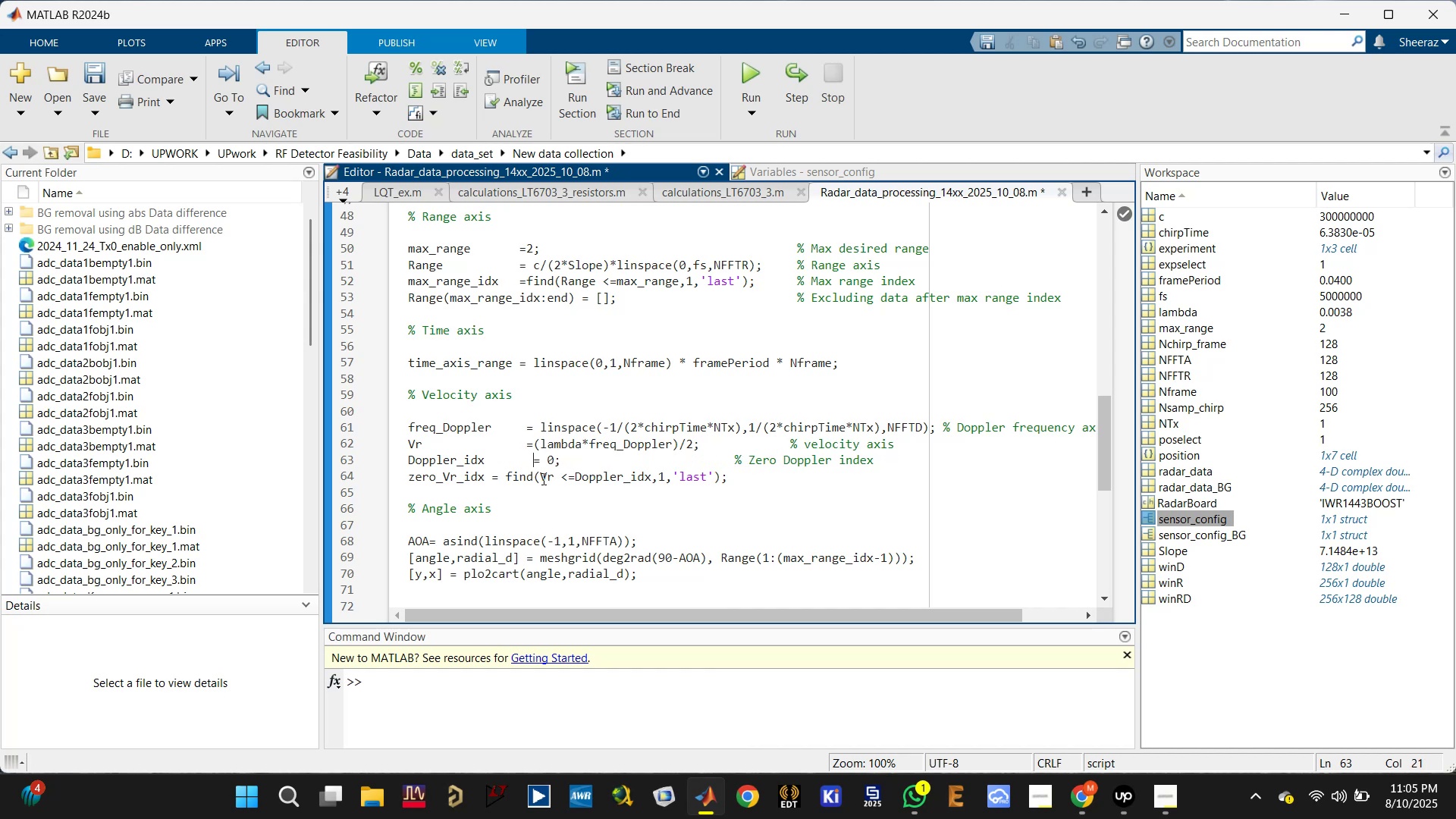 
key(Backspace)
 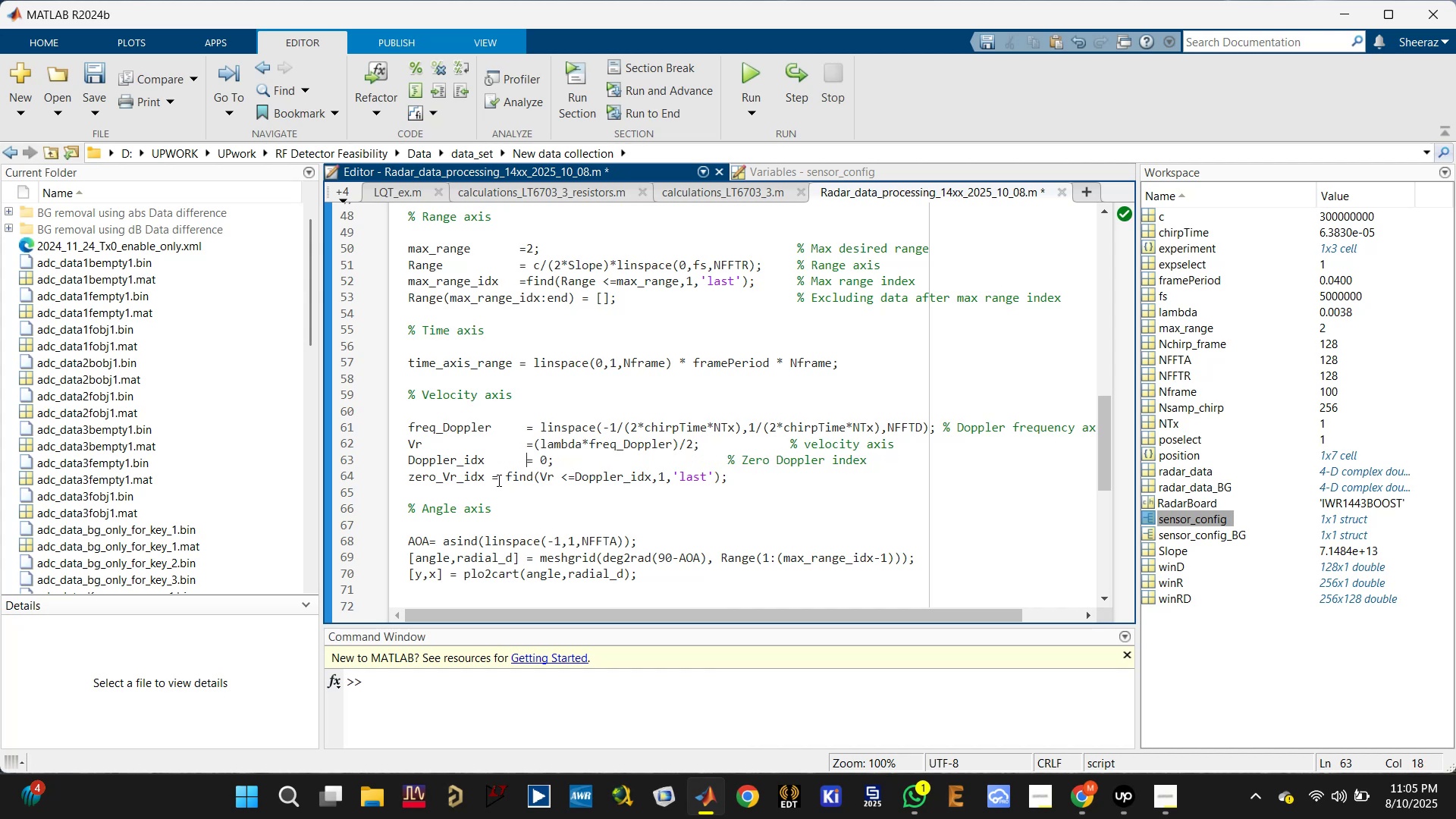 
double_click([491, 479])
 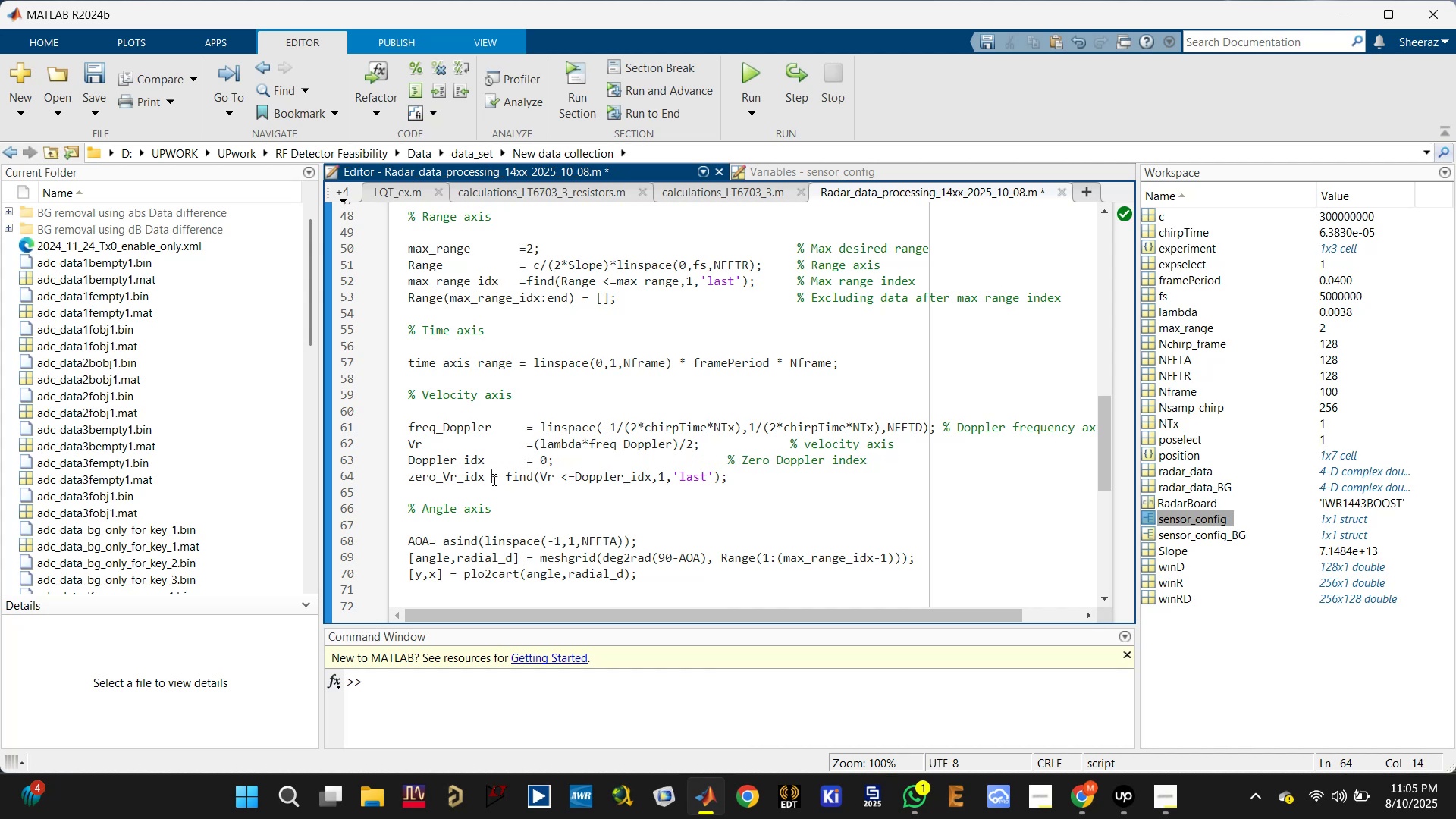 
key(Tab)
 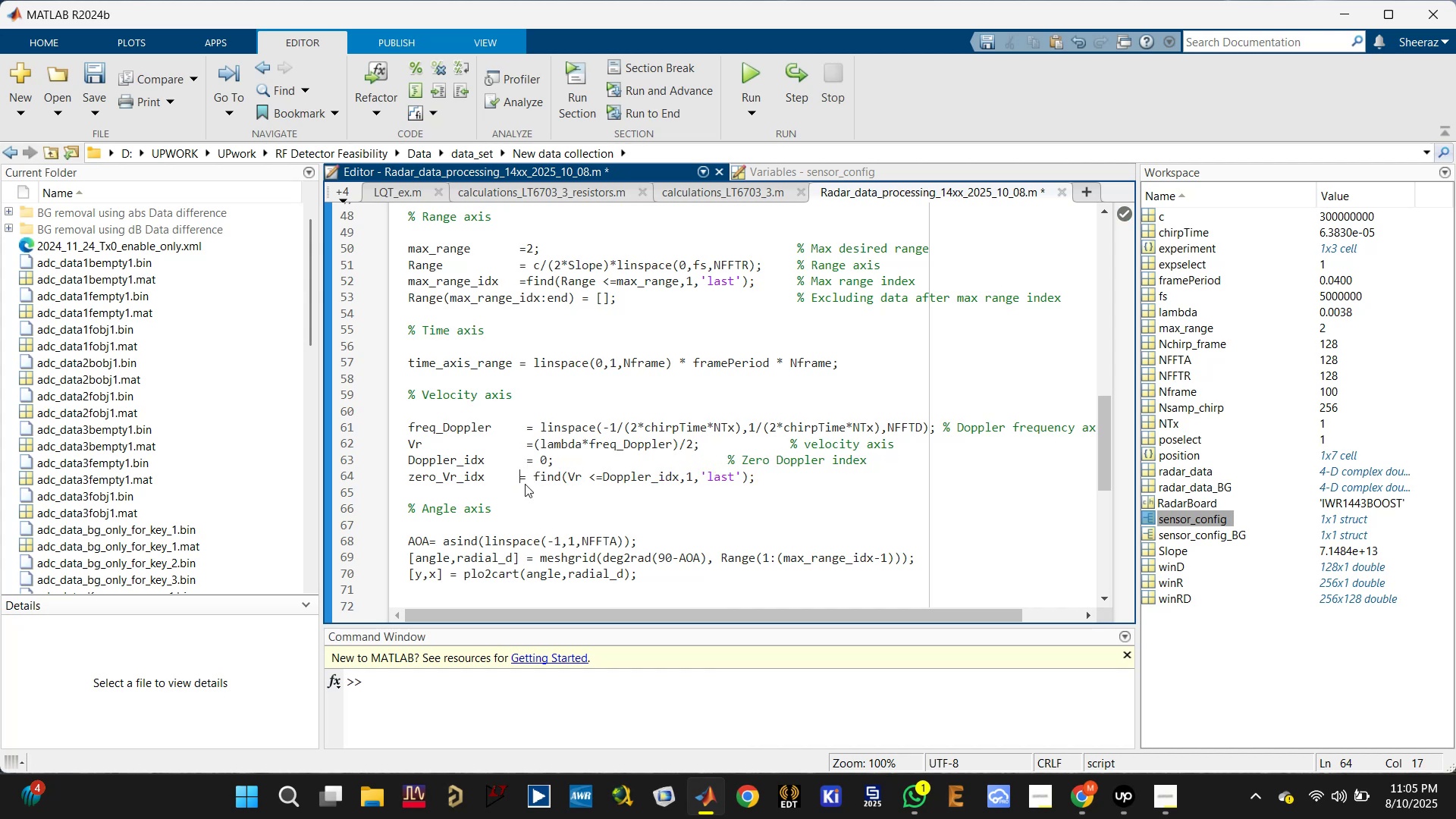 
key(Tab)
 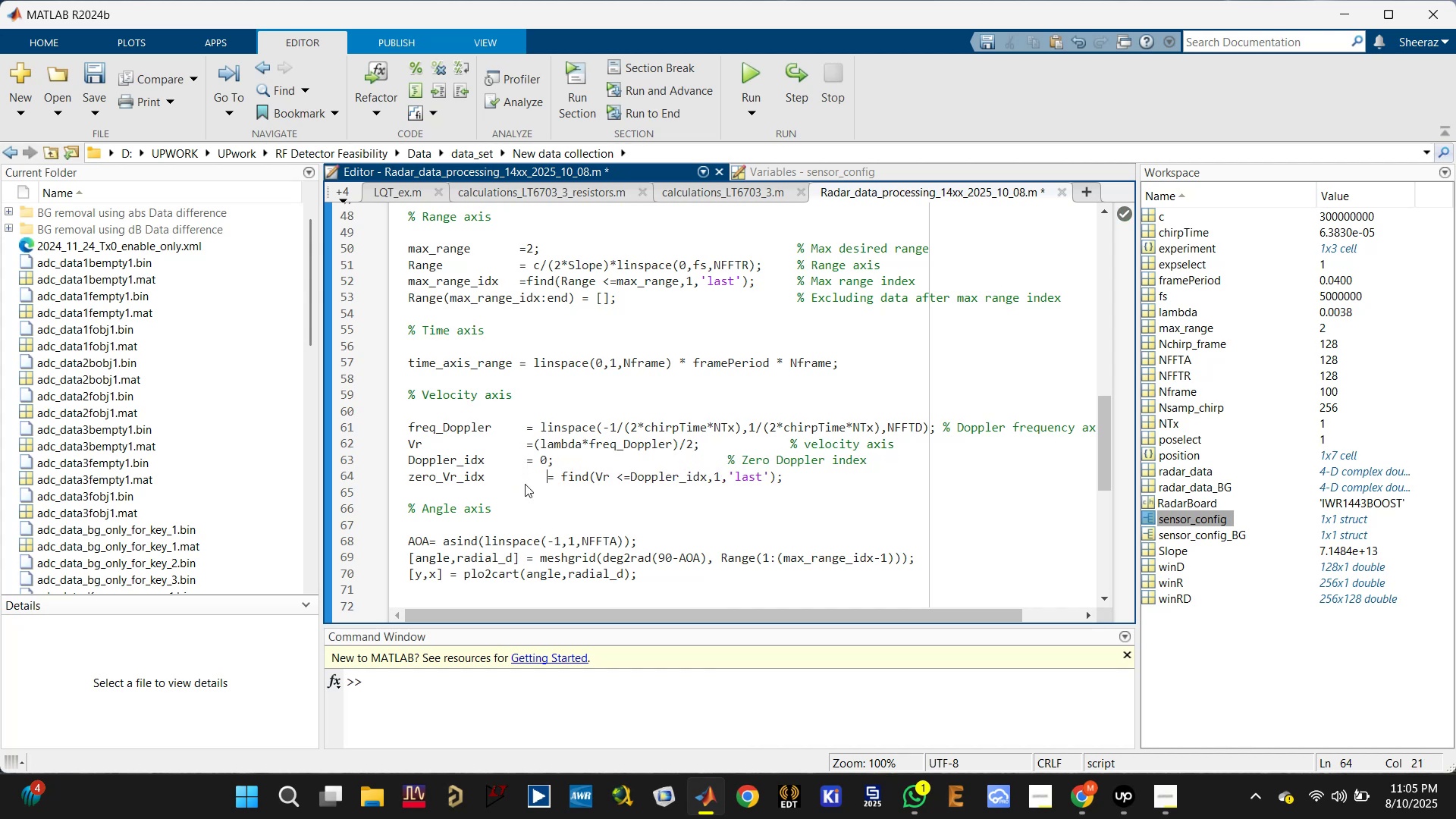 
key(Backspace)
 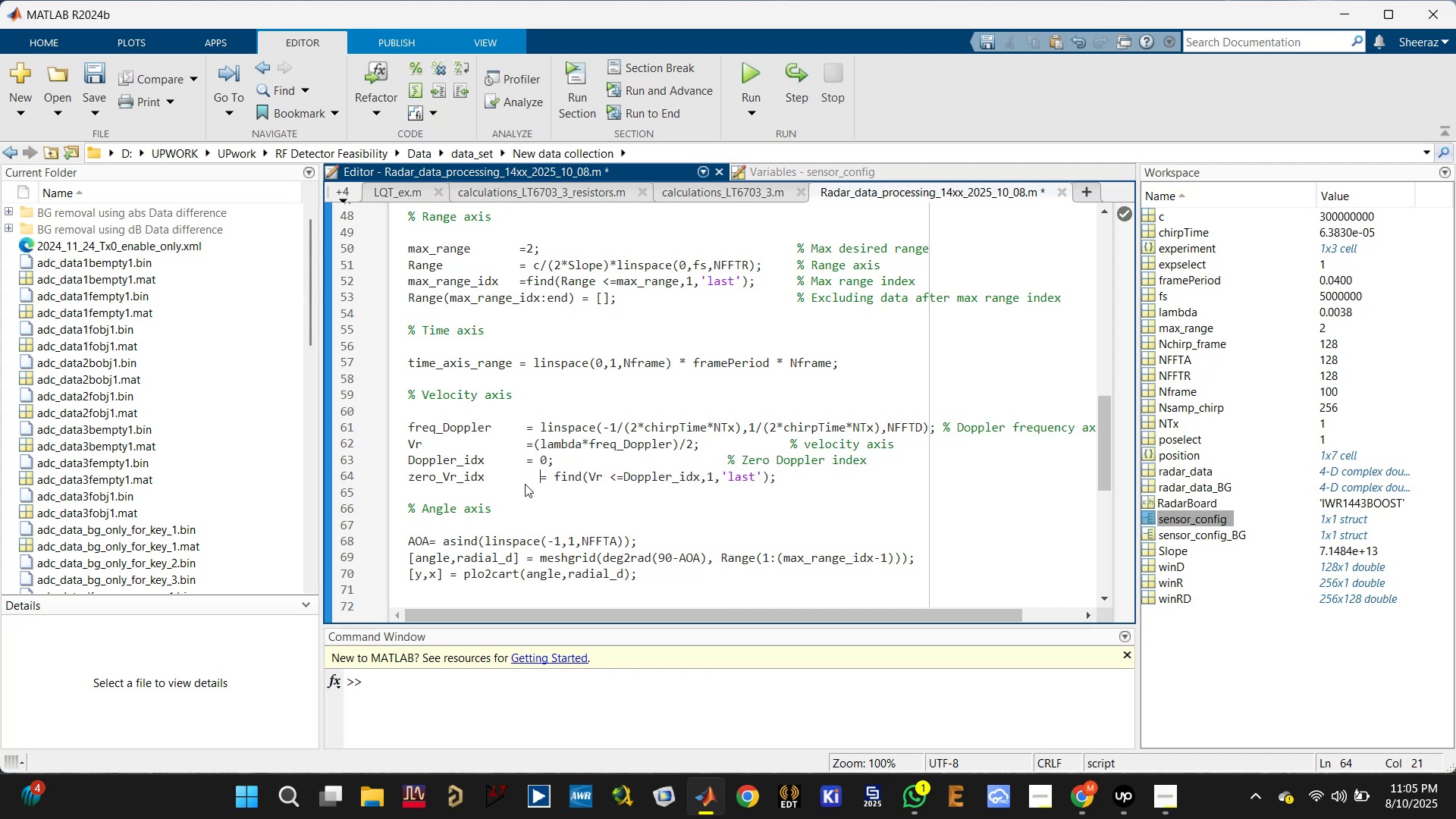 
key(Backspace)
 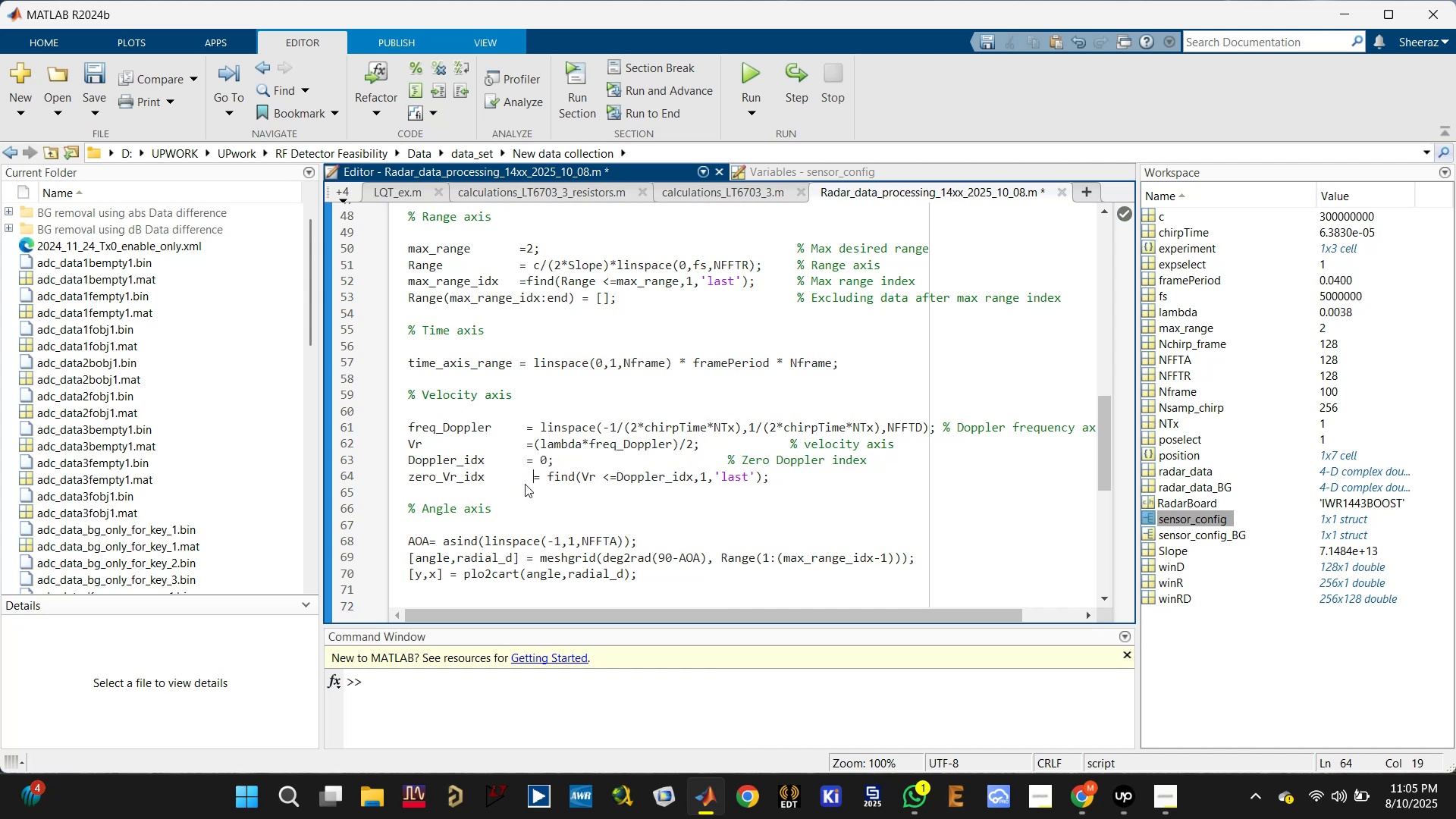 
key(Backspace)
 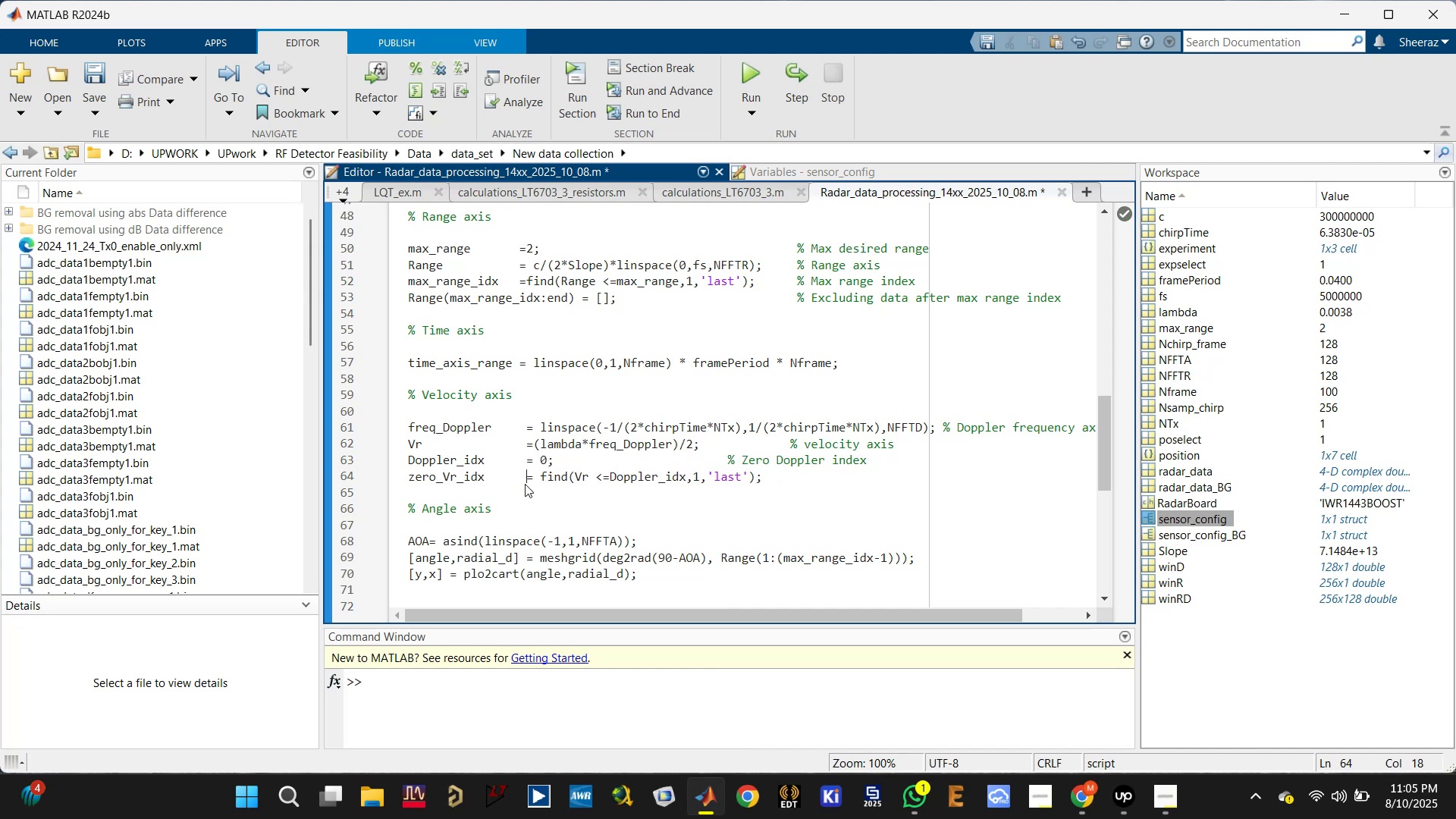 
key(Control+S)
 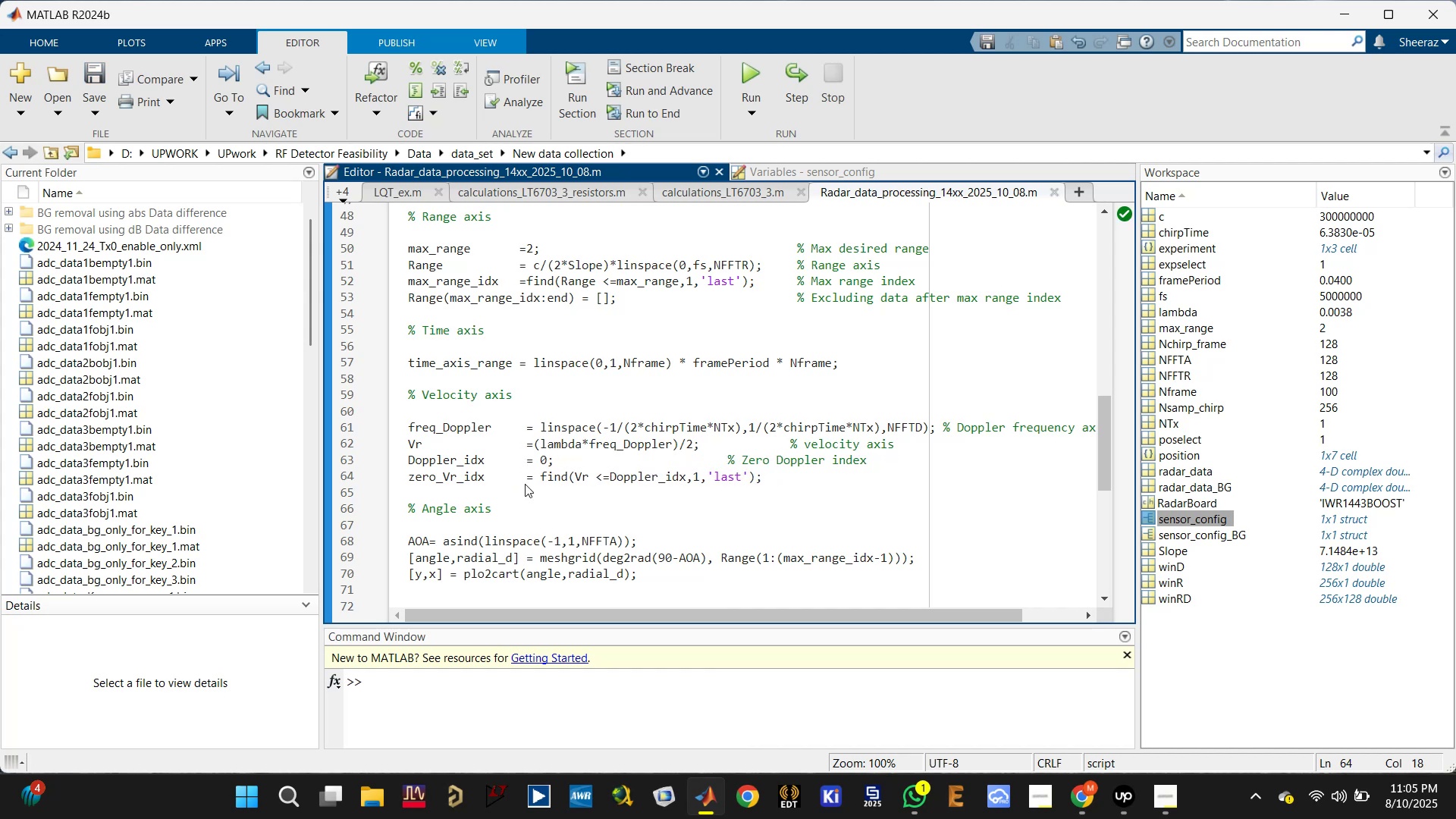 
scroll: coordinate [524, 488], scroll_direction: down, amount: 2.0
 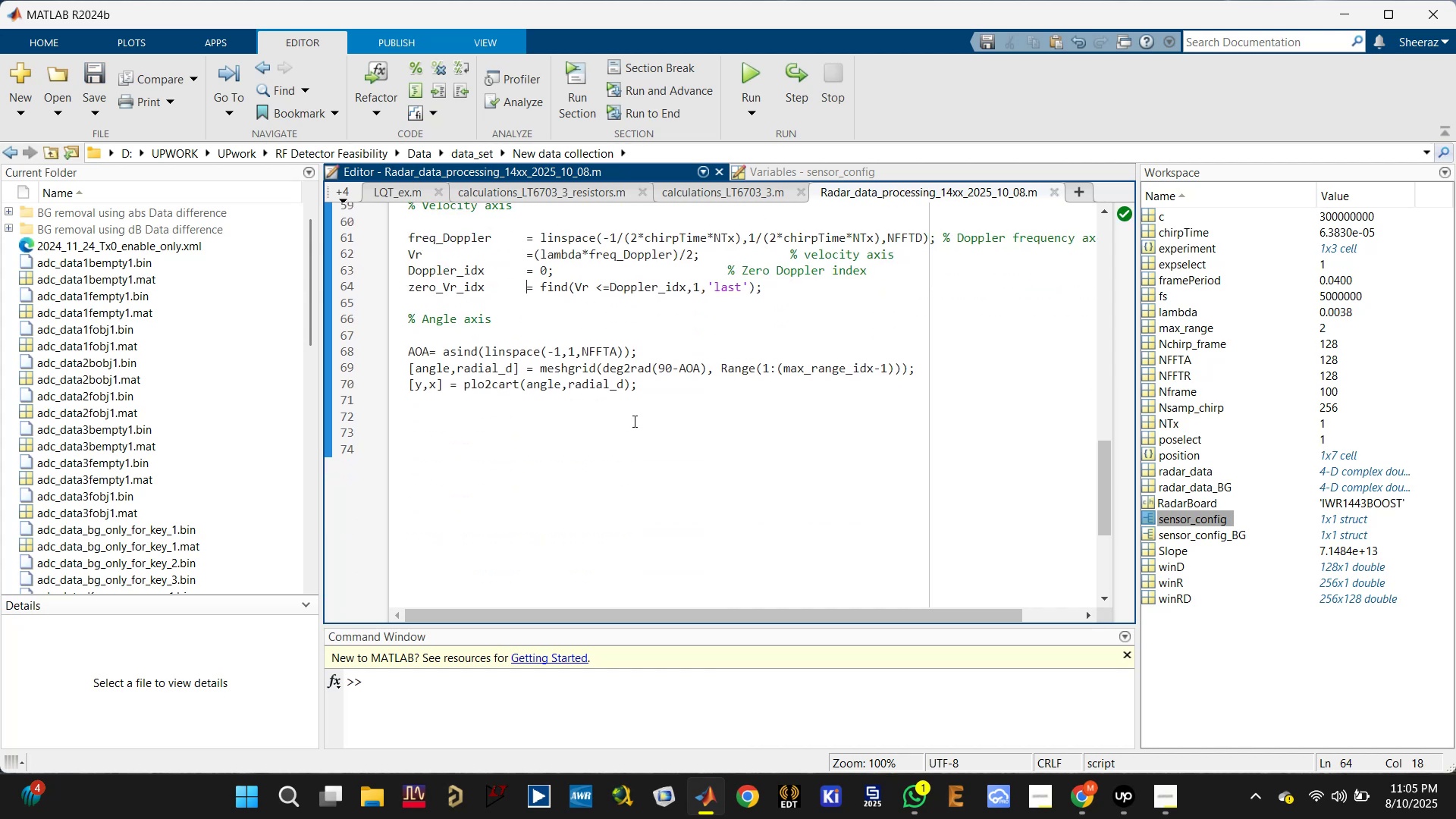 
left_click([671, 372])
 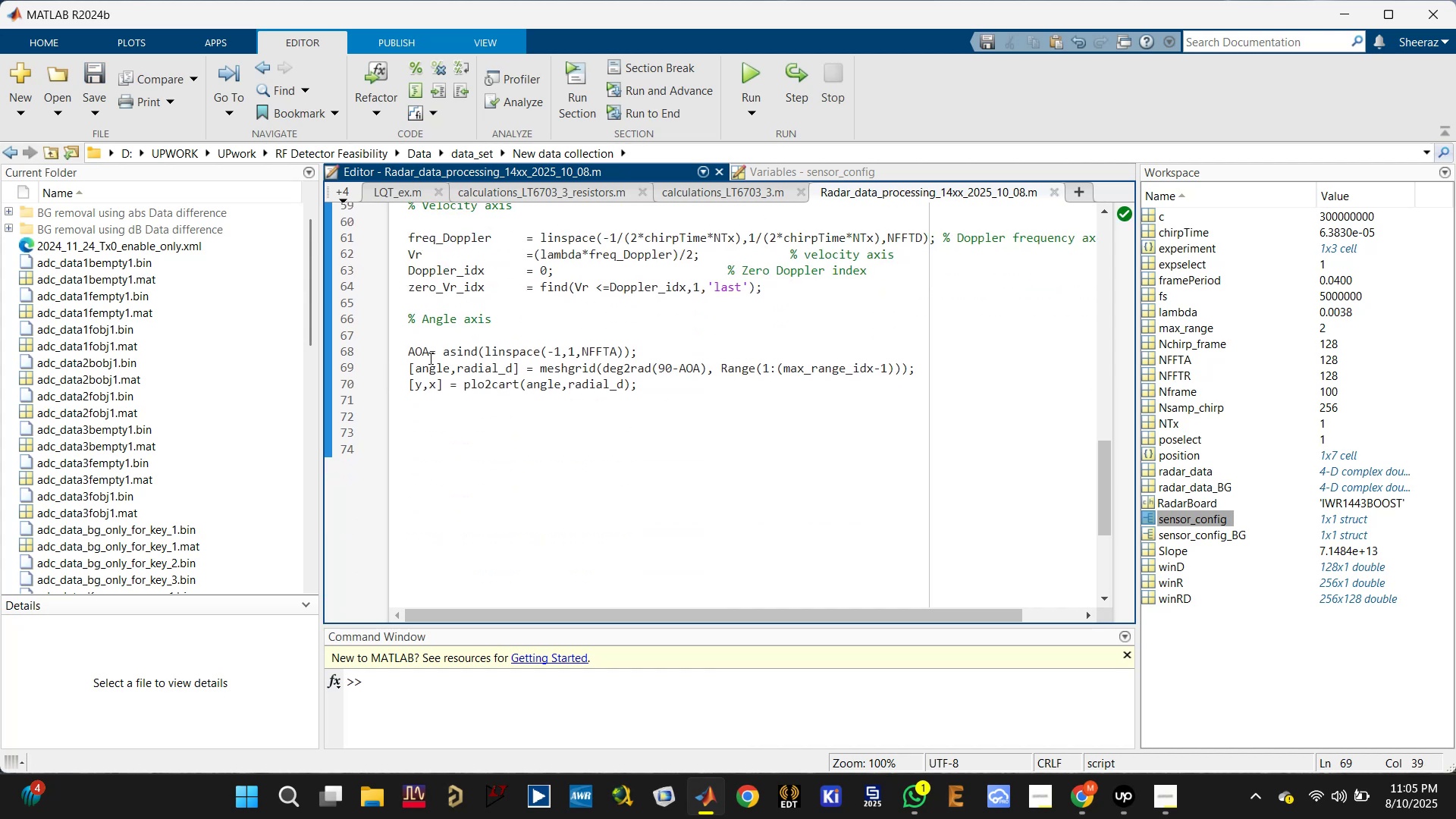 
left_click([429, 356])
 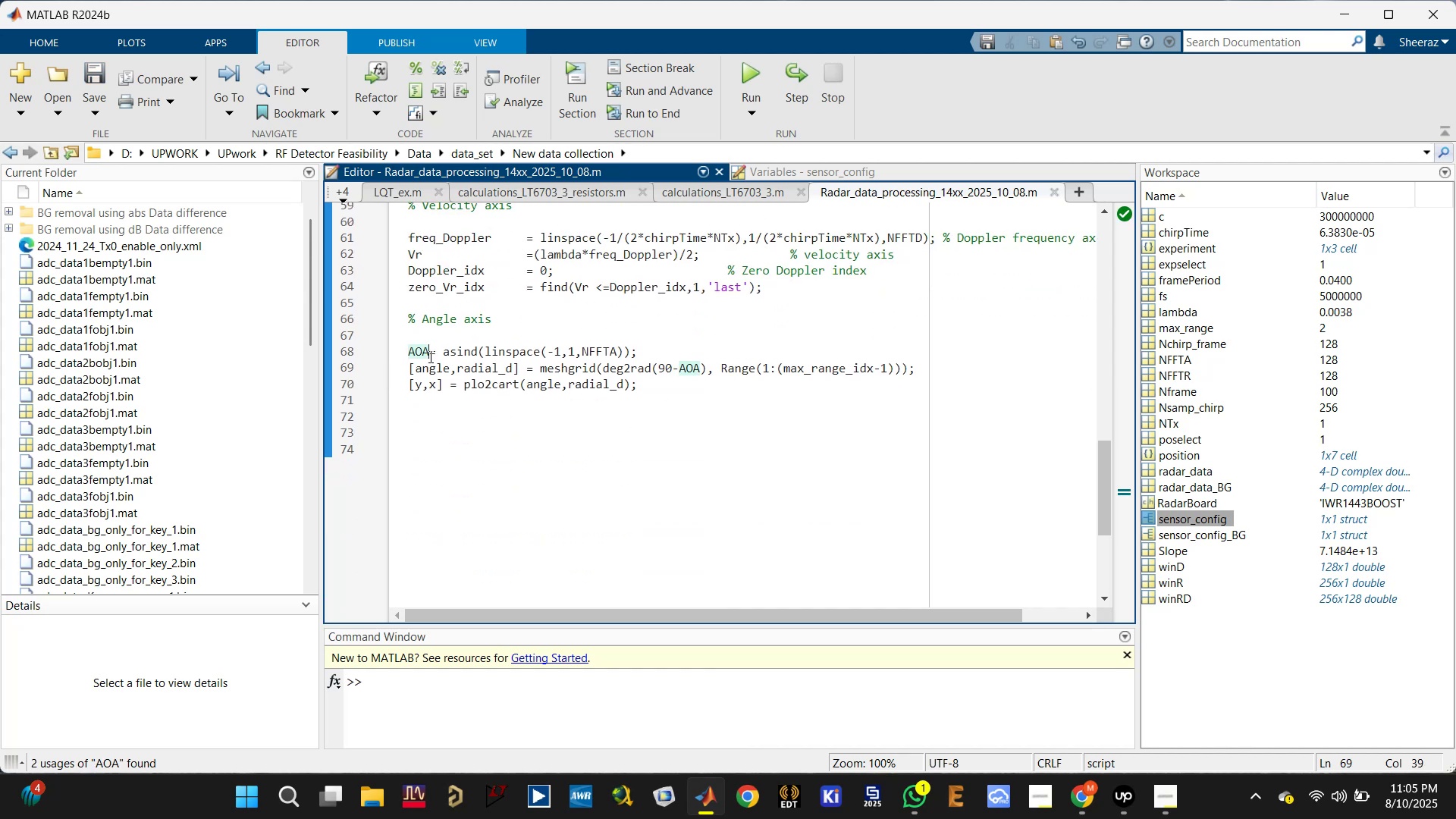 
key(Tab)
 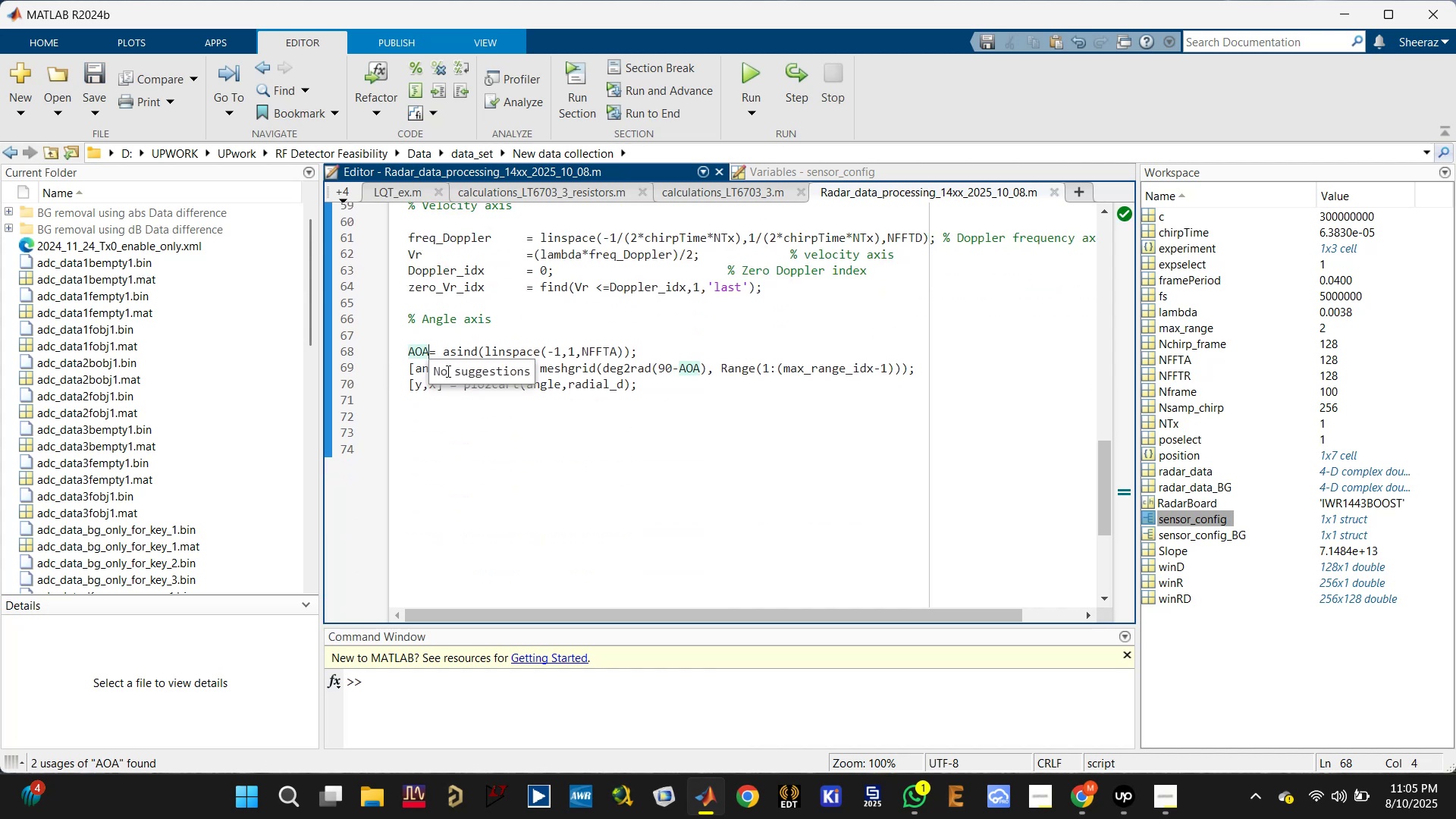 
key(Tab)
 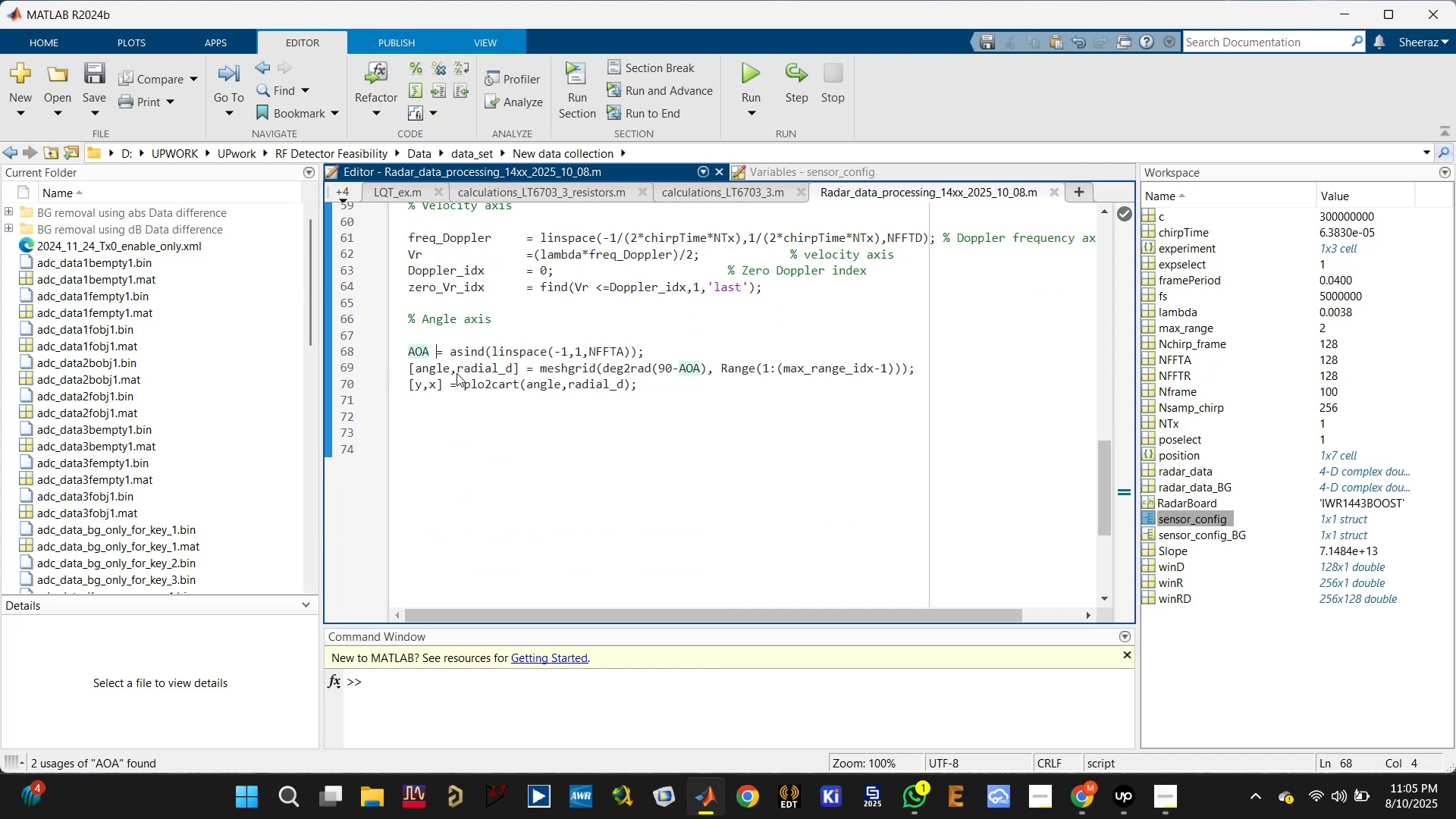 
key(Tab)
 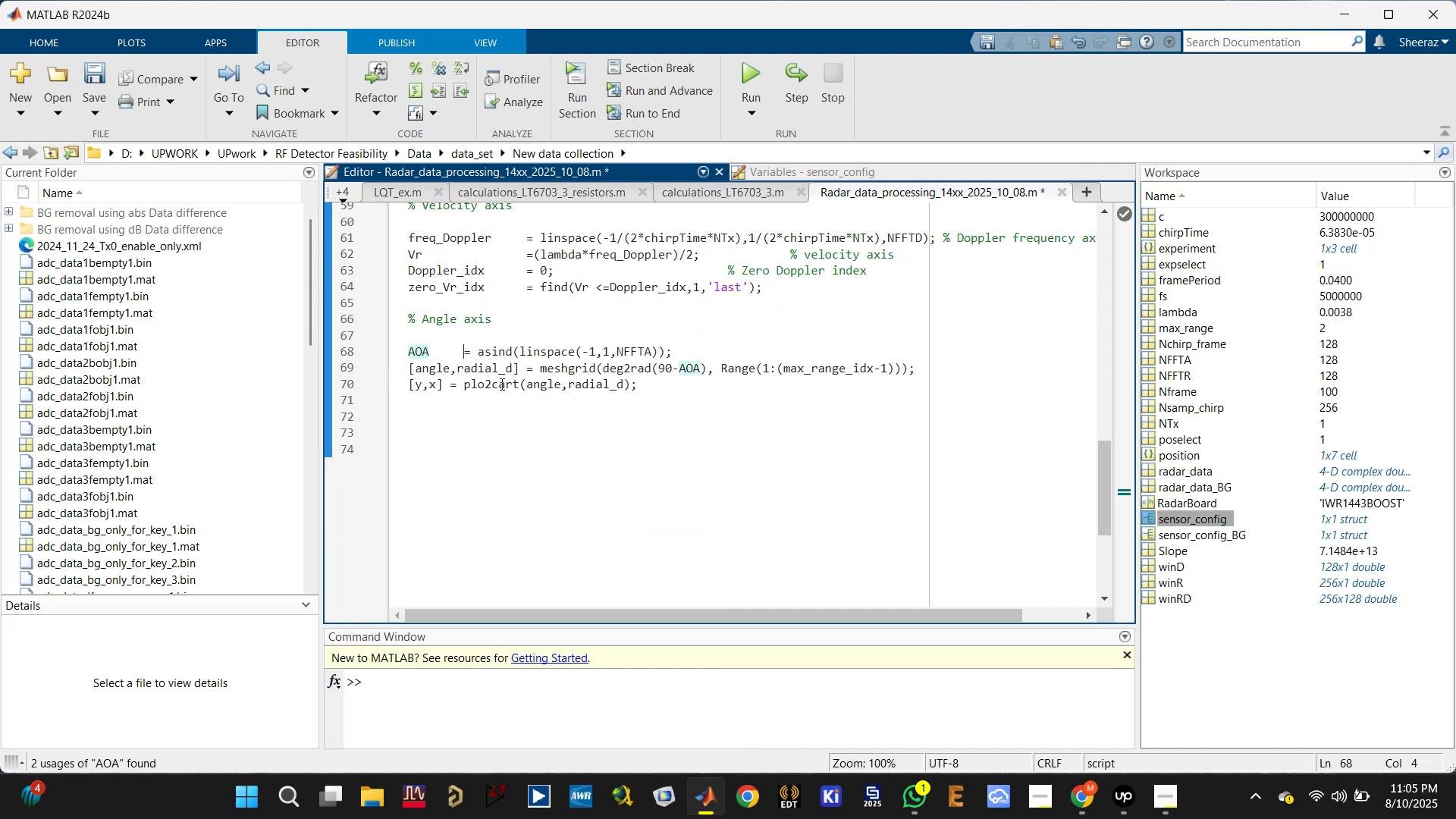 
key(Tab)
 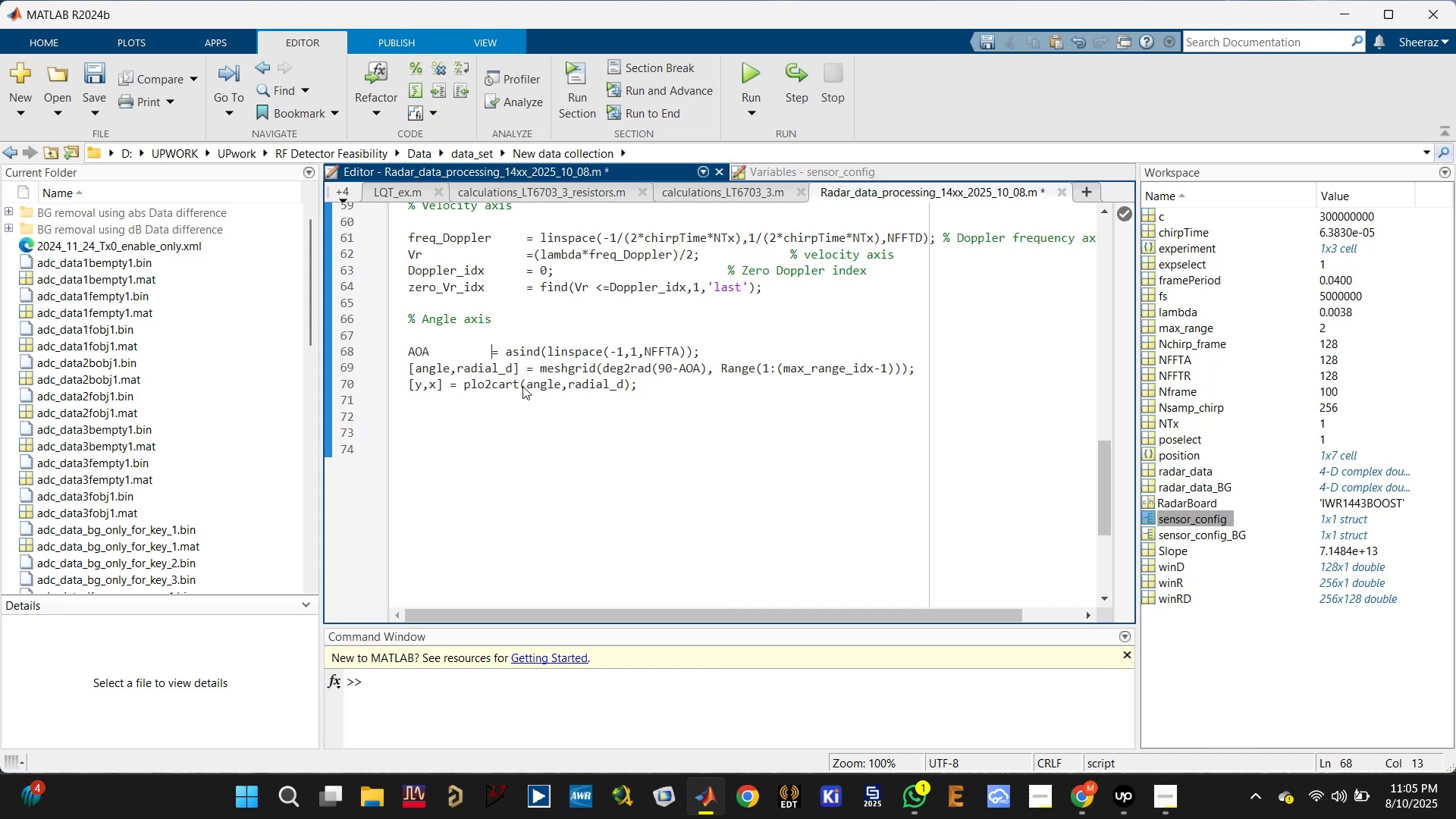 
key(Tab)
 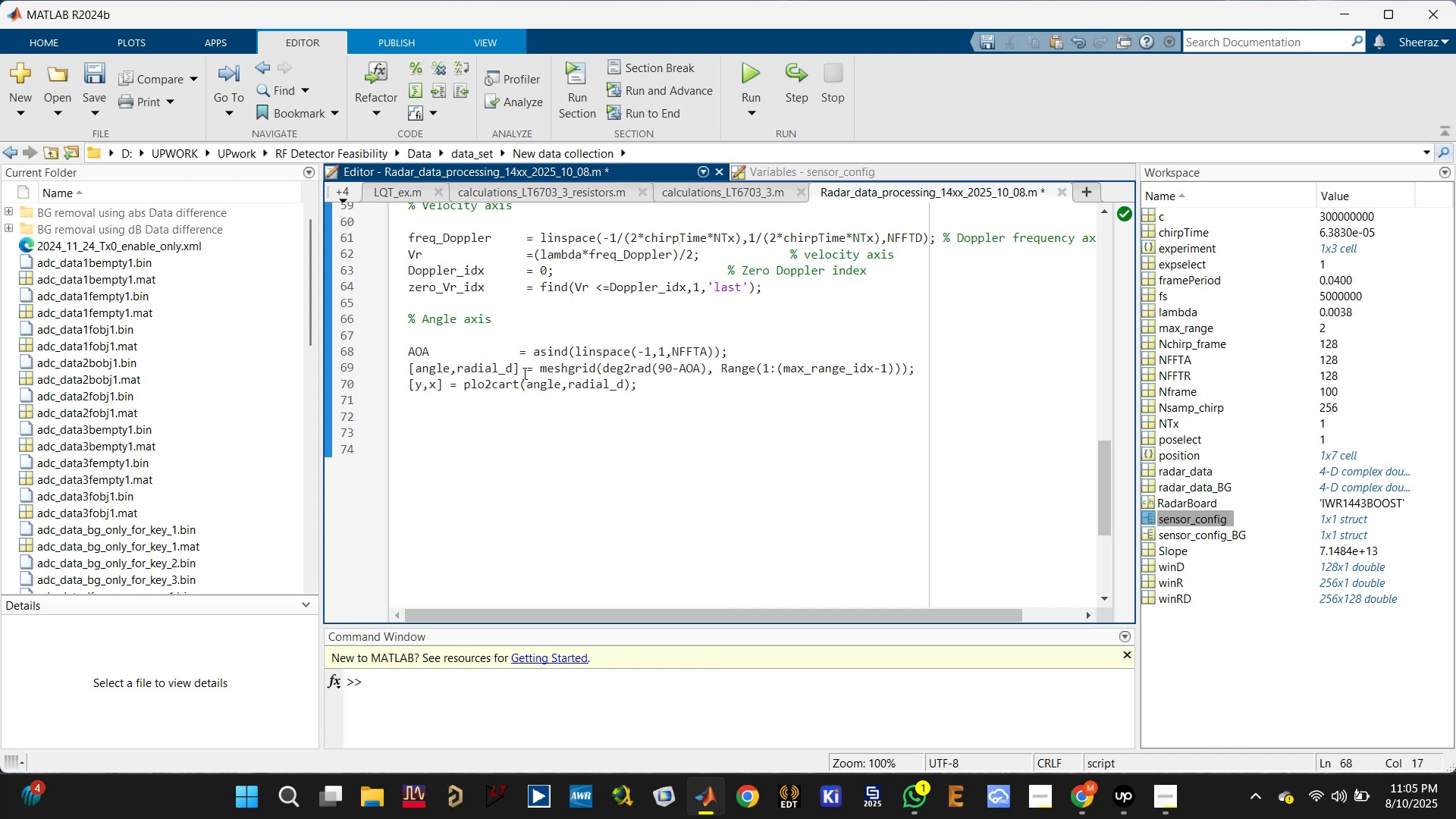 
left_click([516, 359])
 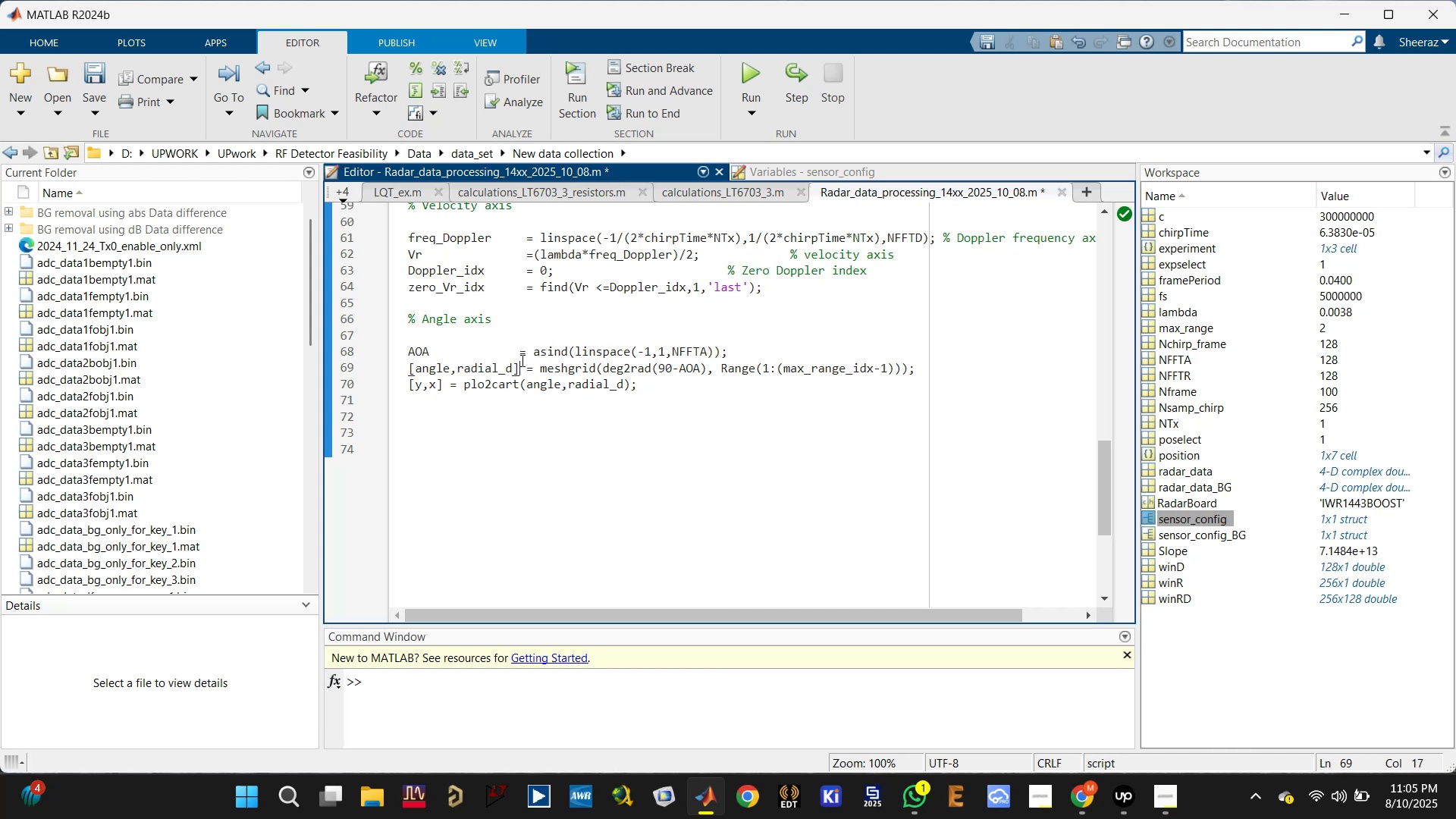 
left_click([521, 357])
 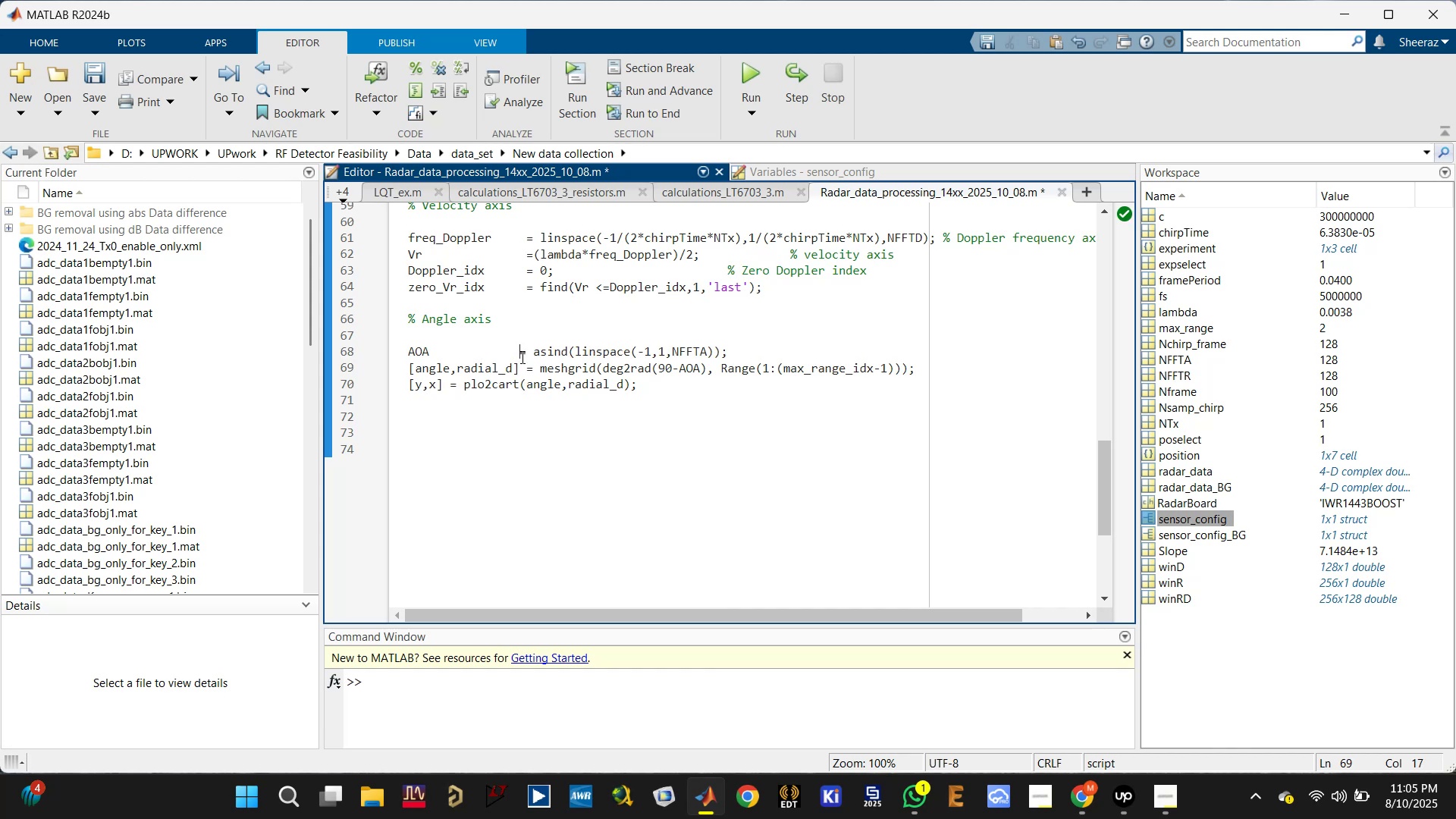 
key(Tab)
 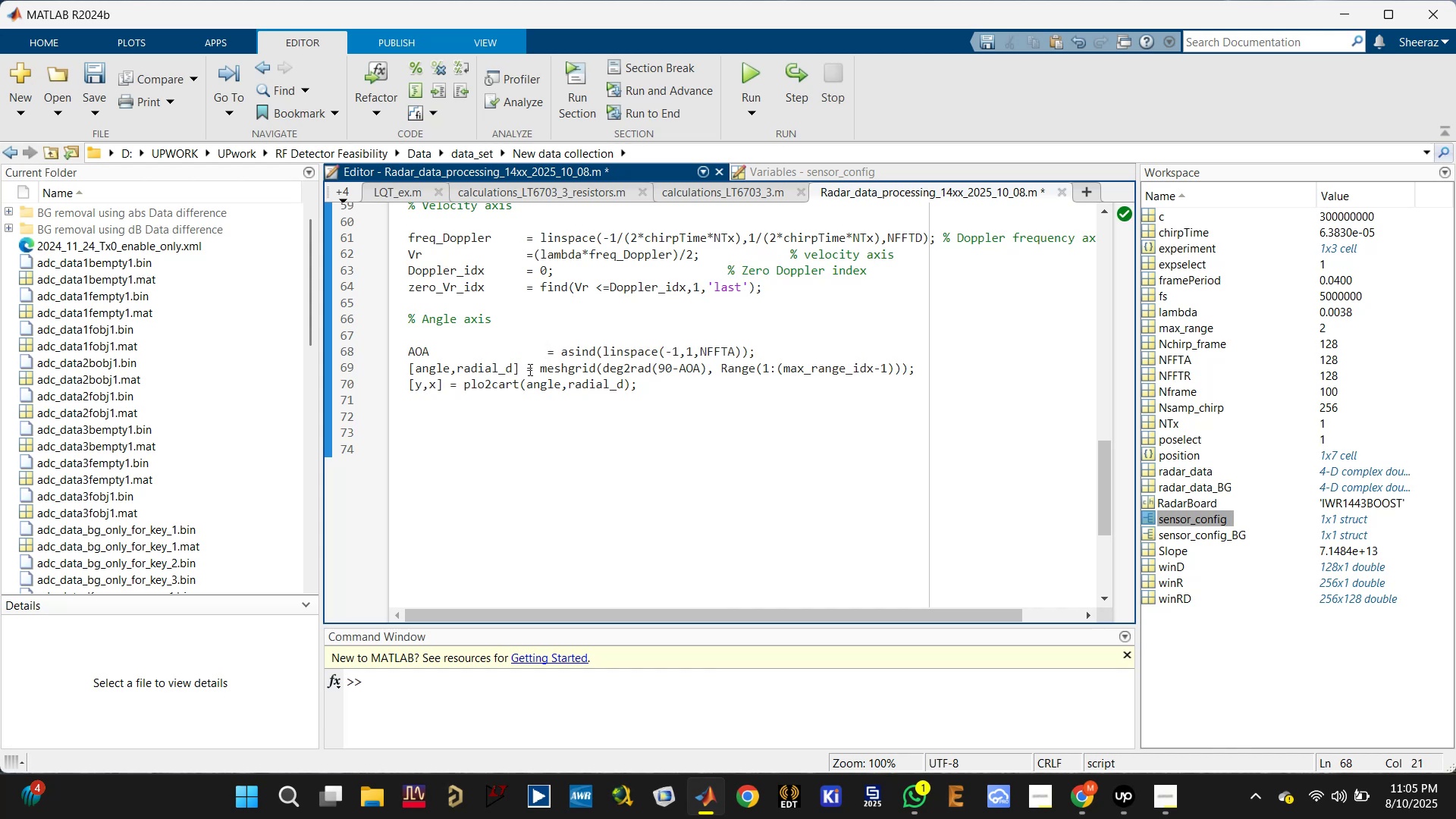 
left_click([528, 367])
 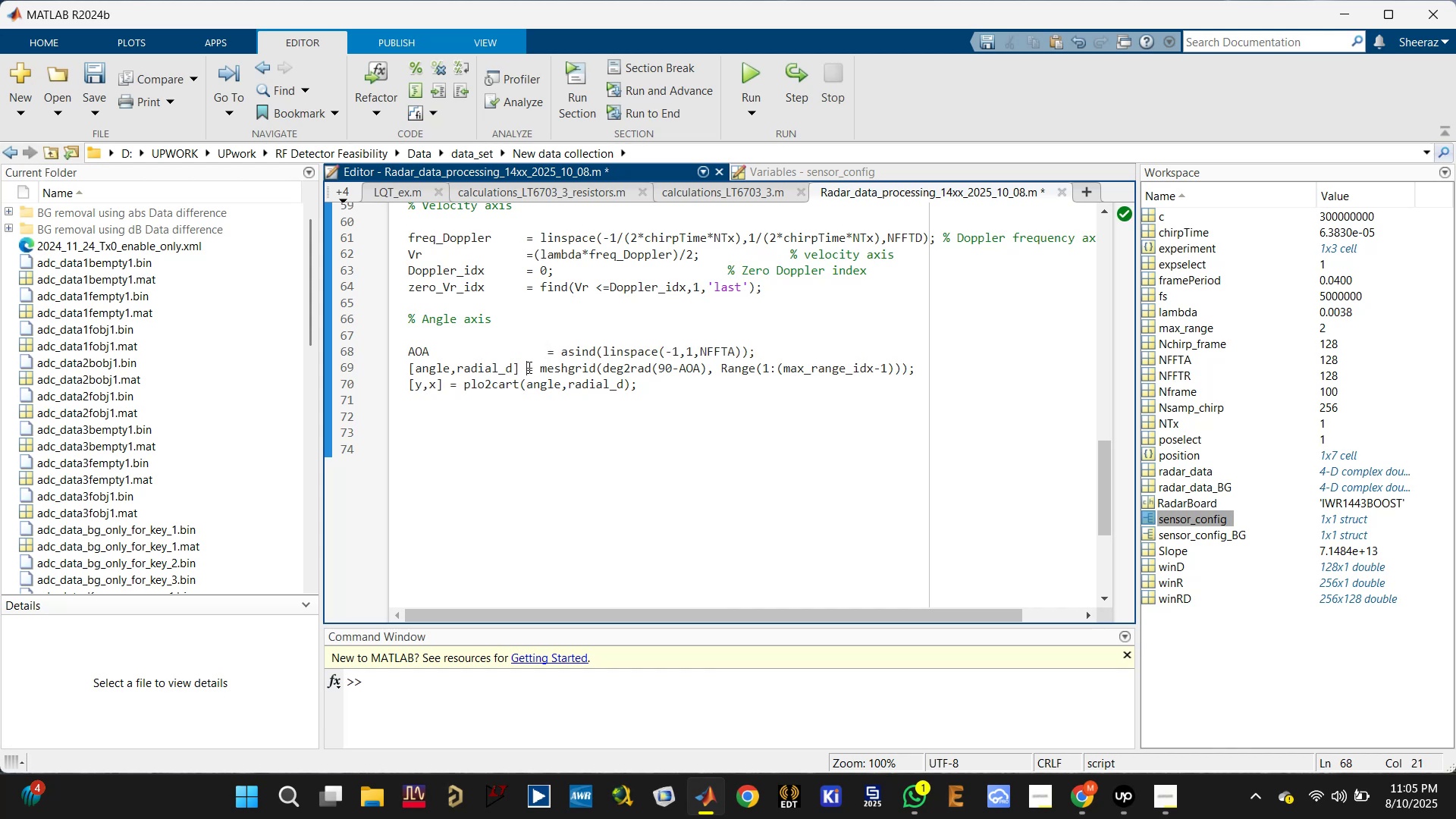 
key(Tab)
 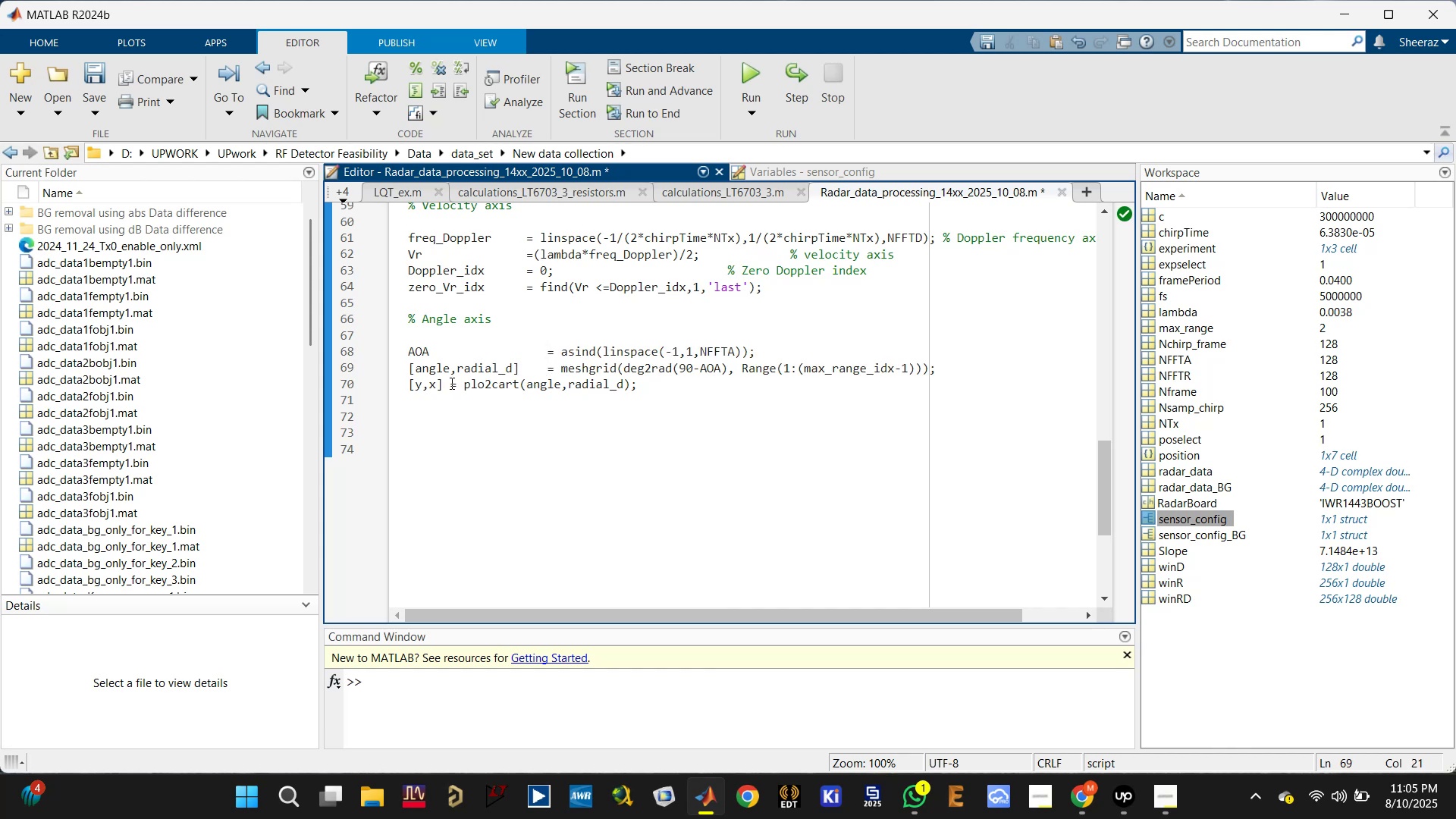 
left_click([450, 383])
 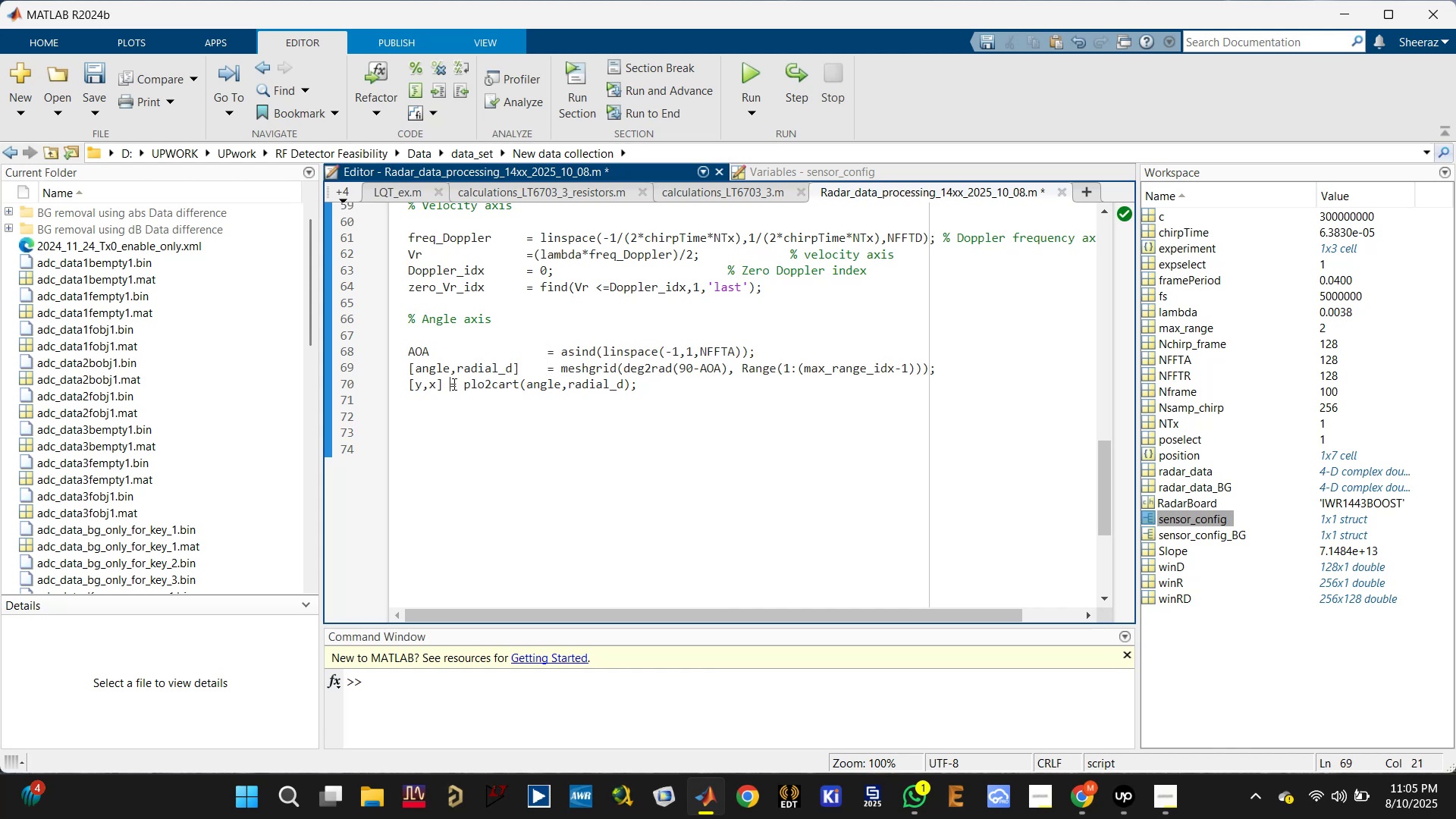 
key(Tab)
 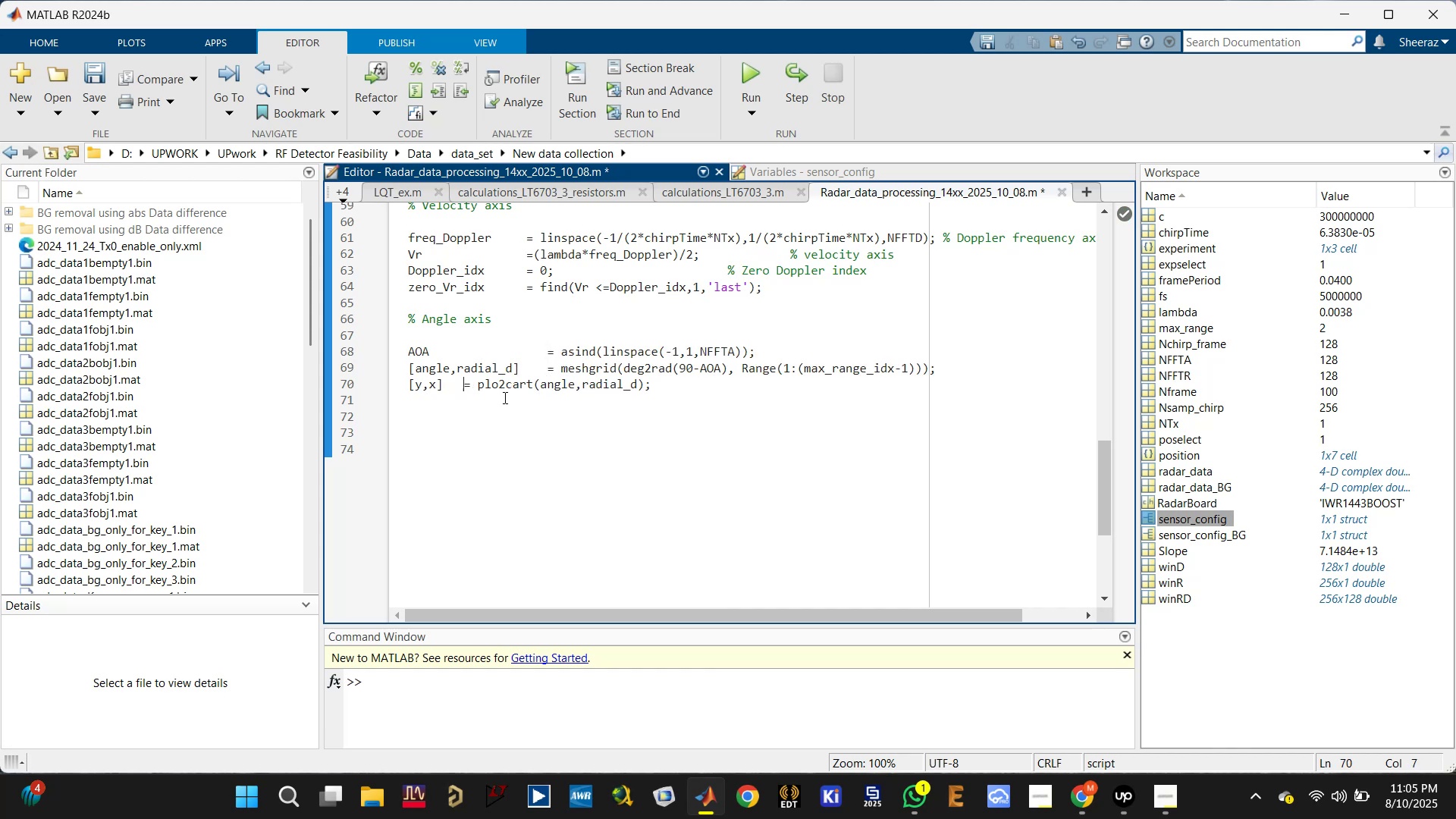 
key(Tab)
 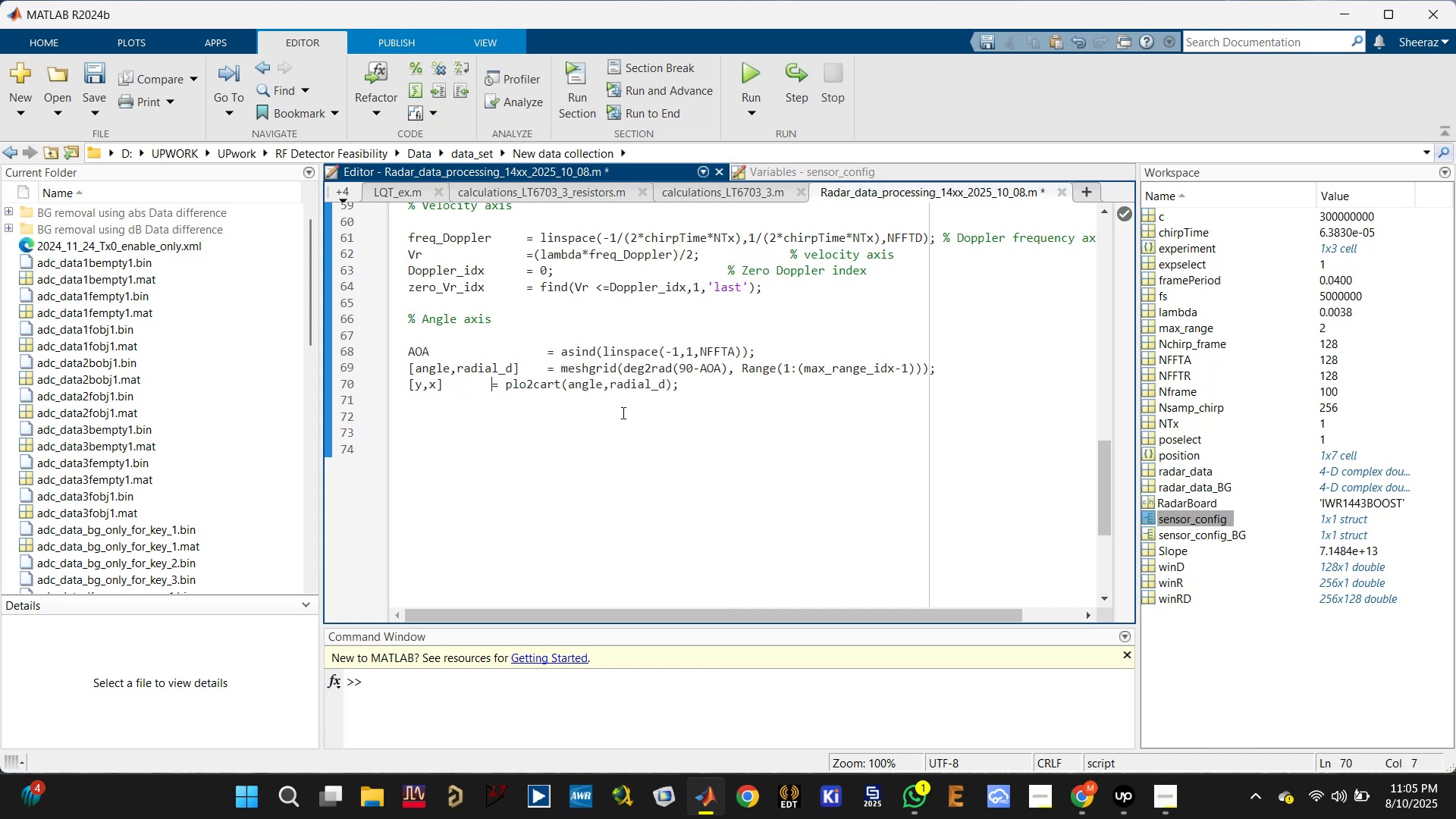 
key(Tab)
 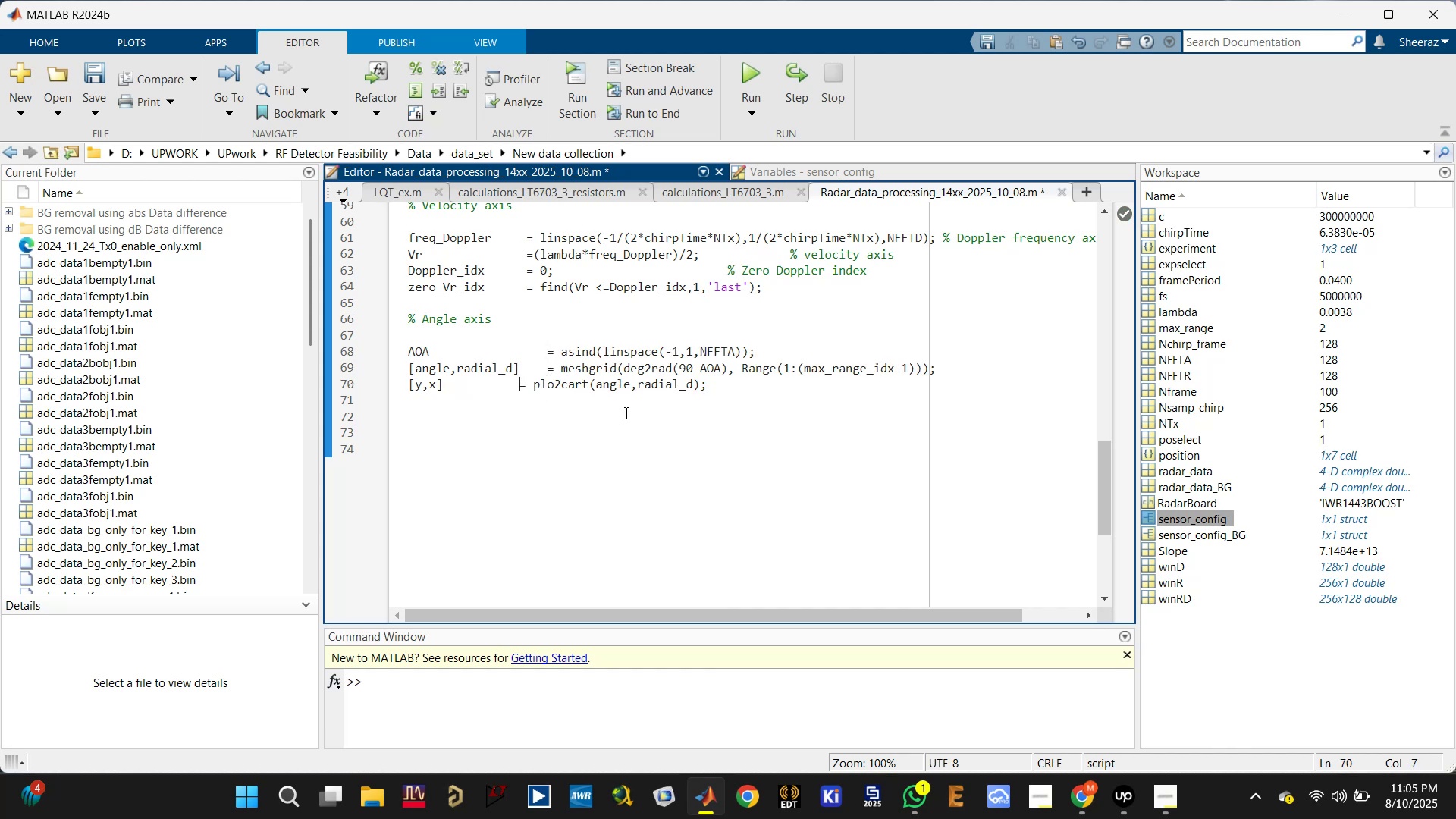 
key(Tab)
 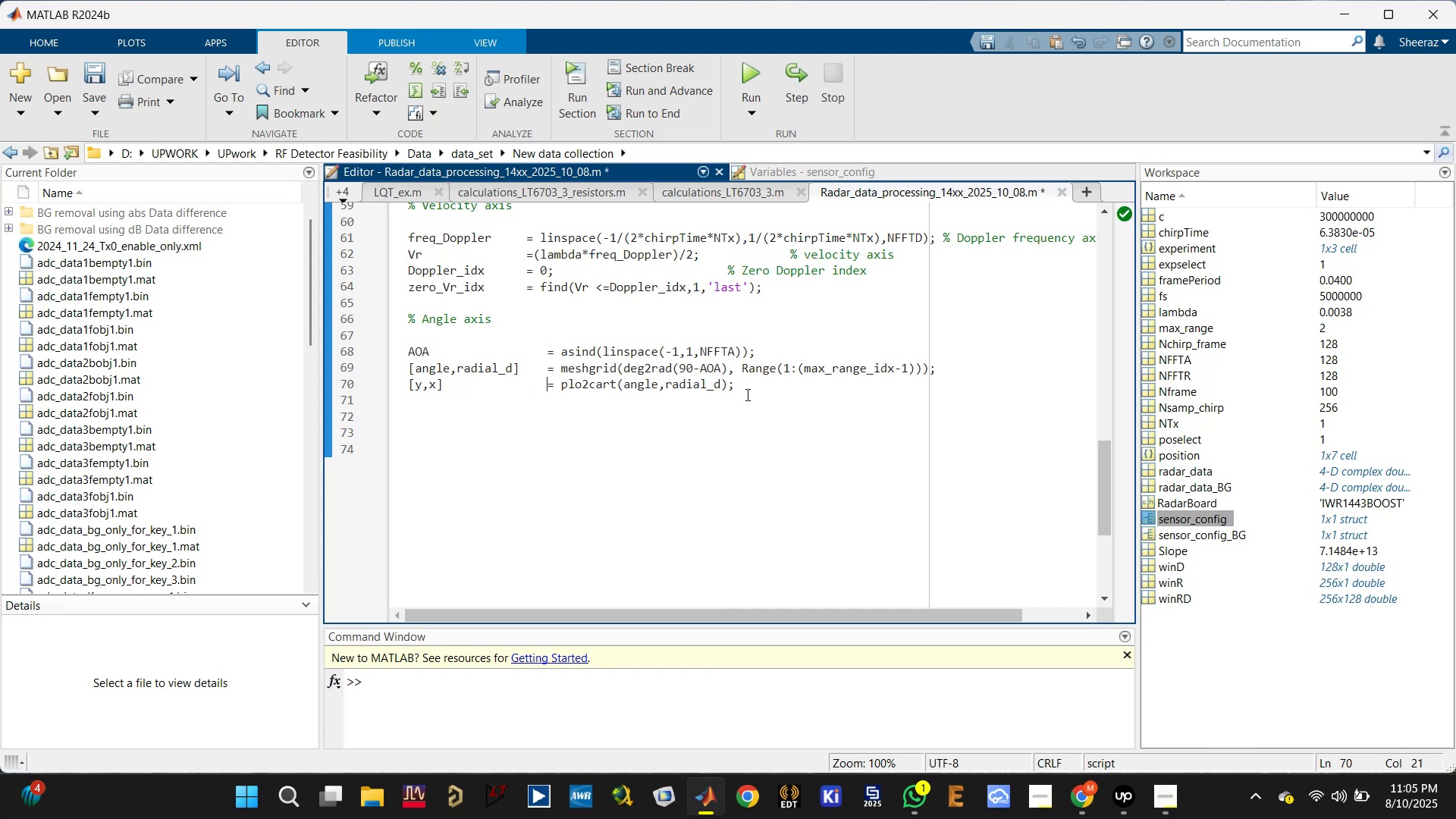 
left_click([752, 391])
 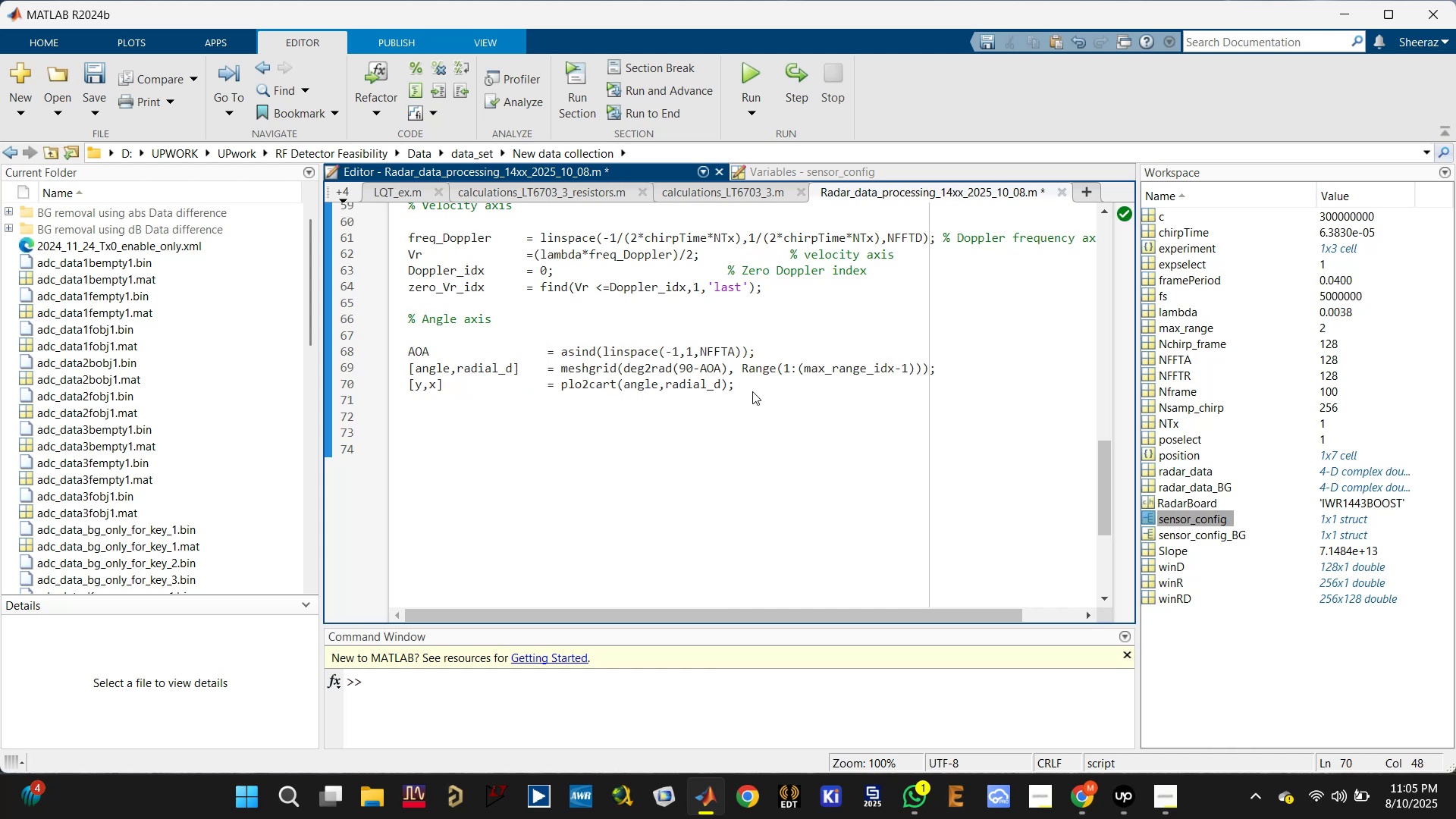 
key(Enter)
 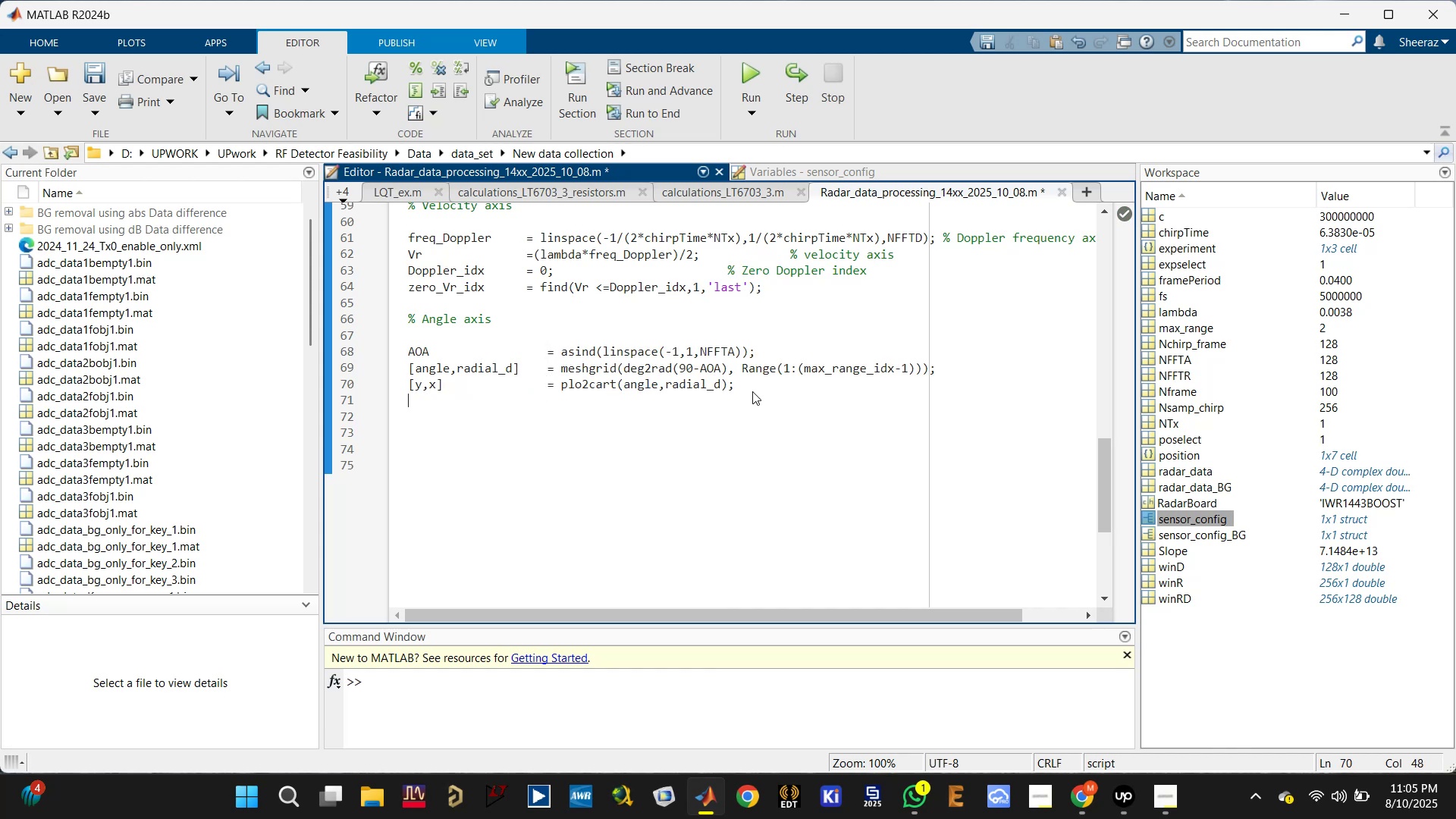 
key(Control+ControlLeft)
 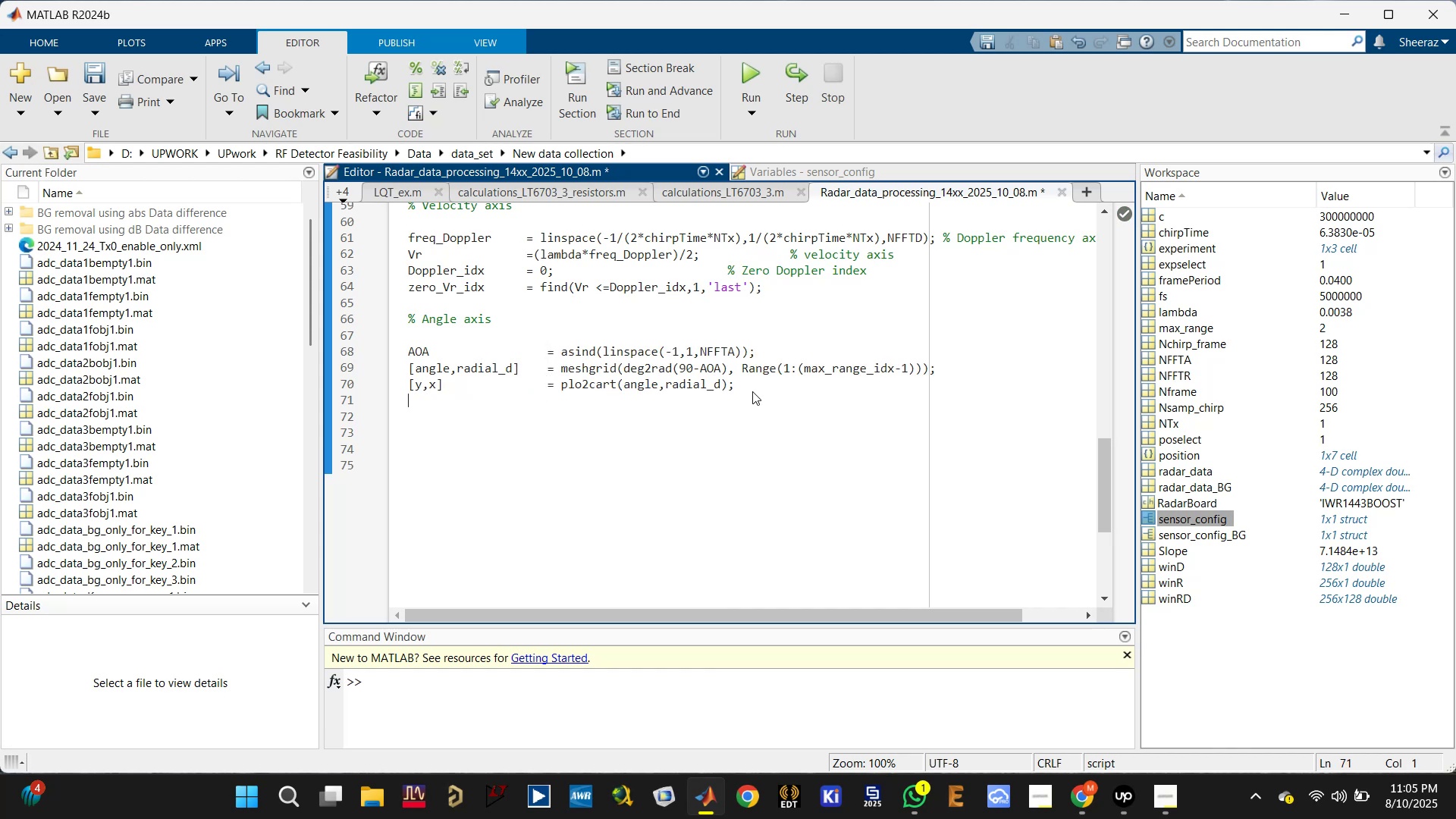 
key(Control+S)
 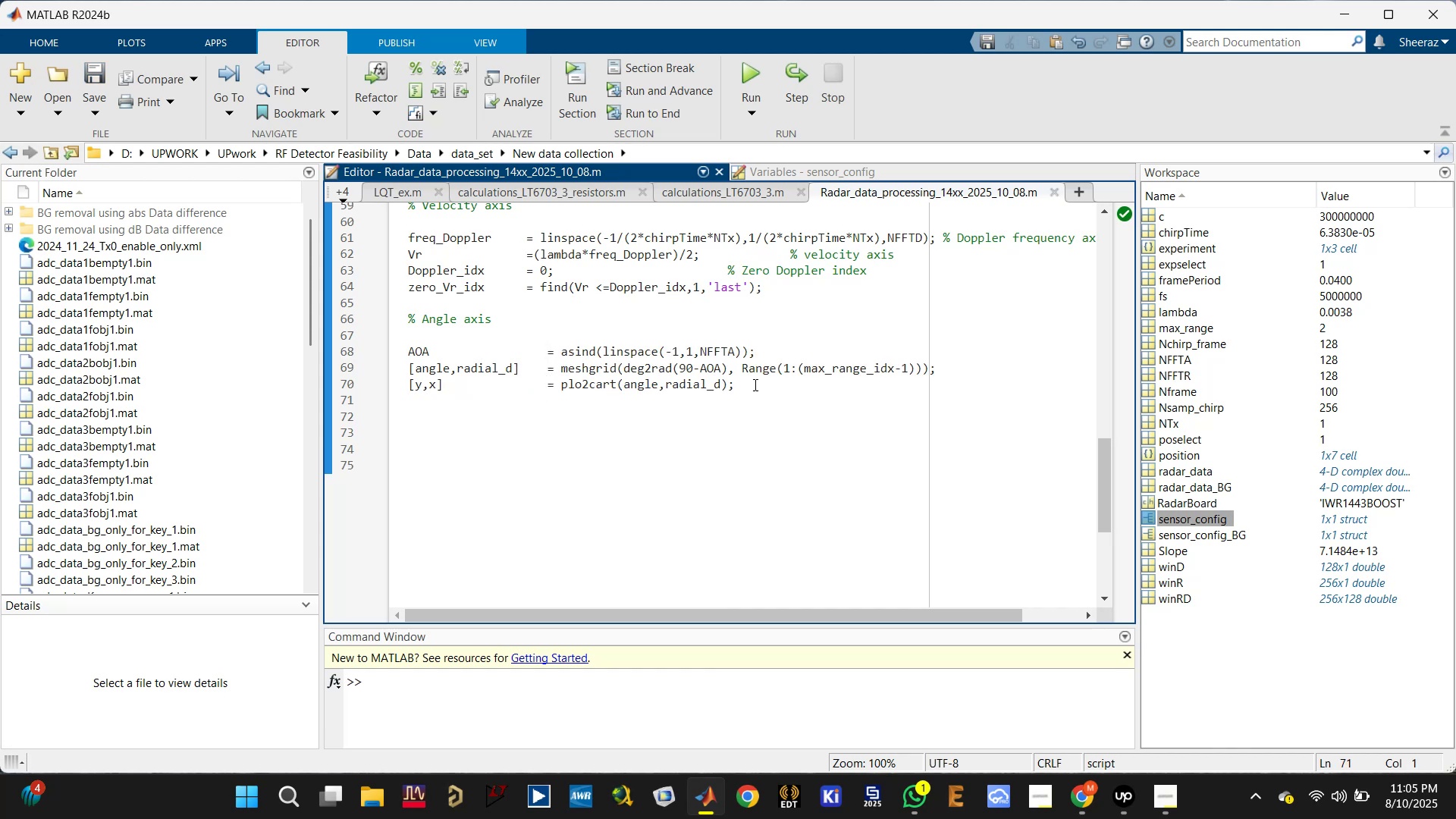 
scroll: coordinate [668, 385], scroll_direction: down, amount: 1.0
 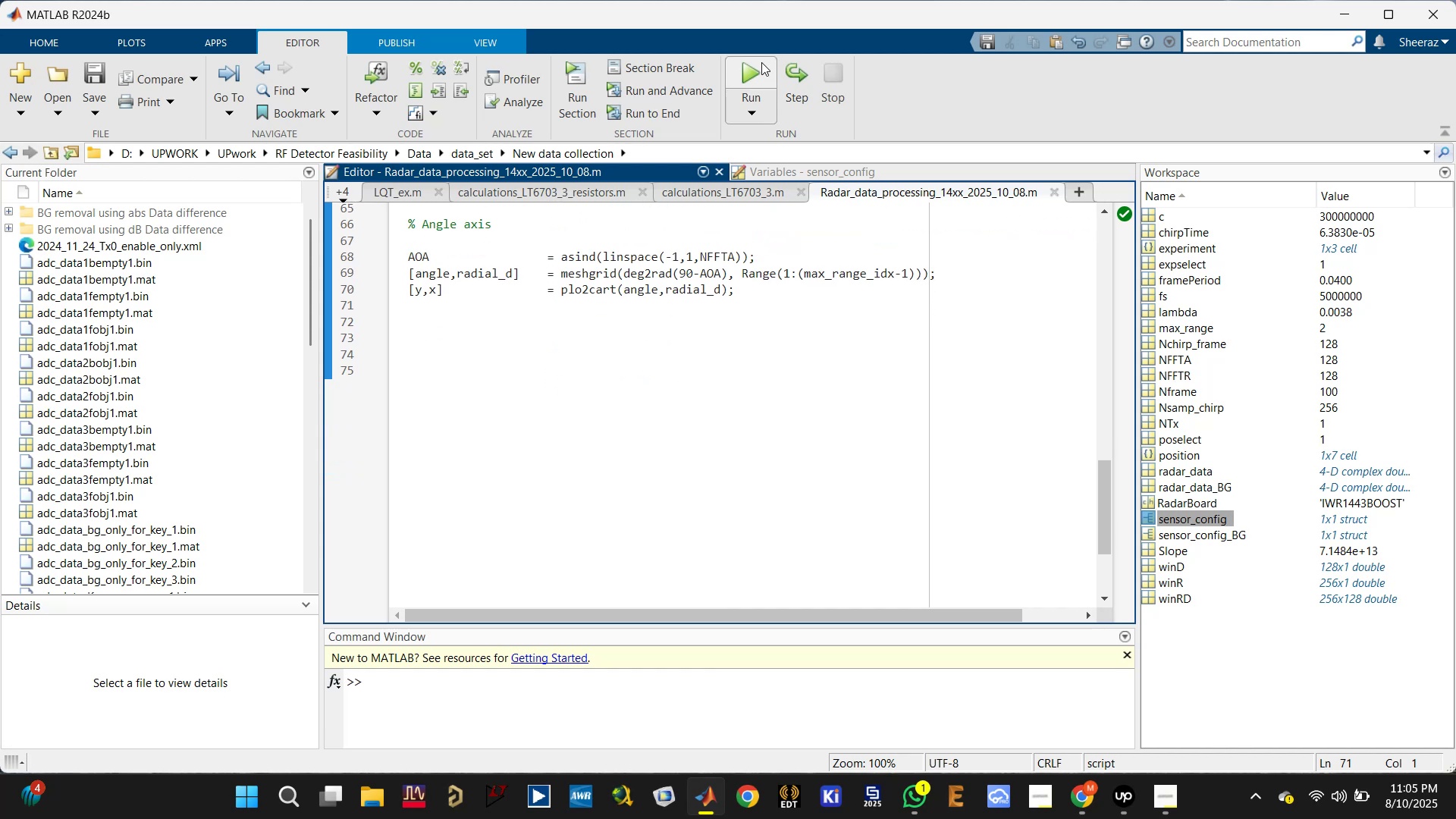 
left_click([753, 65])
 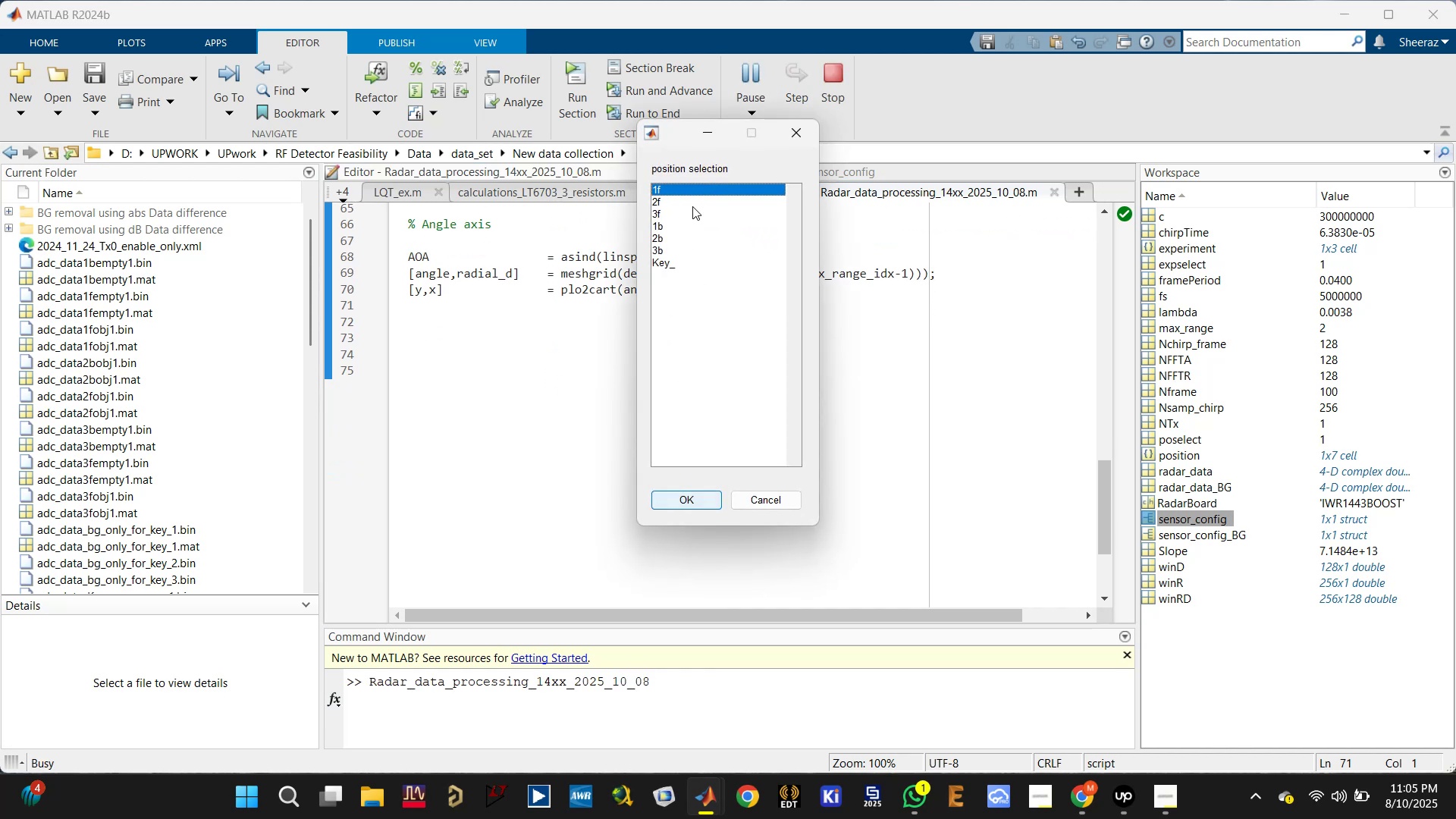 
double_click([693, 190])
 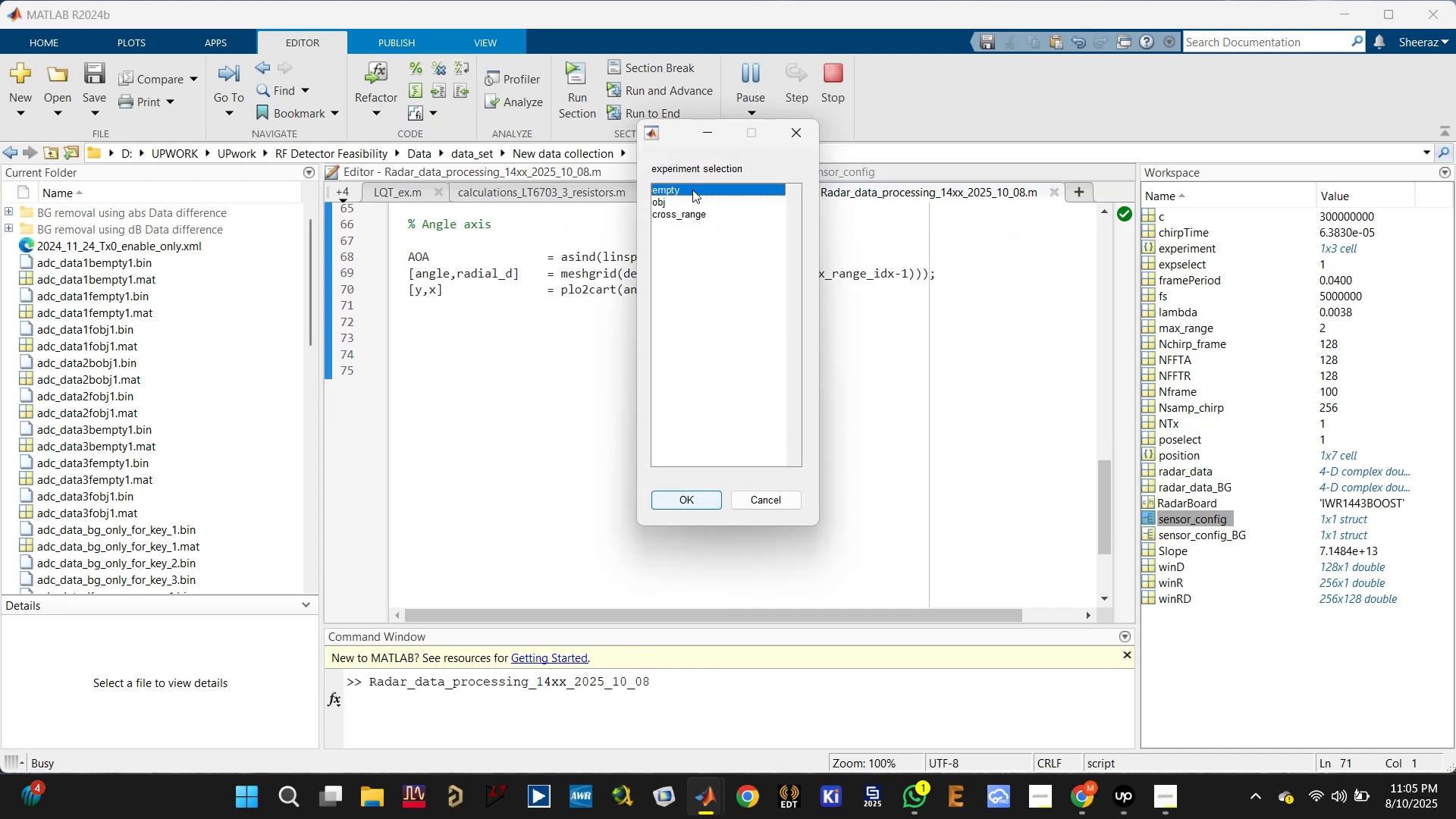 
double_click([692, 187])
 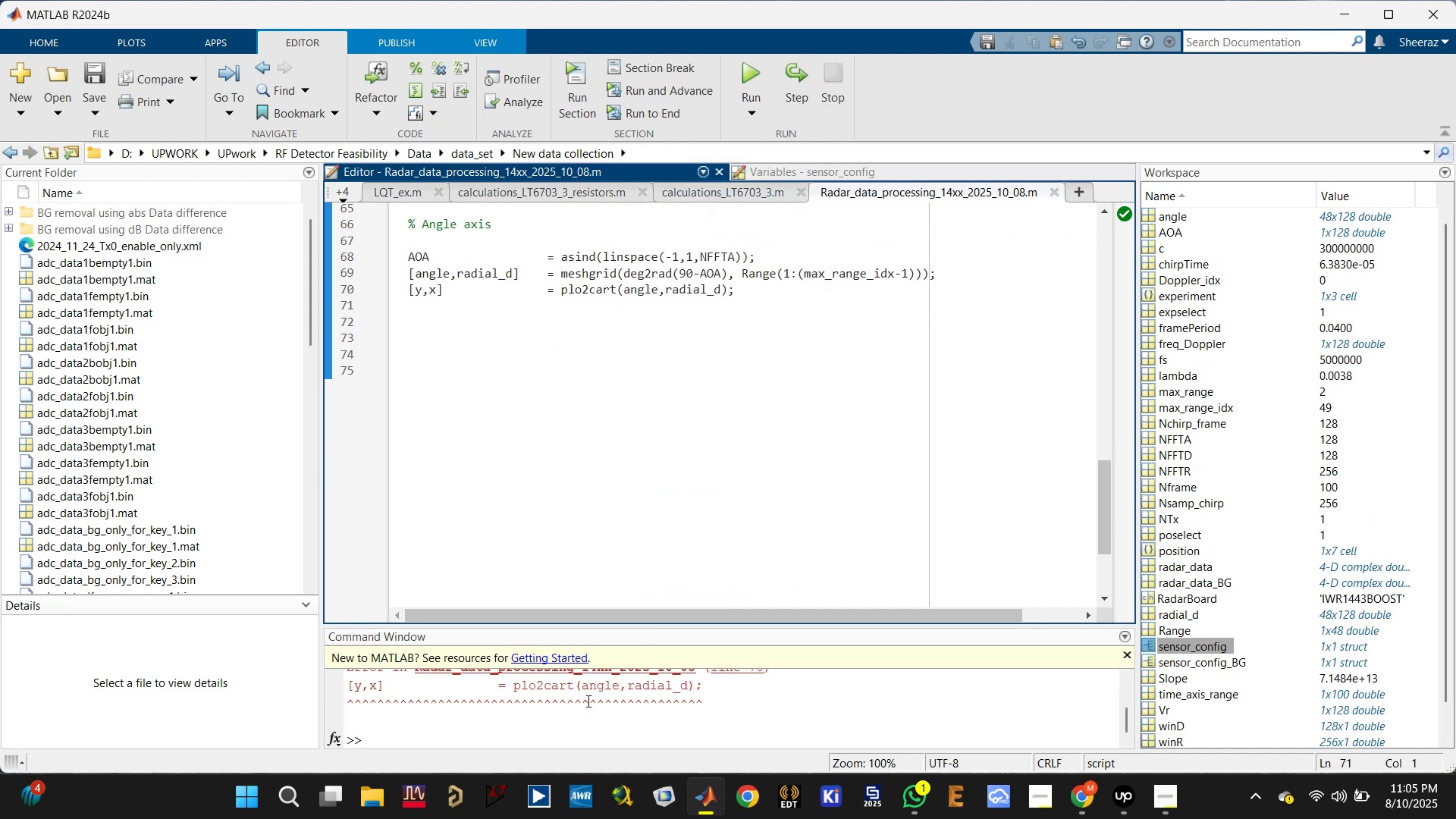 
wait(5.12)
 